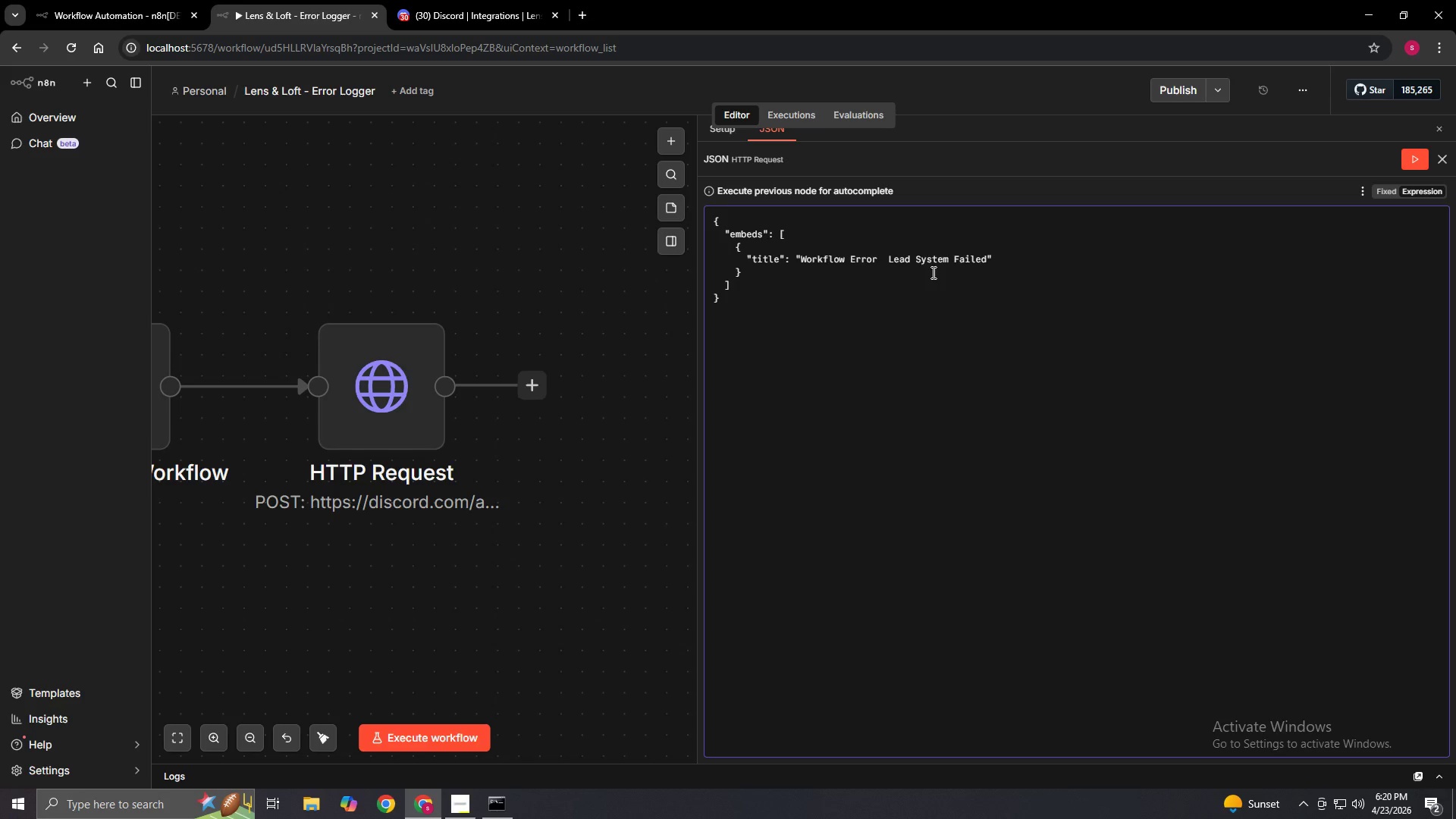 
key(Shift+Minus)
 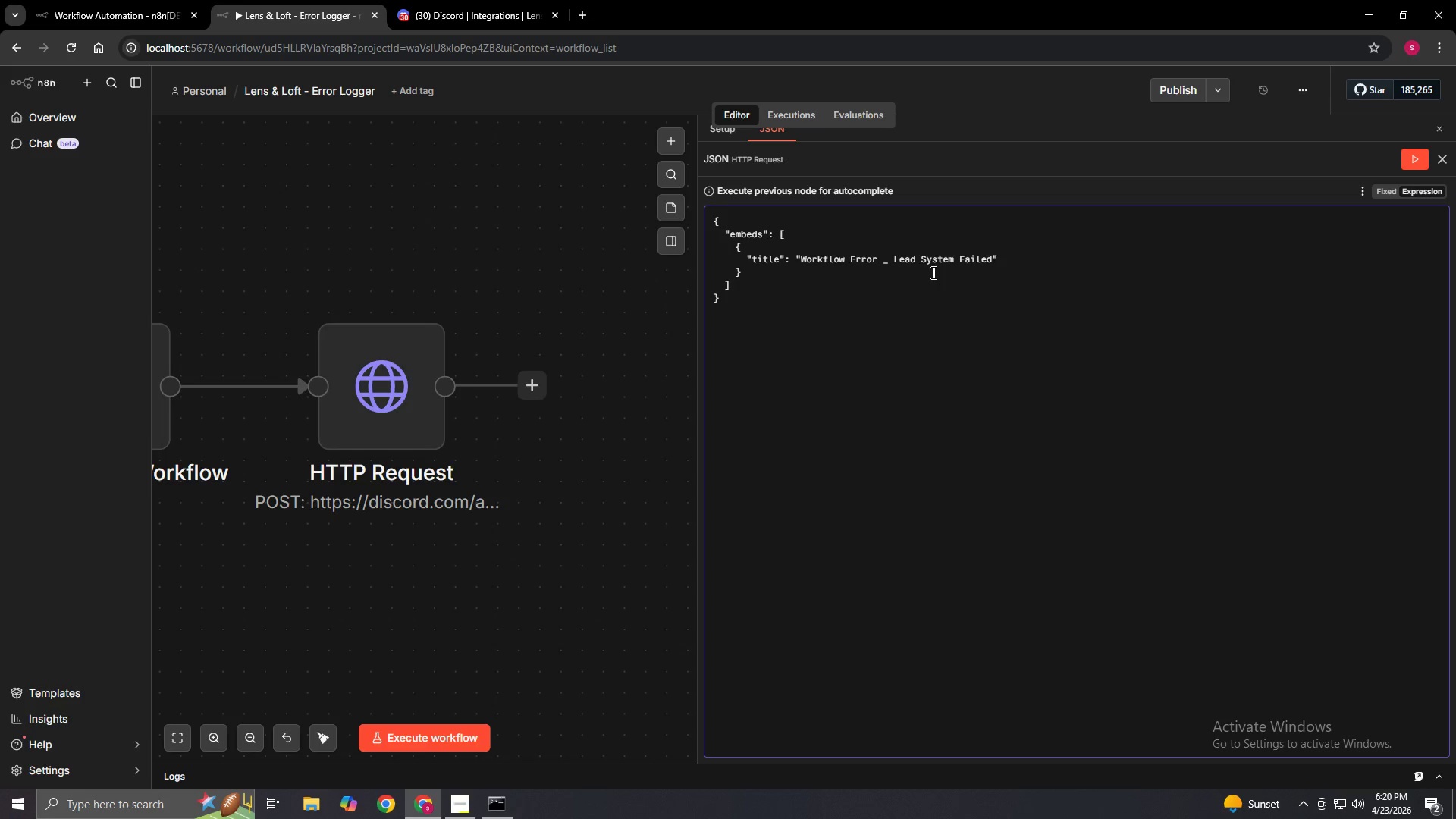 
key(Backspace)
 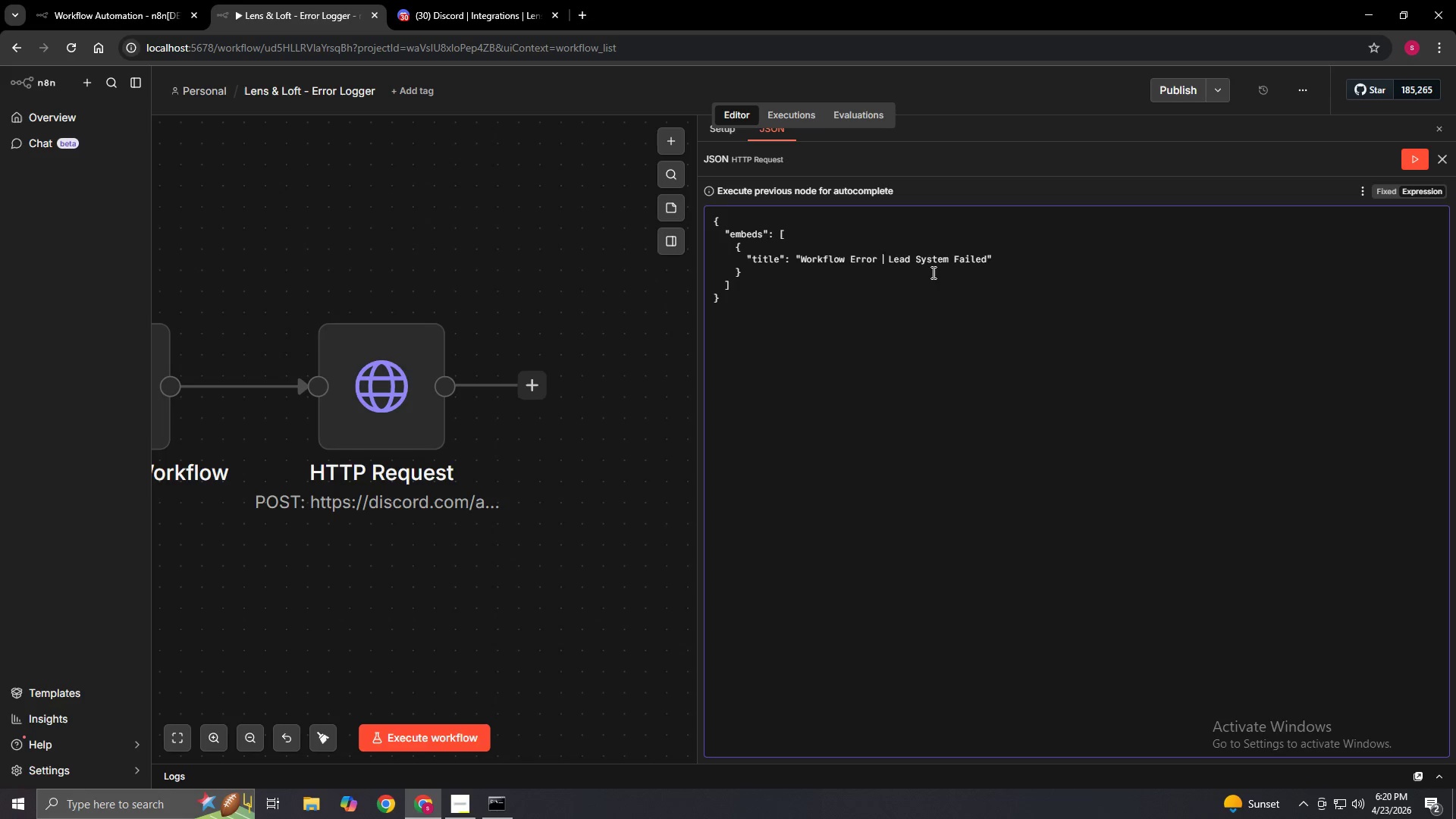 
key(Minus)
 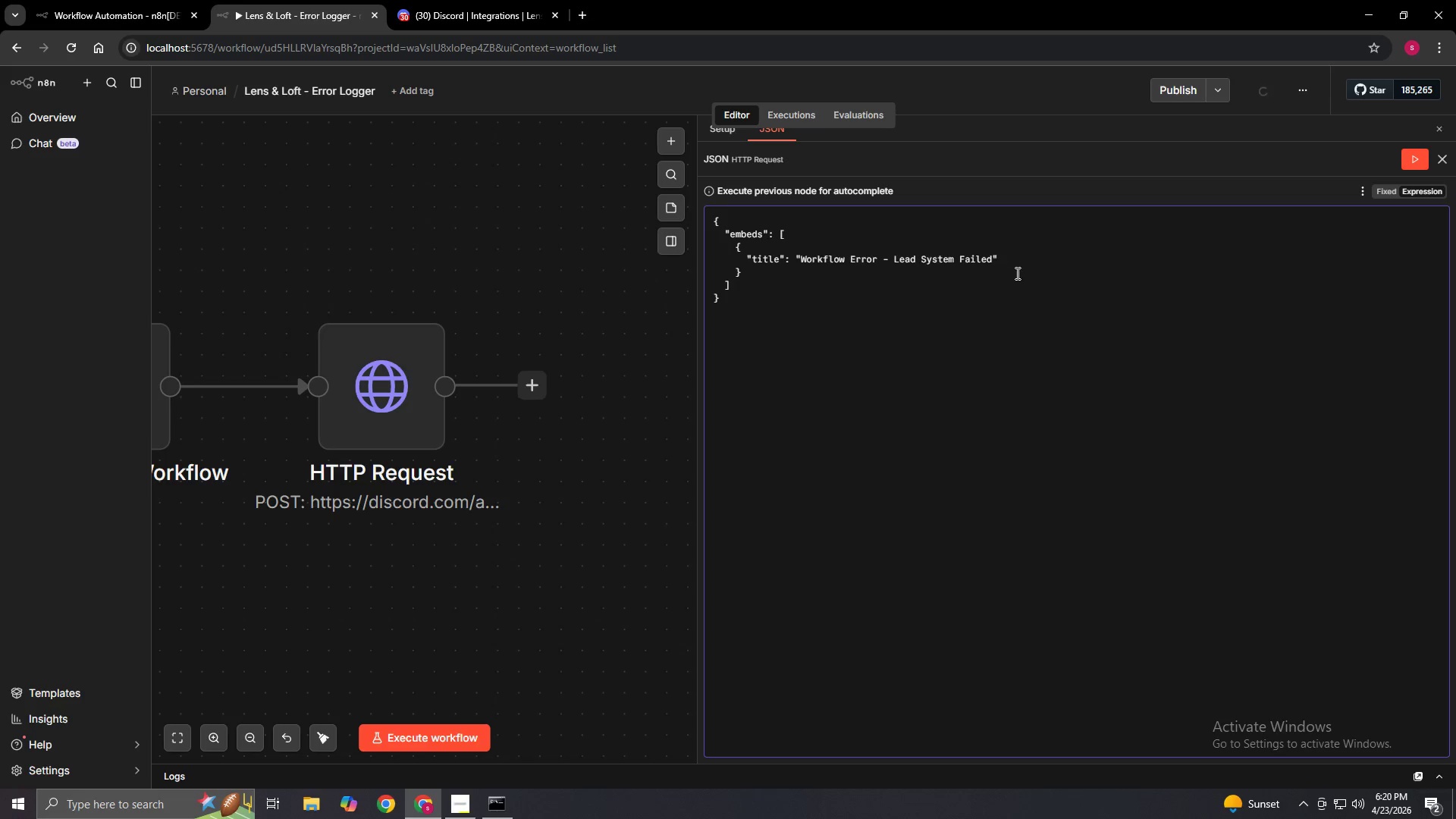 
left_click([1006, 250])
 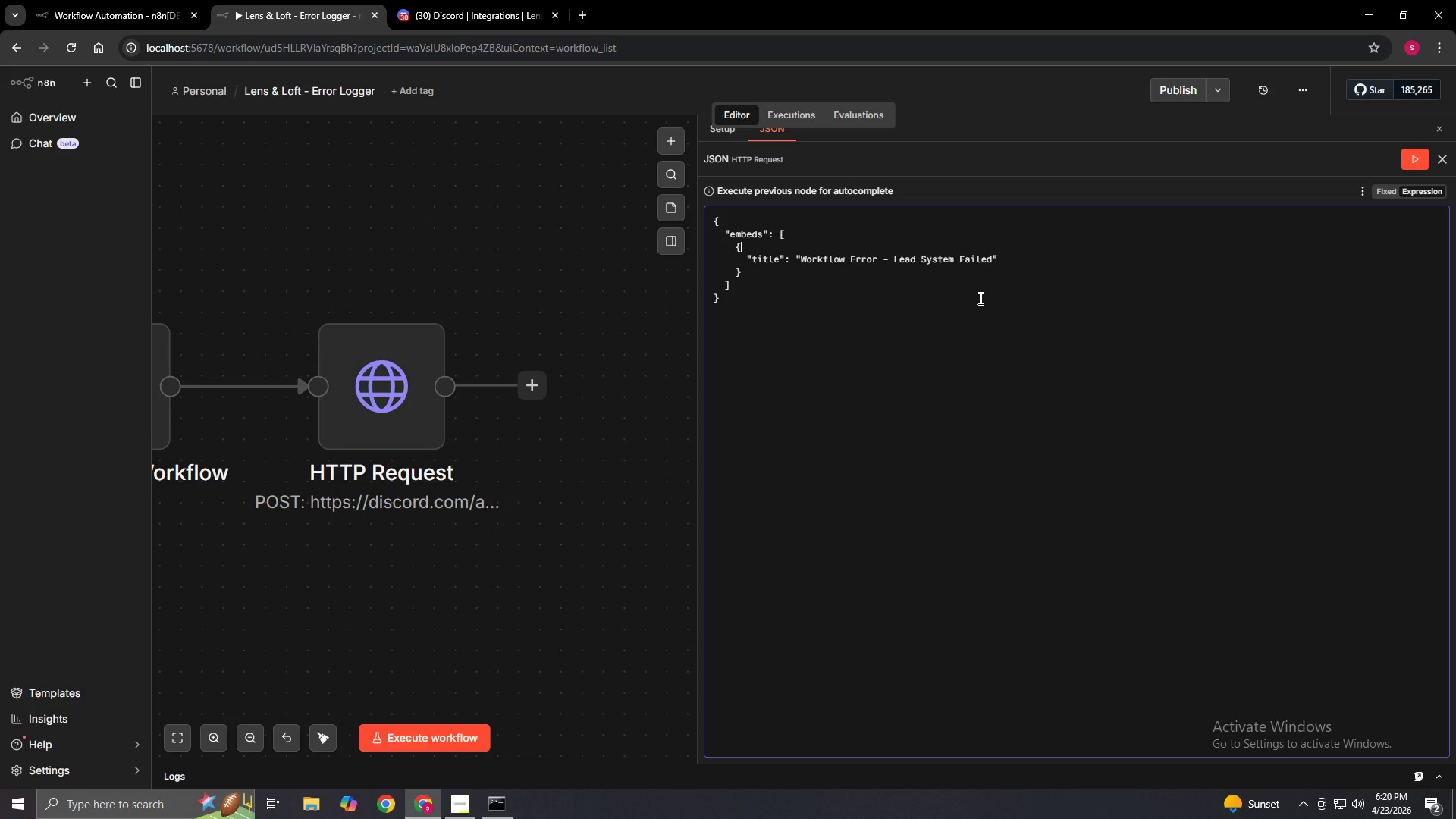 
key(End)
 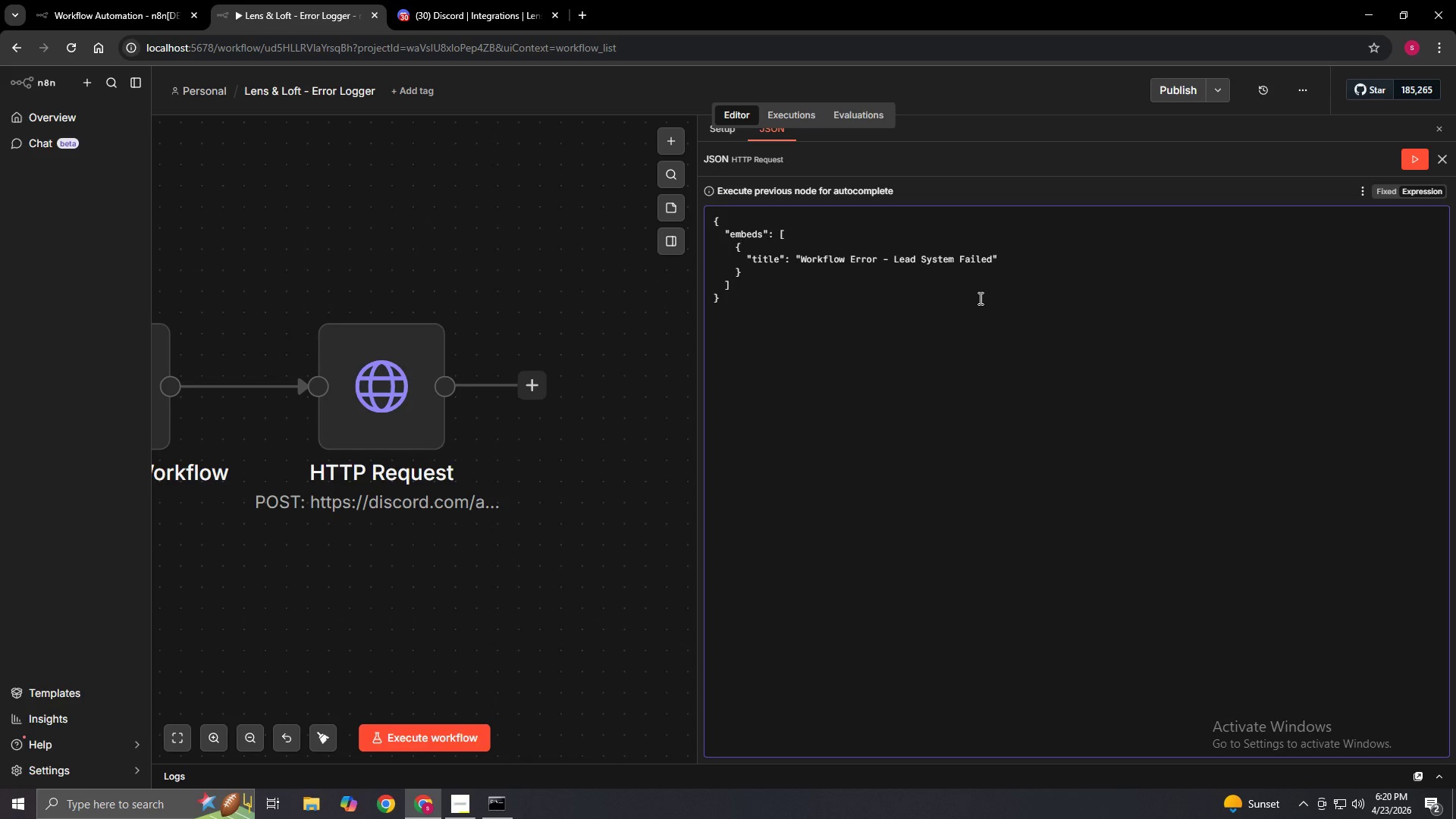 
key(ArrowDown)
 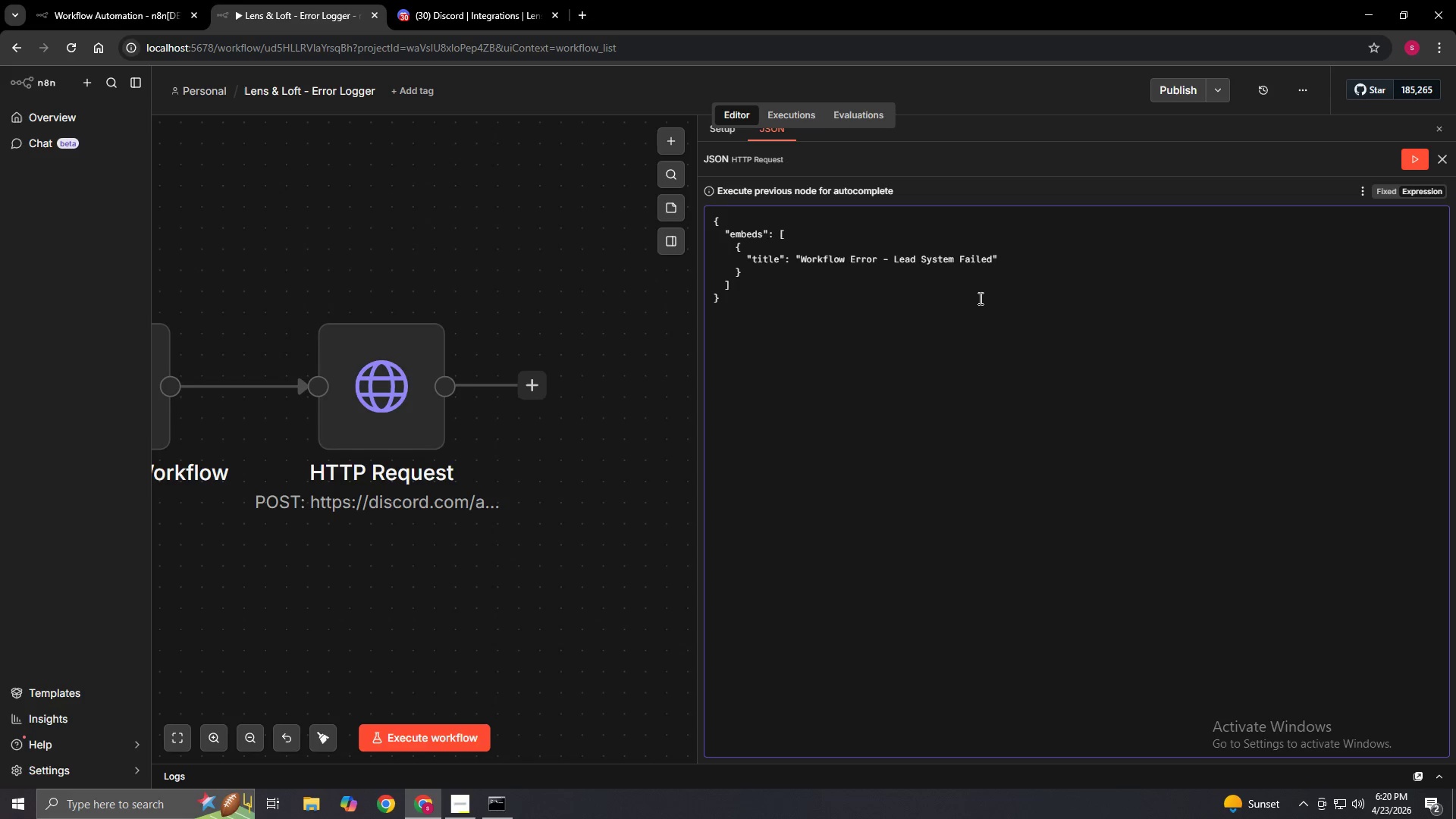 
hold_key(key=ArrowRight, duration=1.5)
 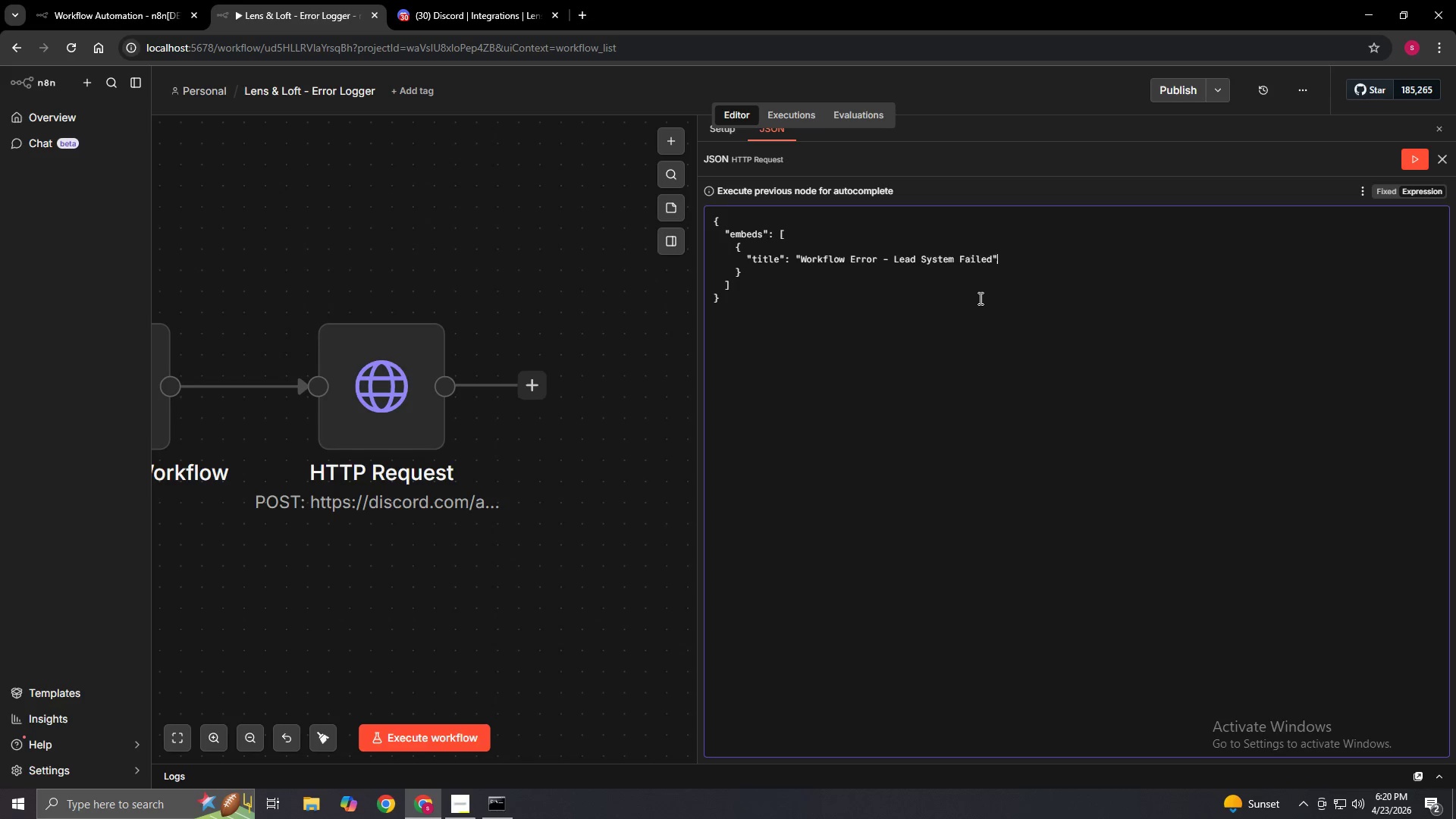 
hold_key(key=ArrowRight, duration=0.55)
 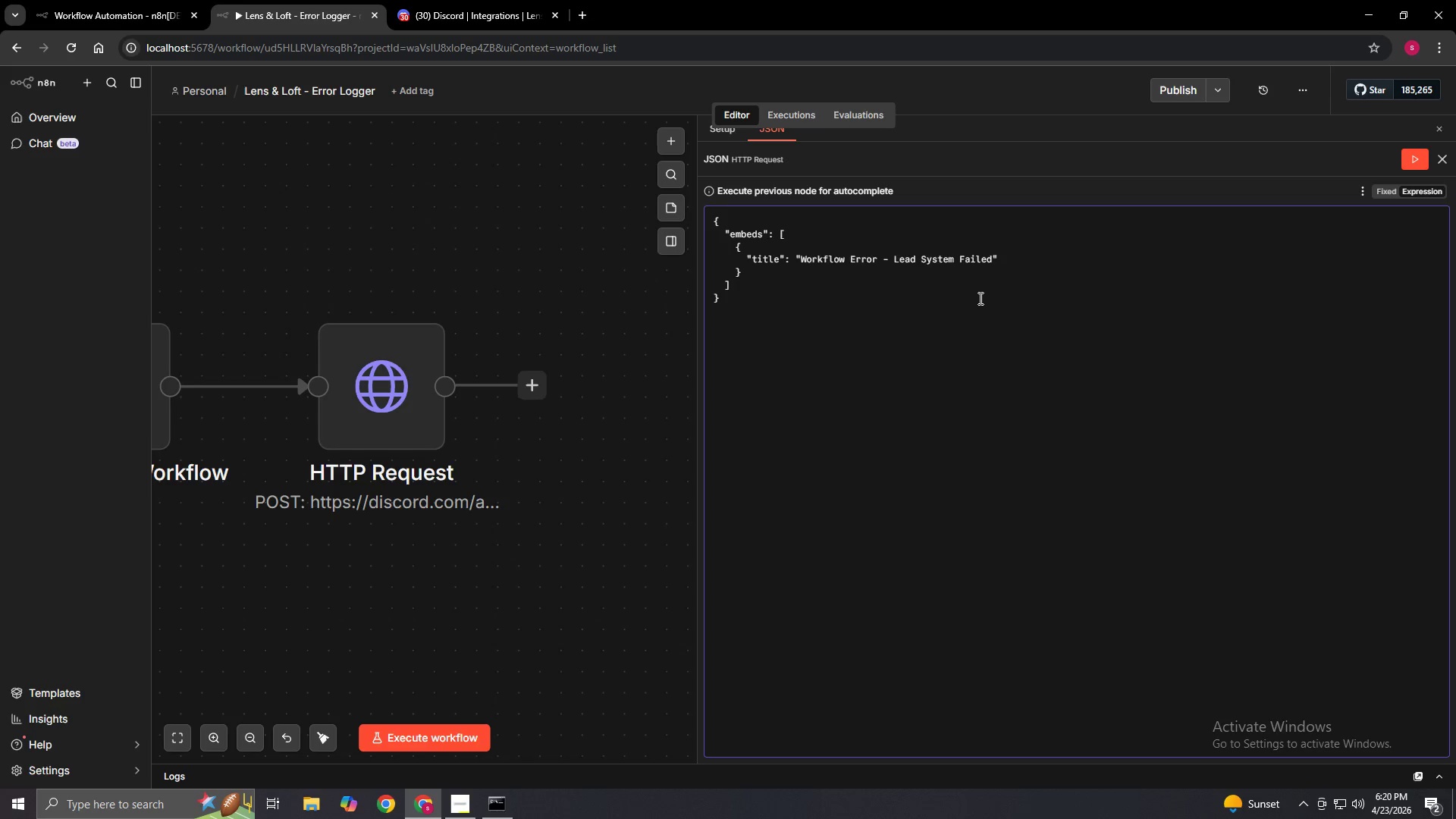 
key(ArrowLeft)
 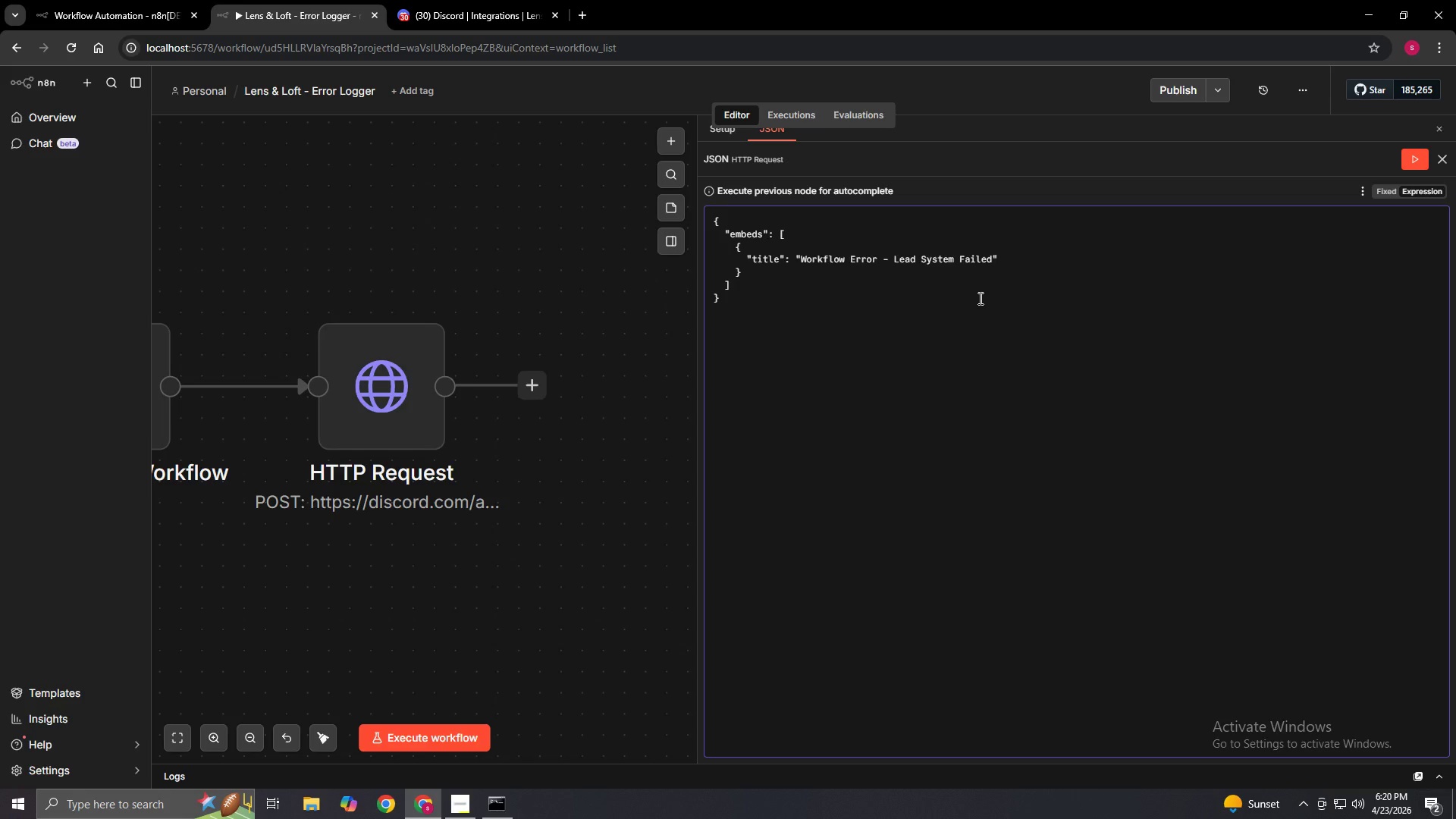 
key(Comma)
 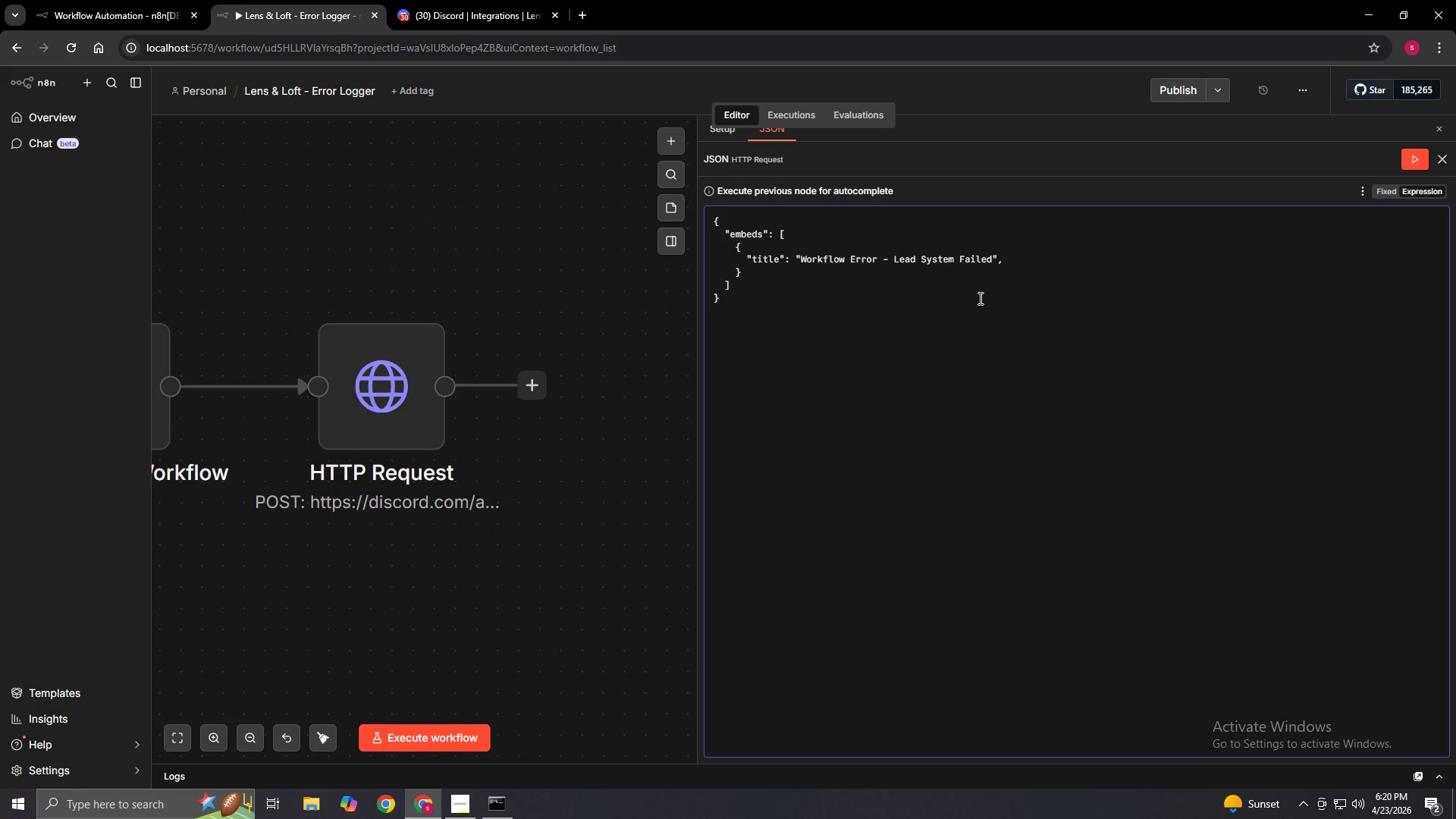 
key(Enter)
 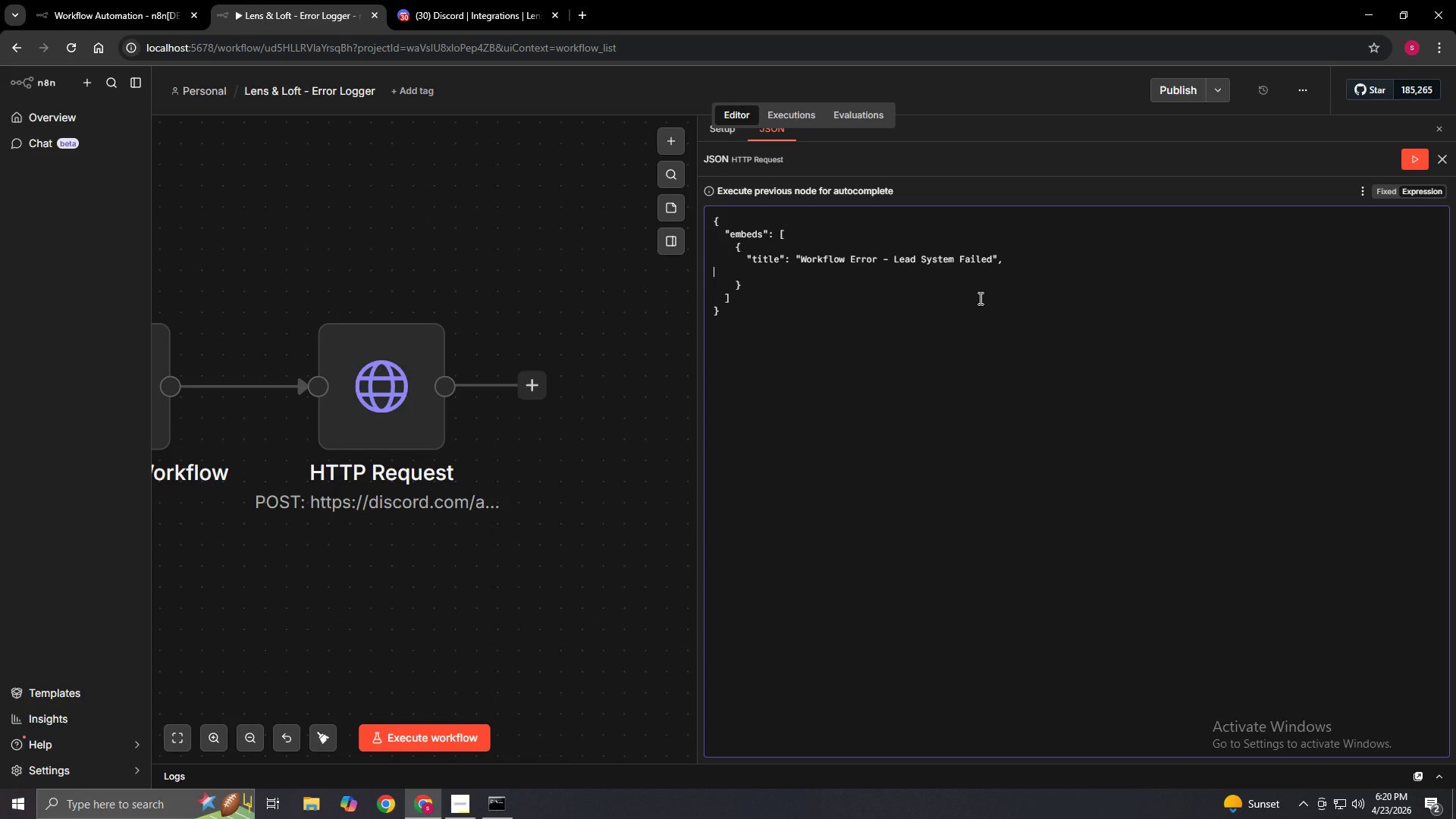 
type(      "color)
 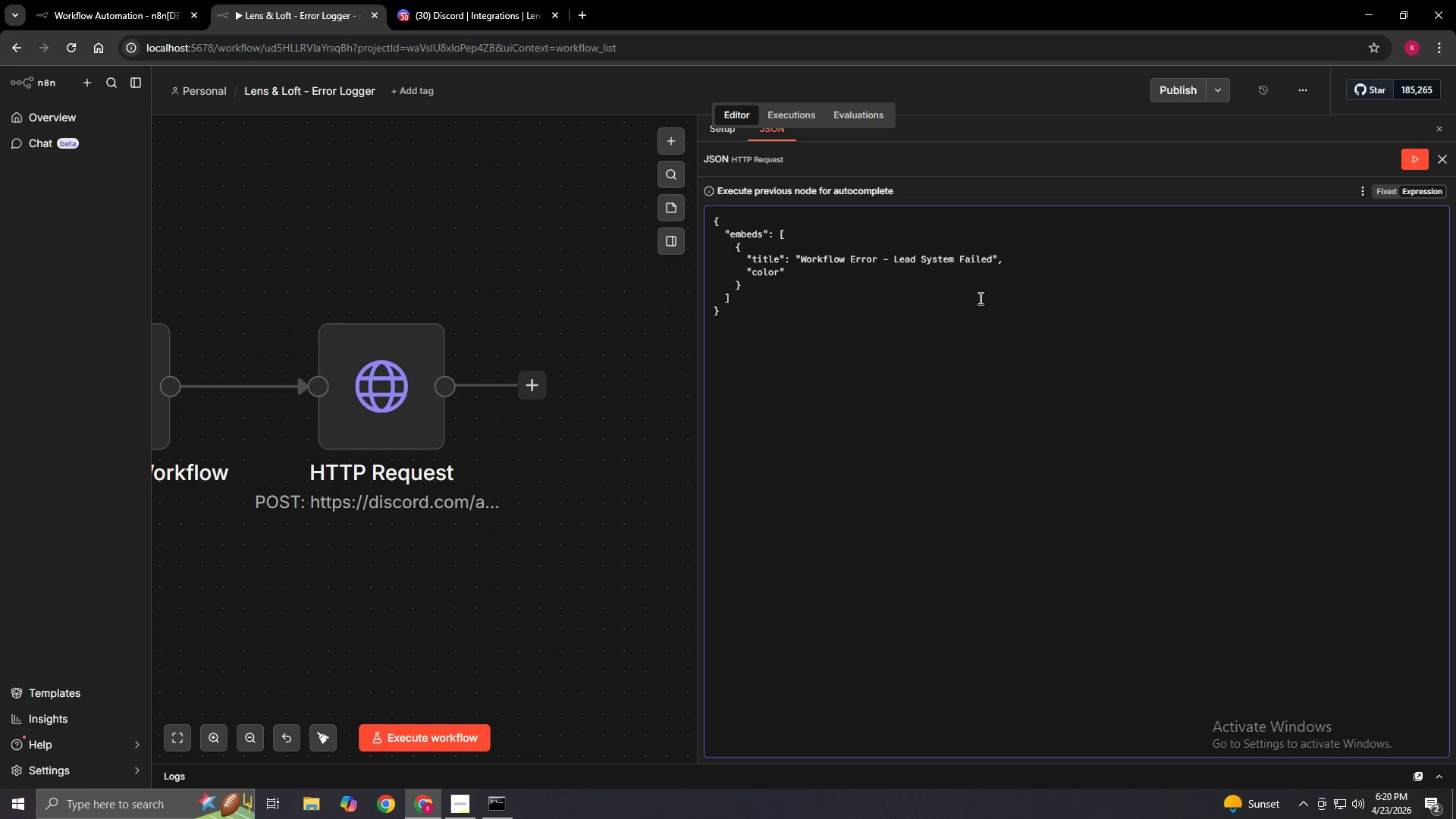 
wait(9.08)
 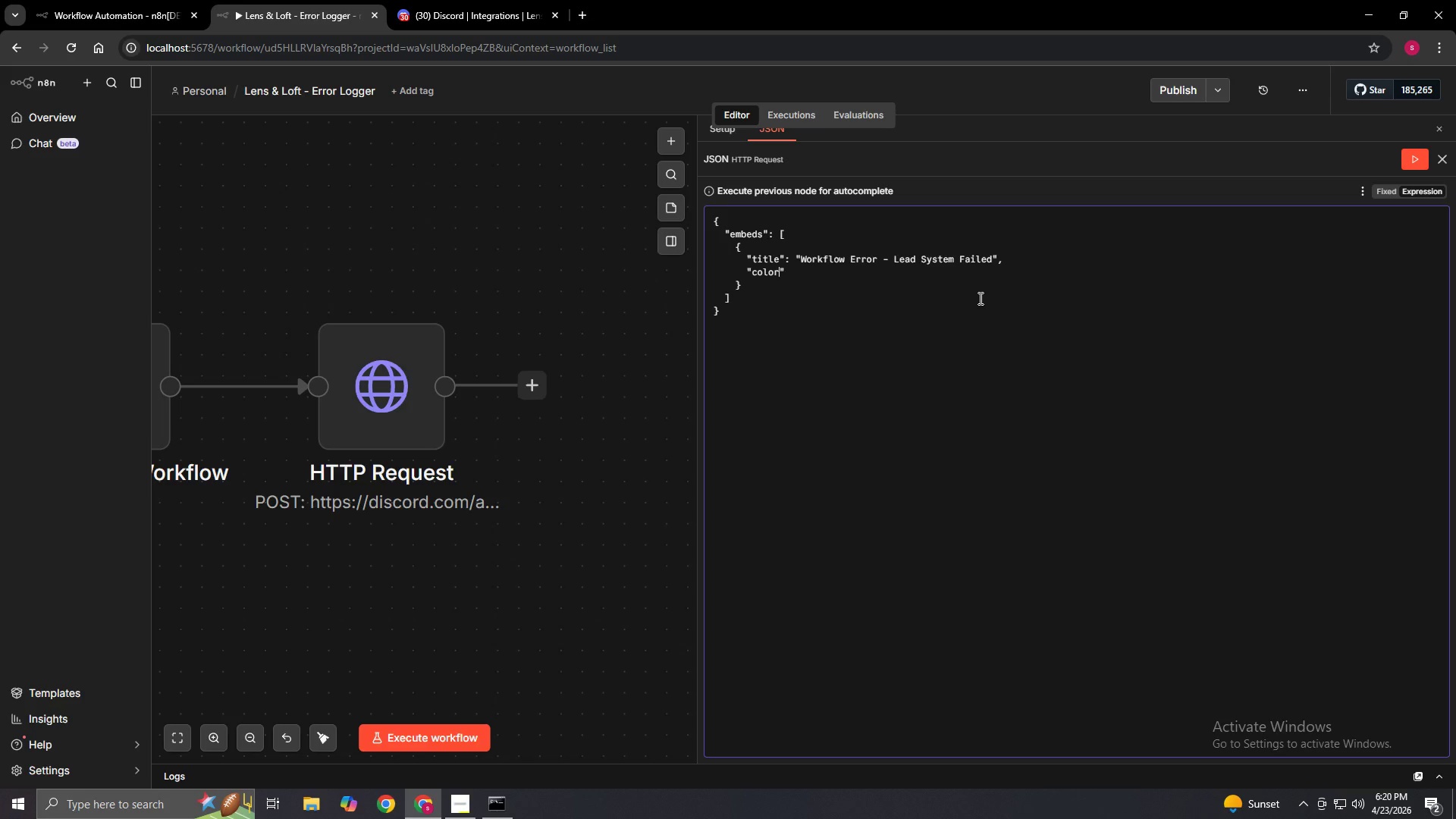 
key(Shift+Quote)
 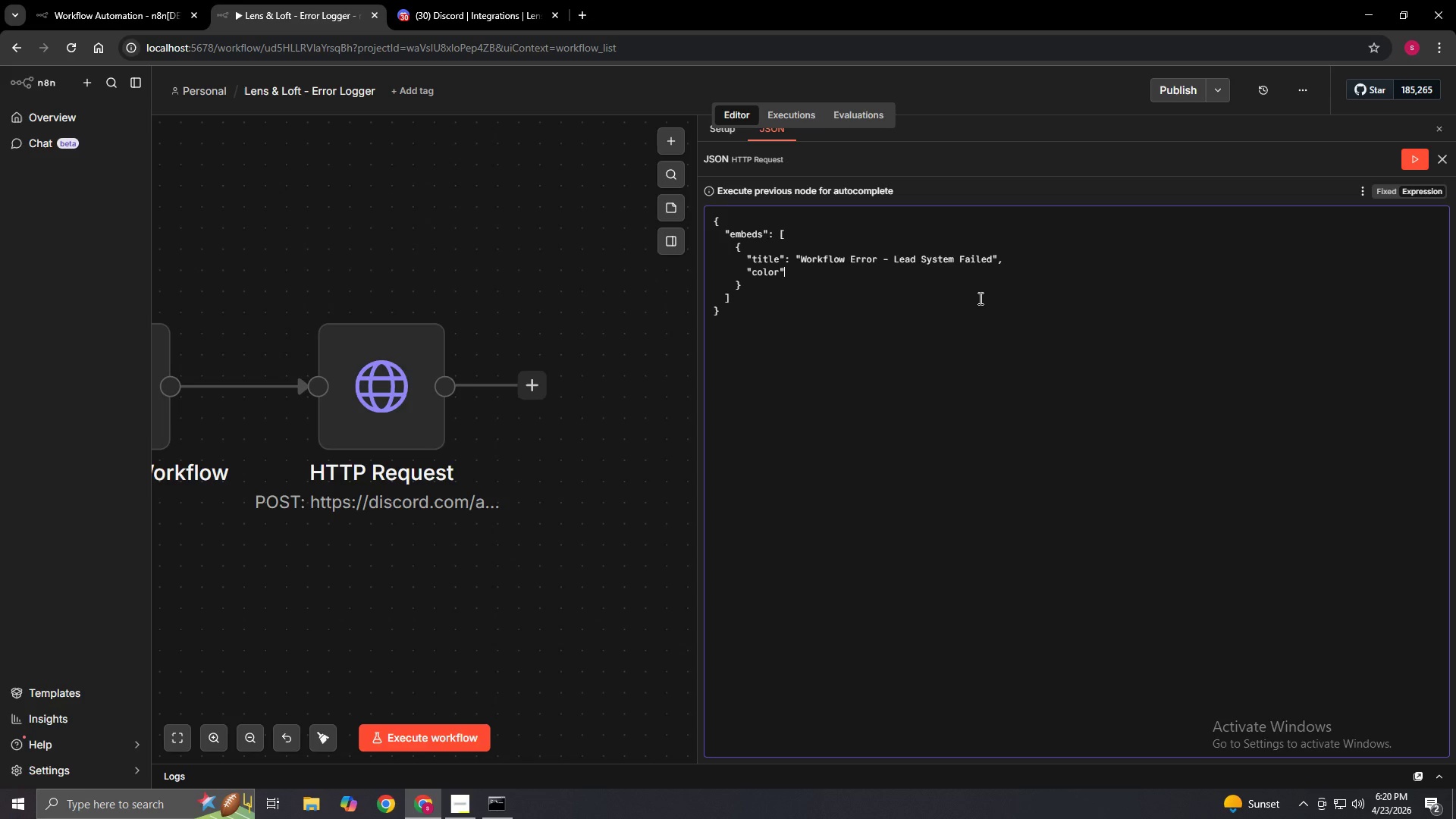 
key(Shift+Semicolon)
 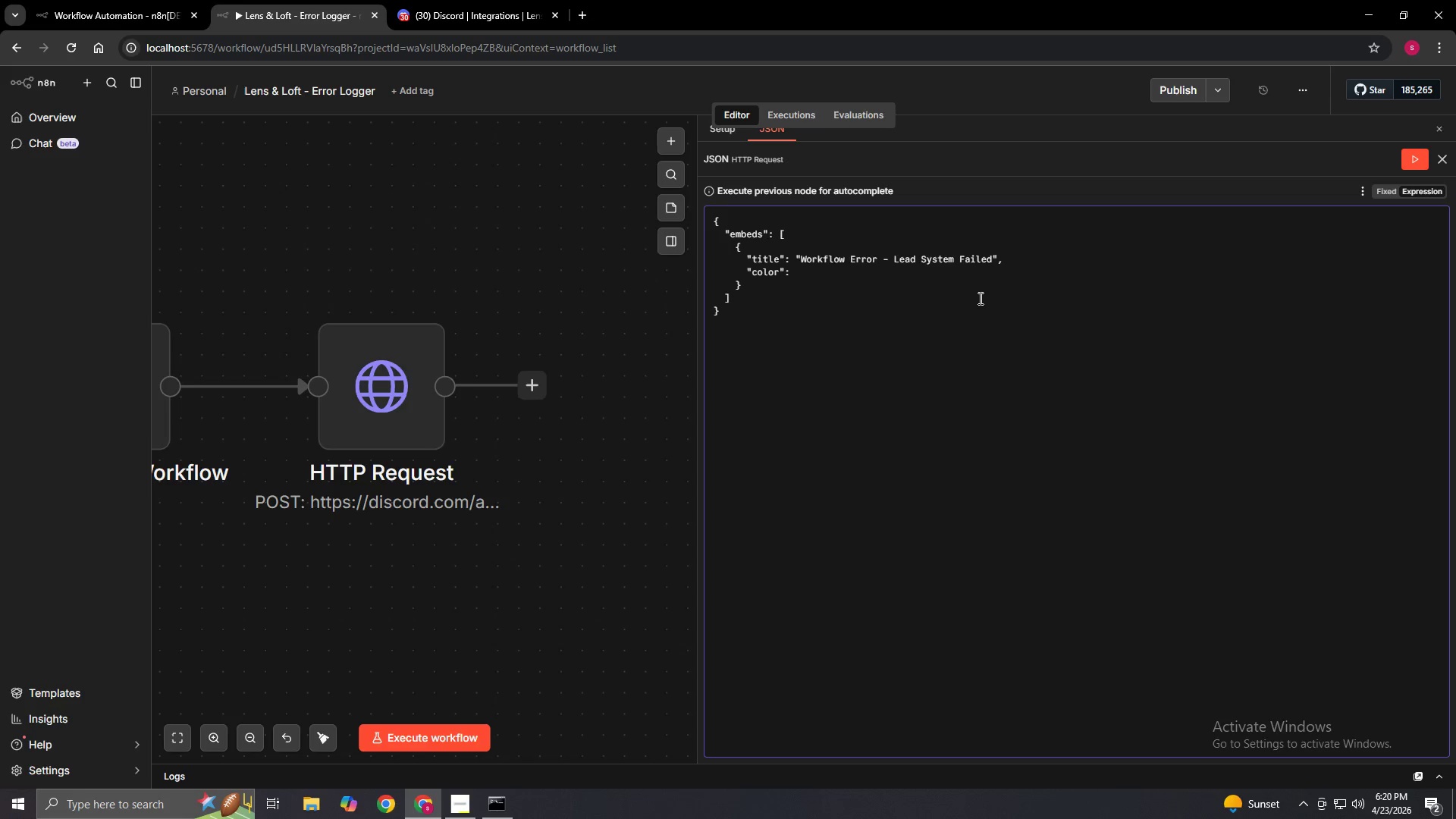 
key(Space)
 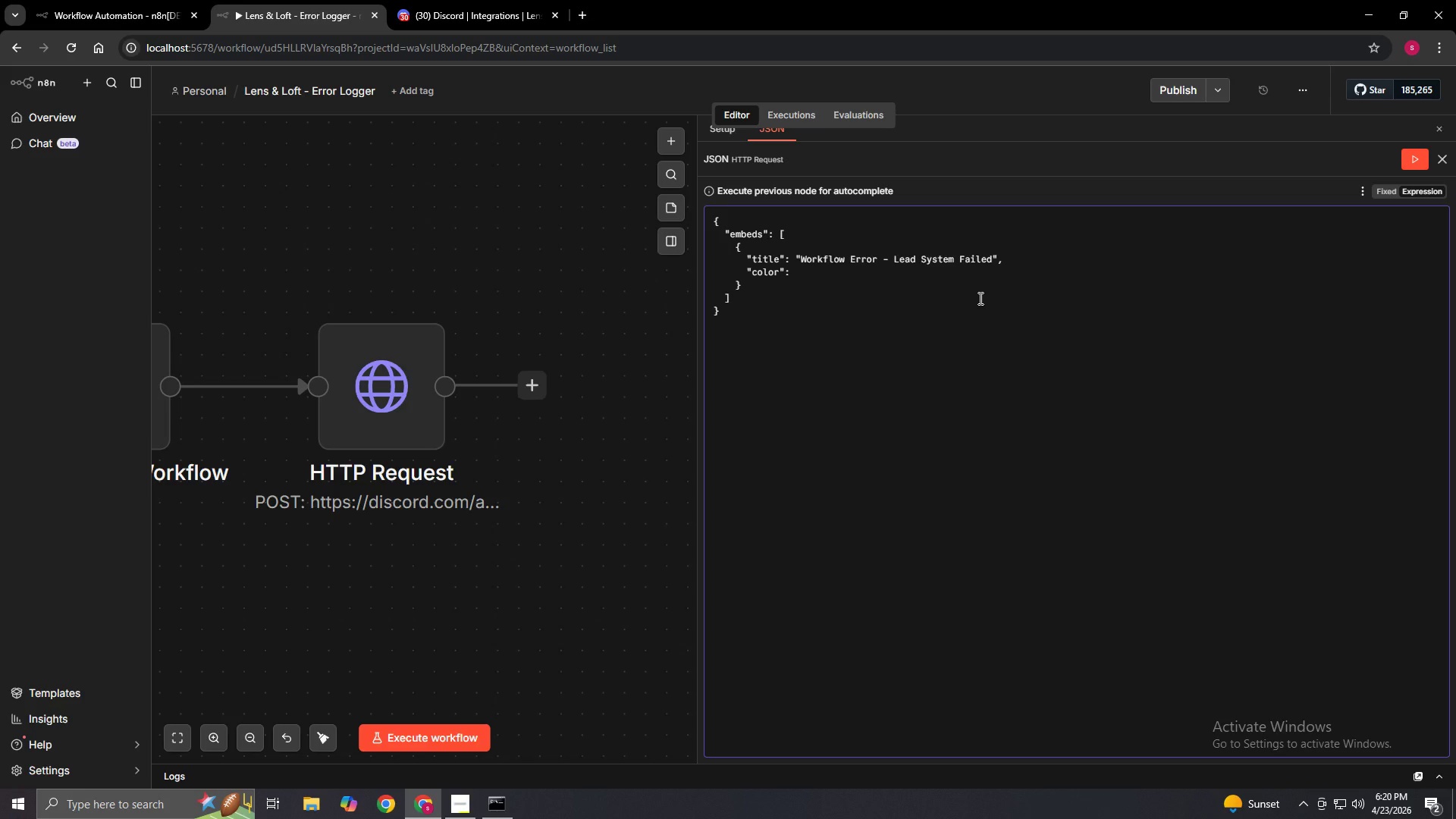 
key(Numpad1)
 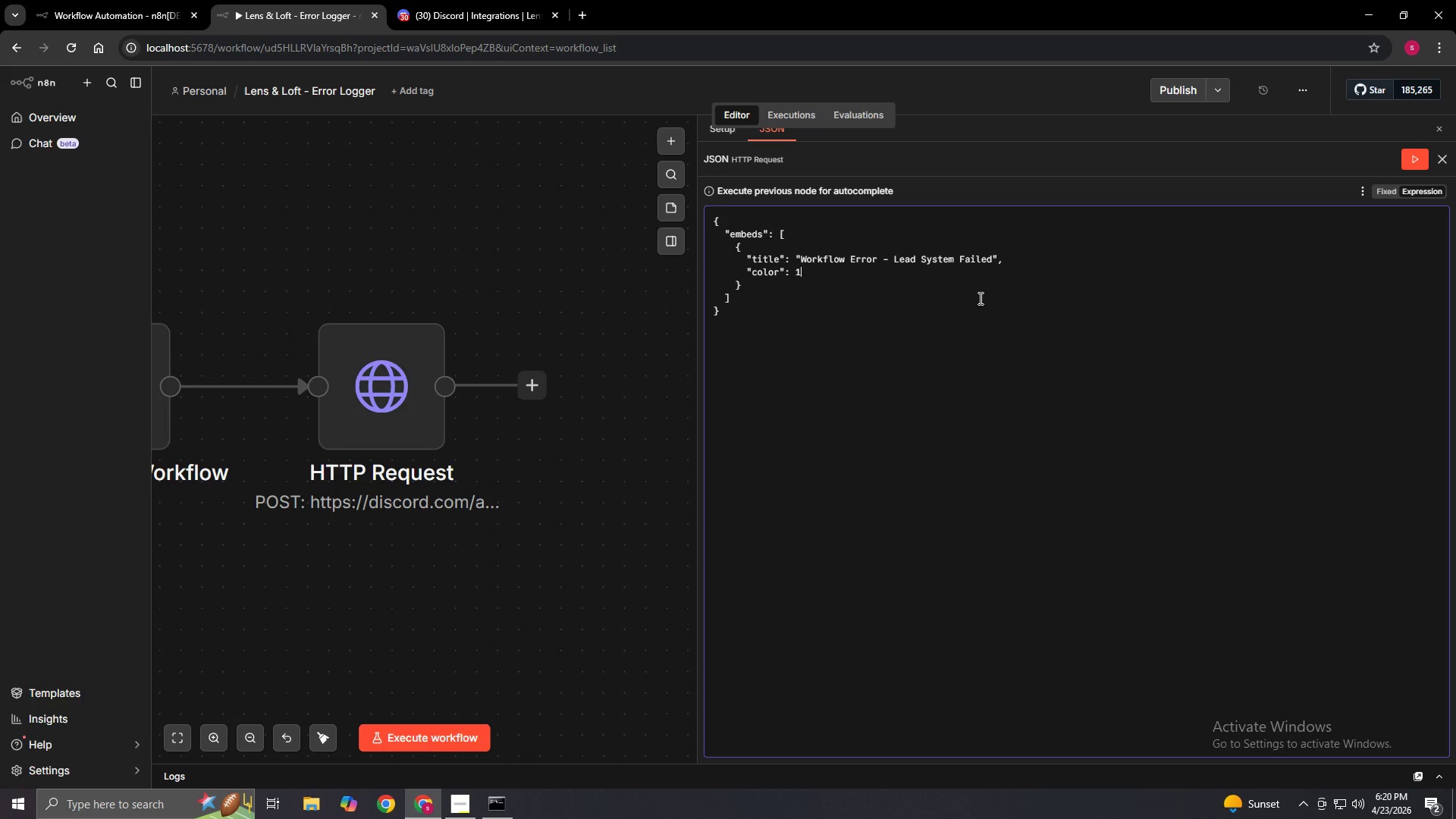 
key(Numpad5)
 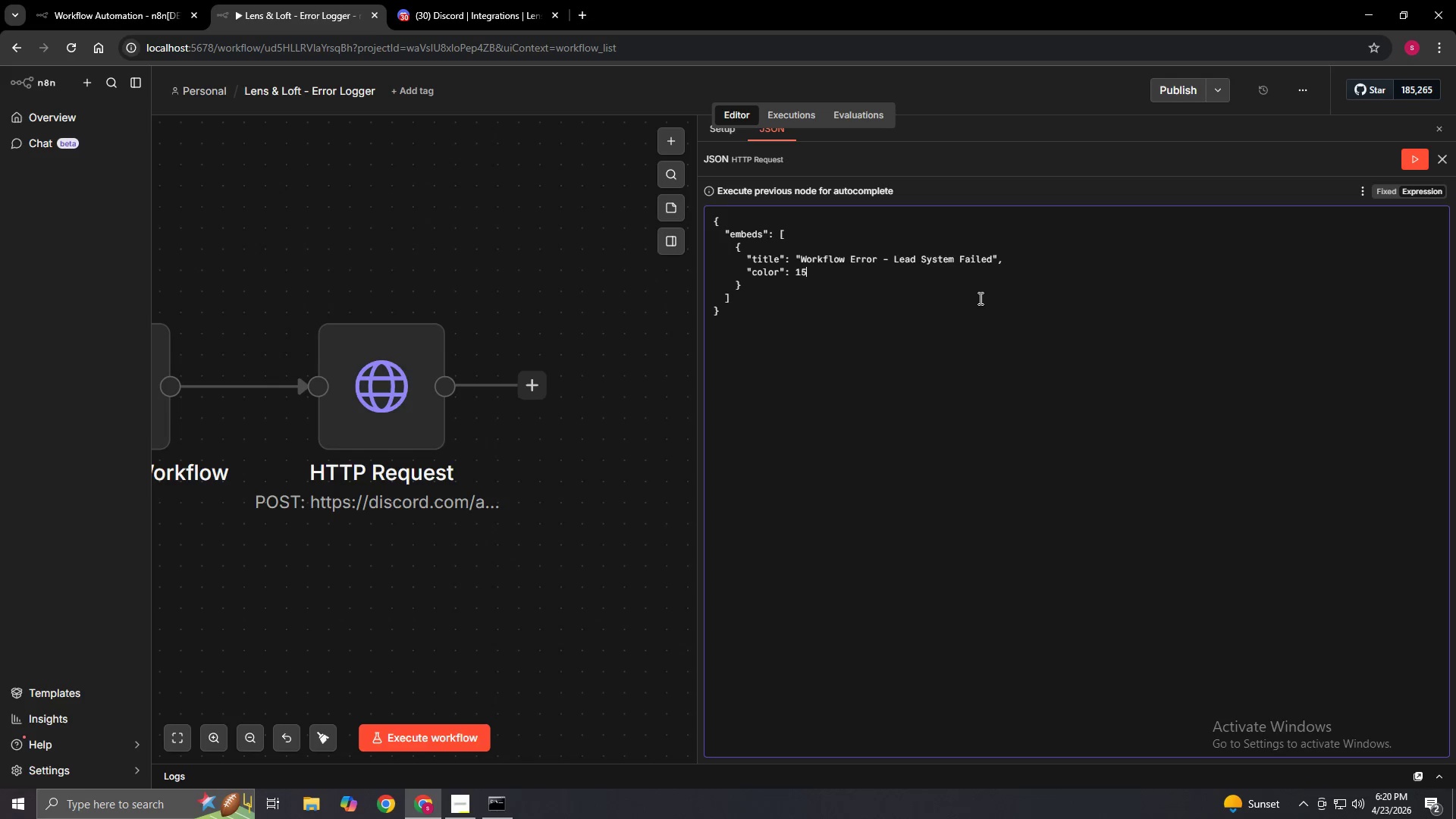 
key(Numpad1)
 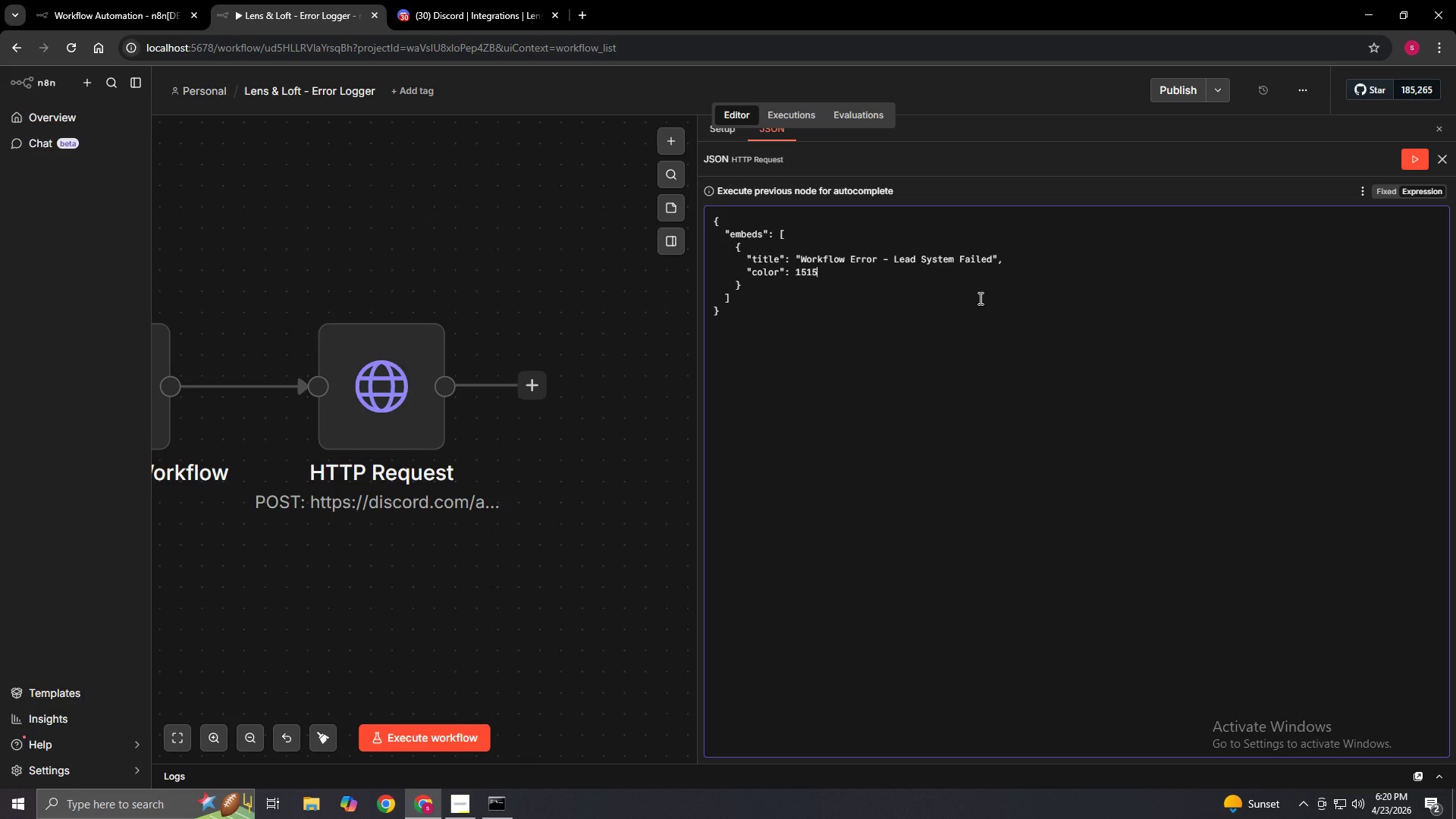 
key(Numpad5)
 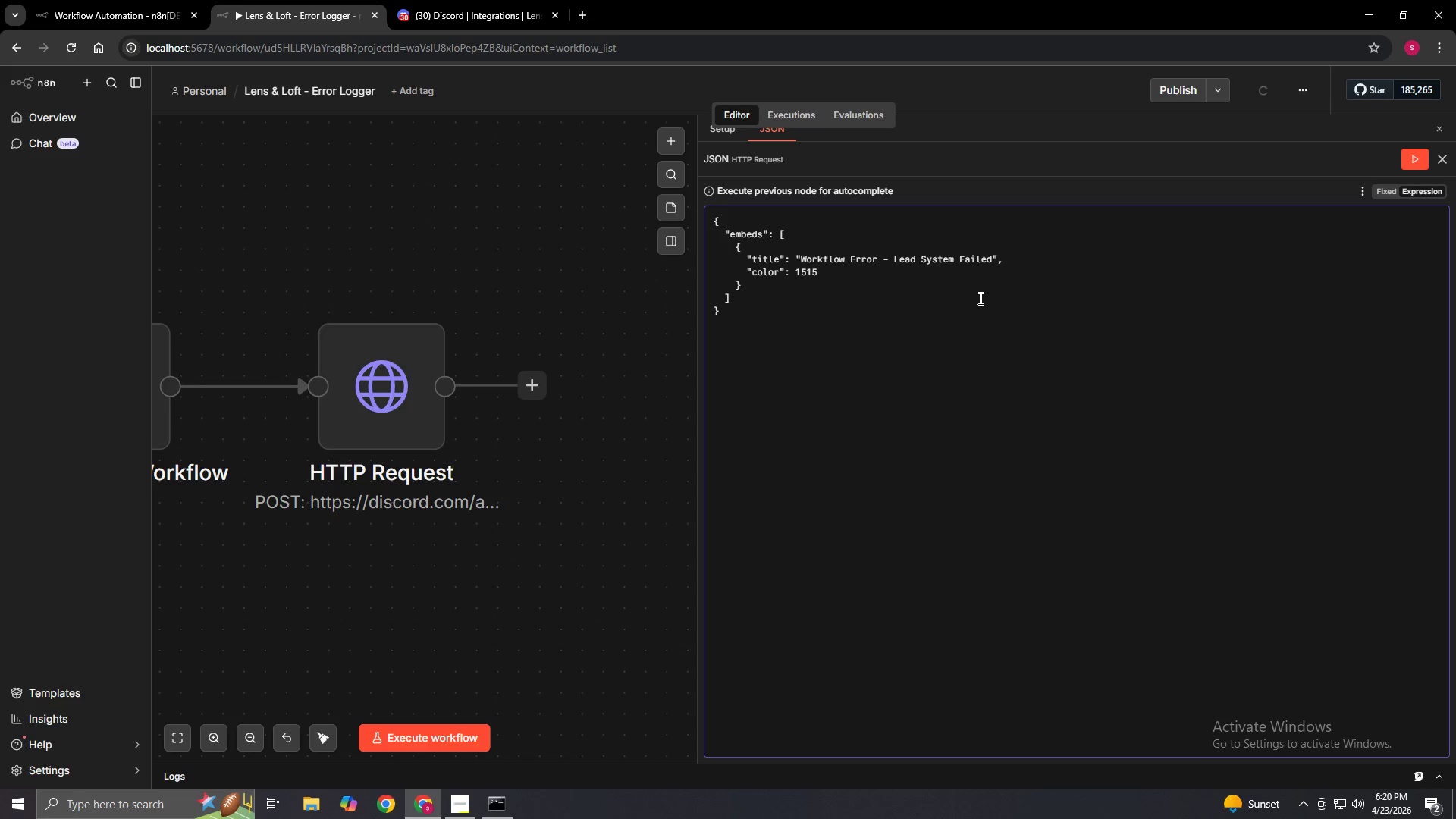 
key(Numpad8)
 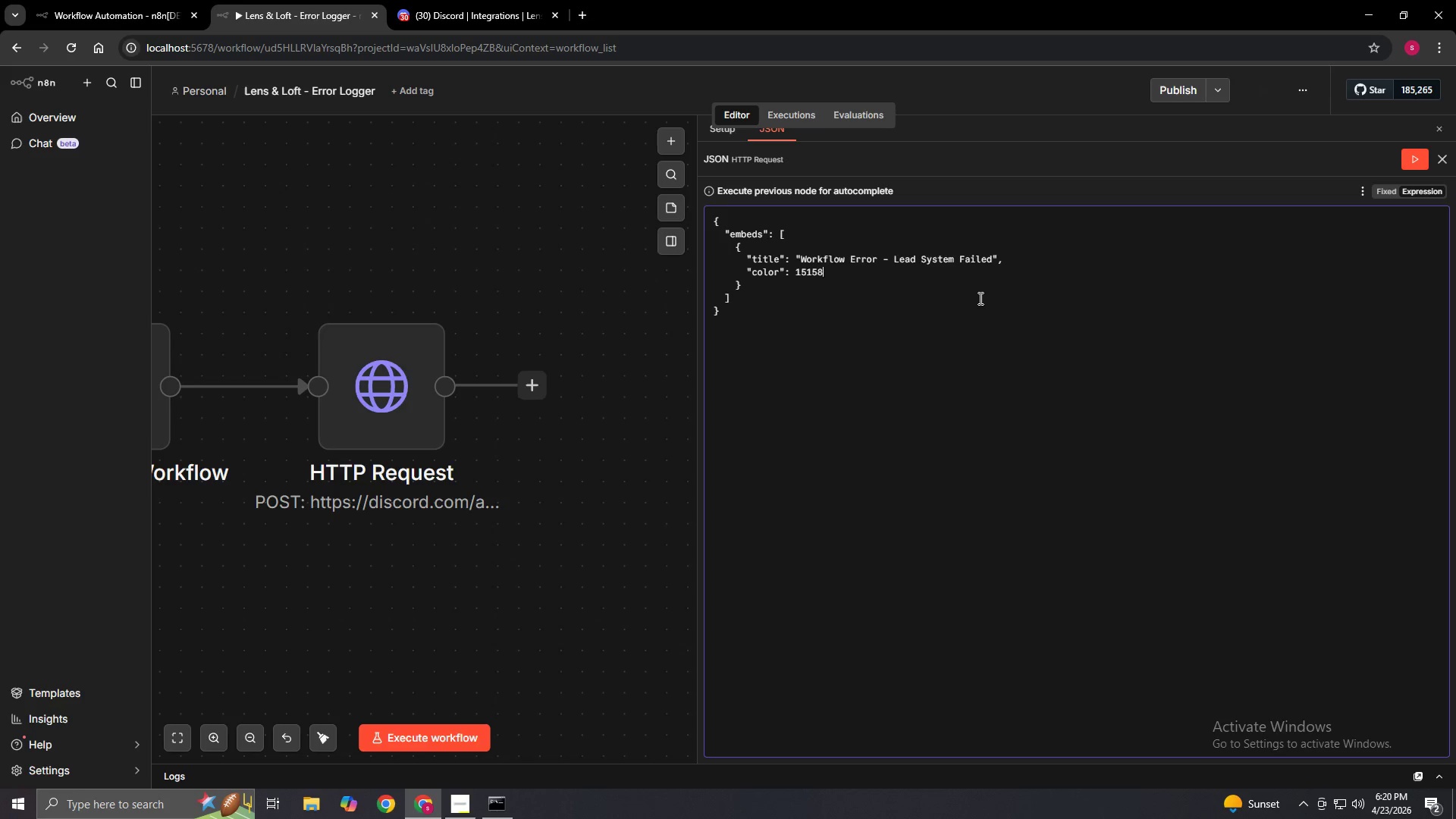 
key(Numpad3)
 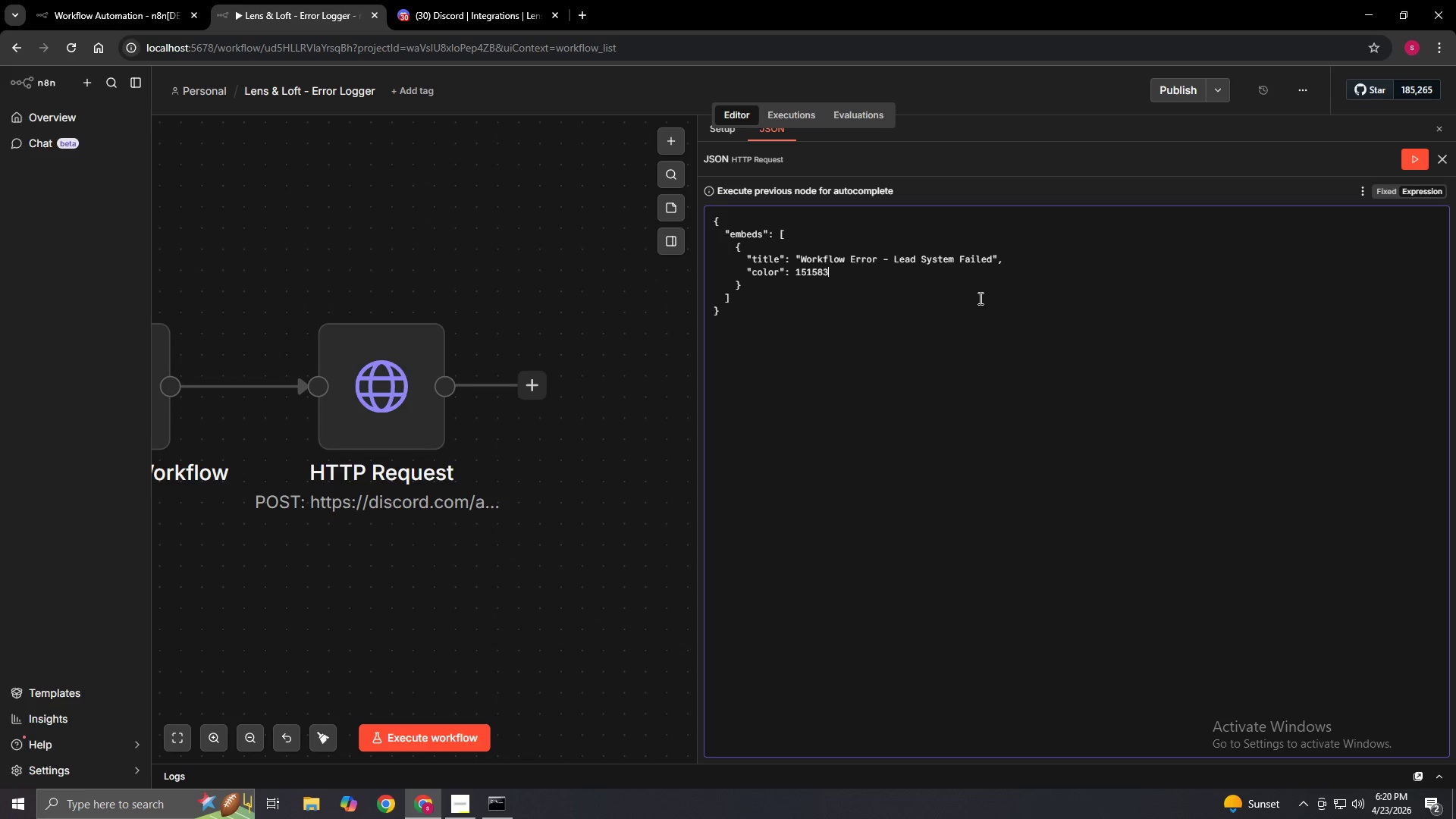 
key(Numpad3)
 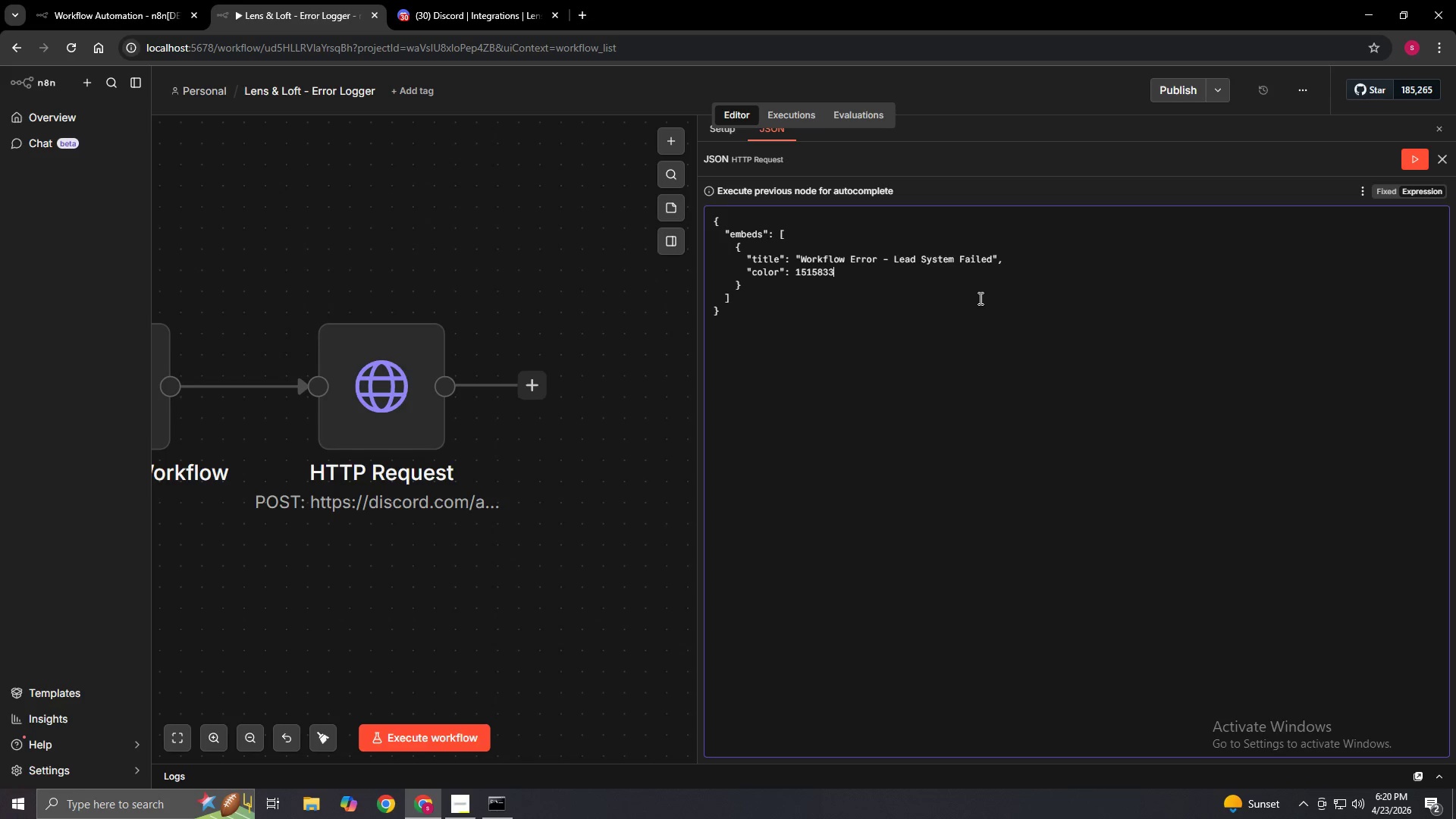 
key(Numpad2)
 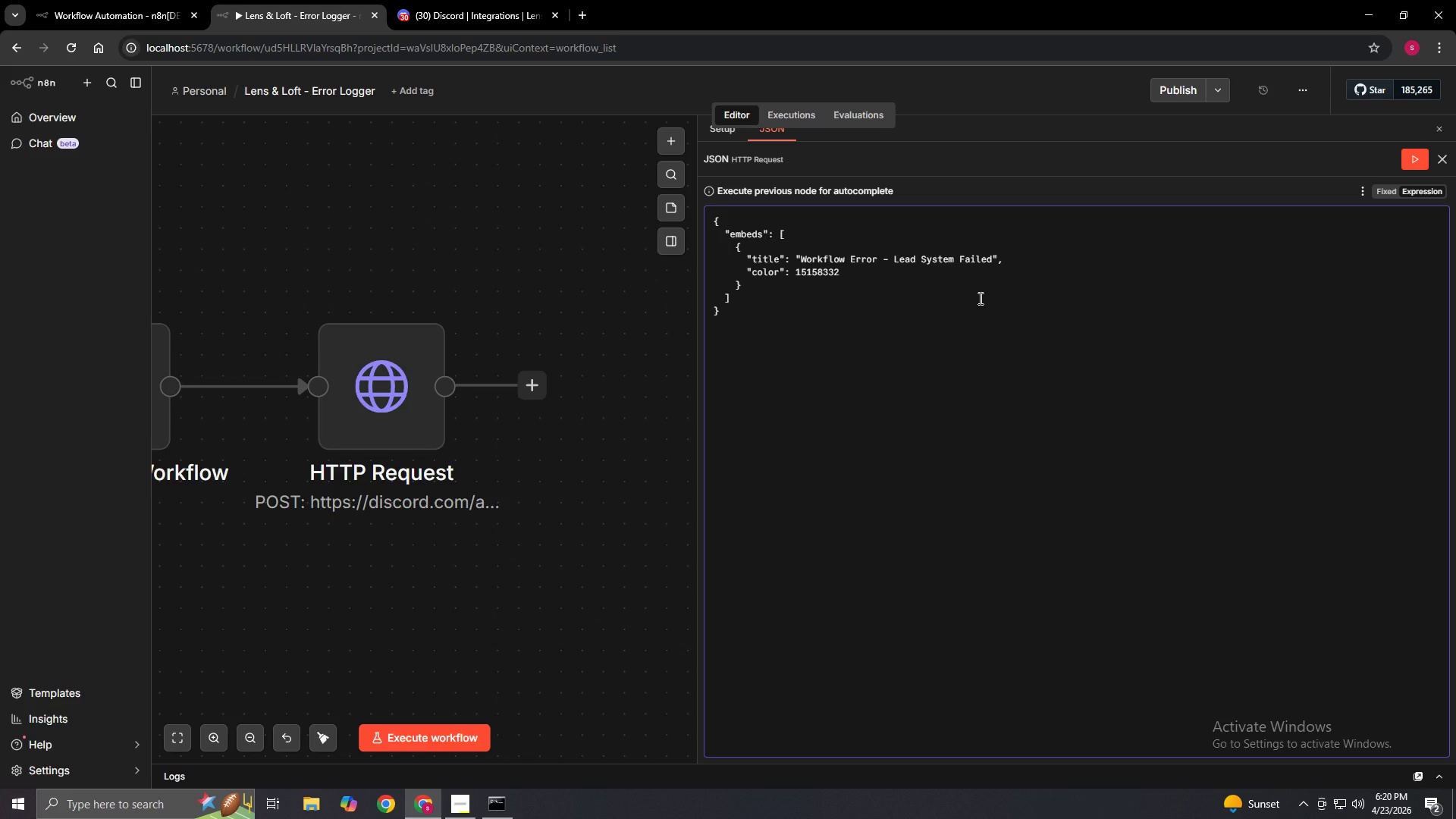 
key(Comma)
 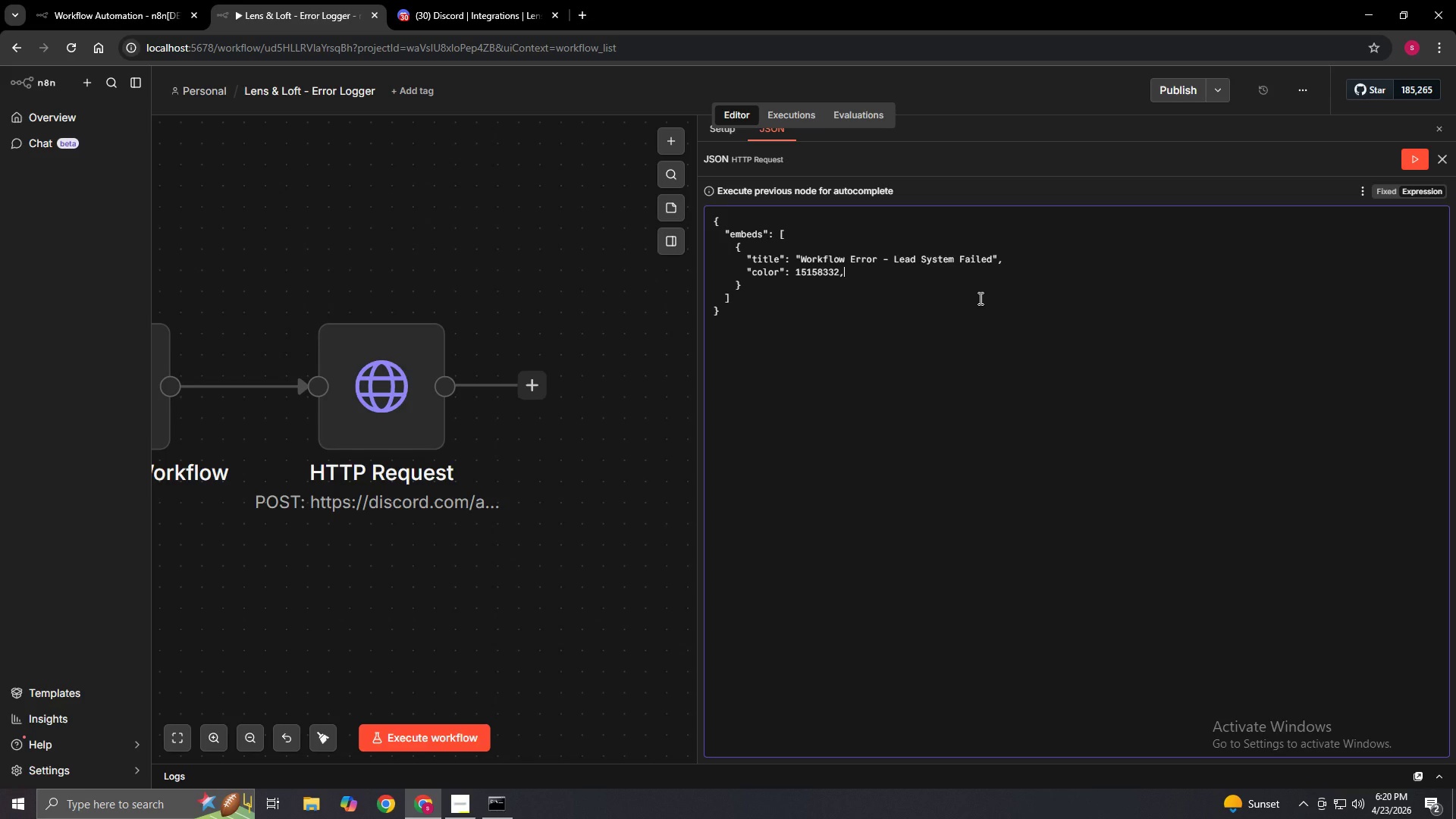 
key(Enter)
 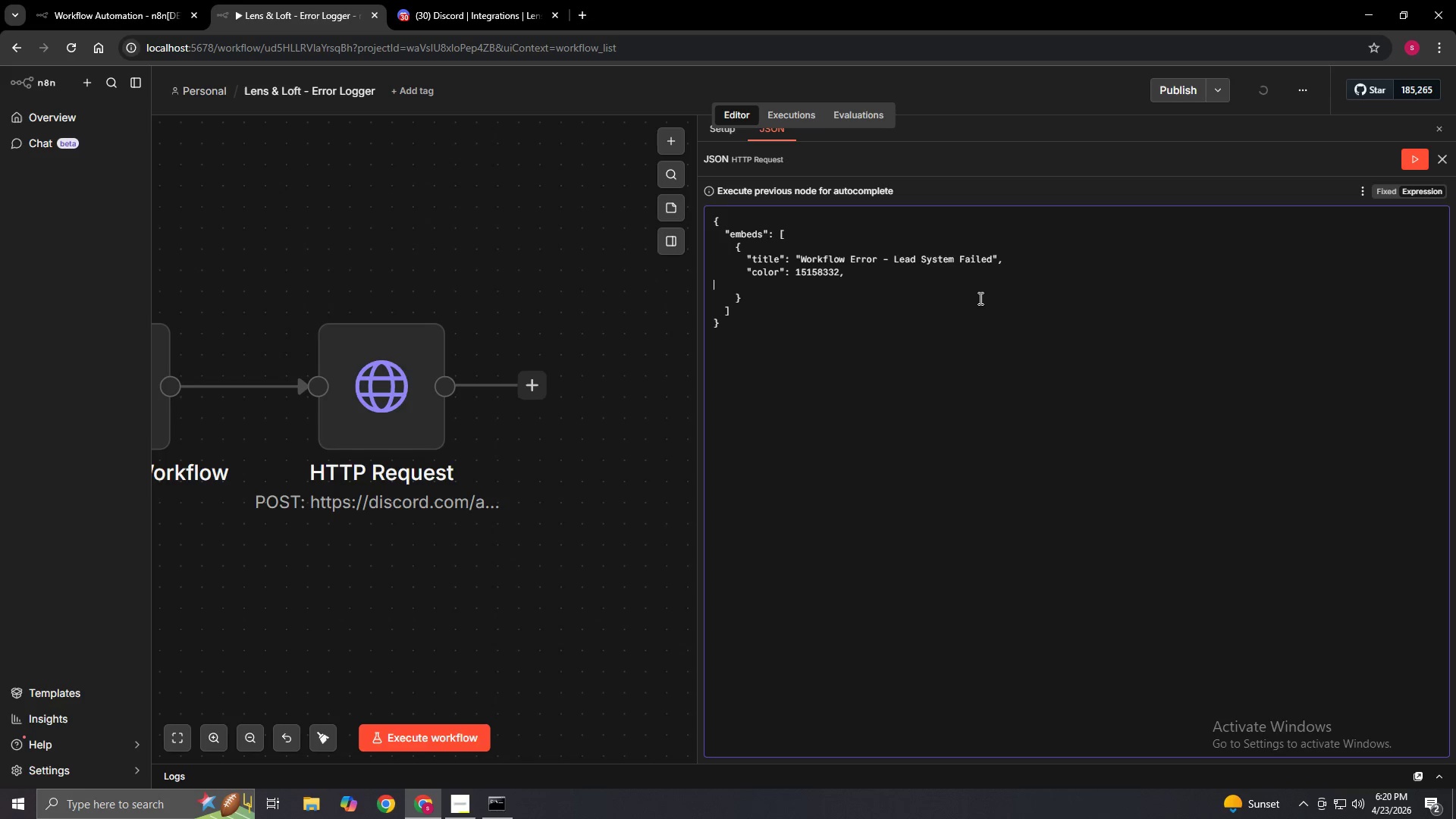 
type(      "fields": [)
 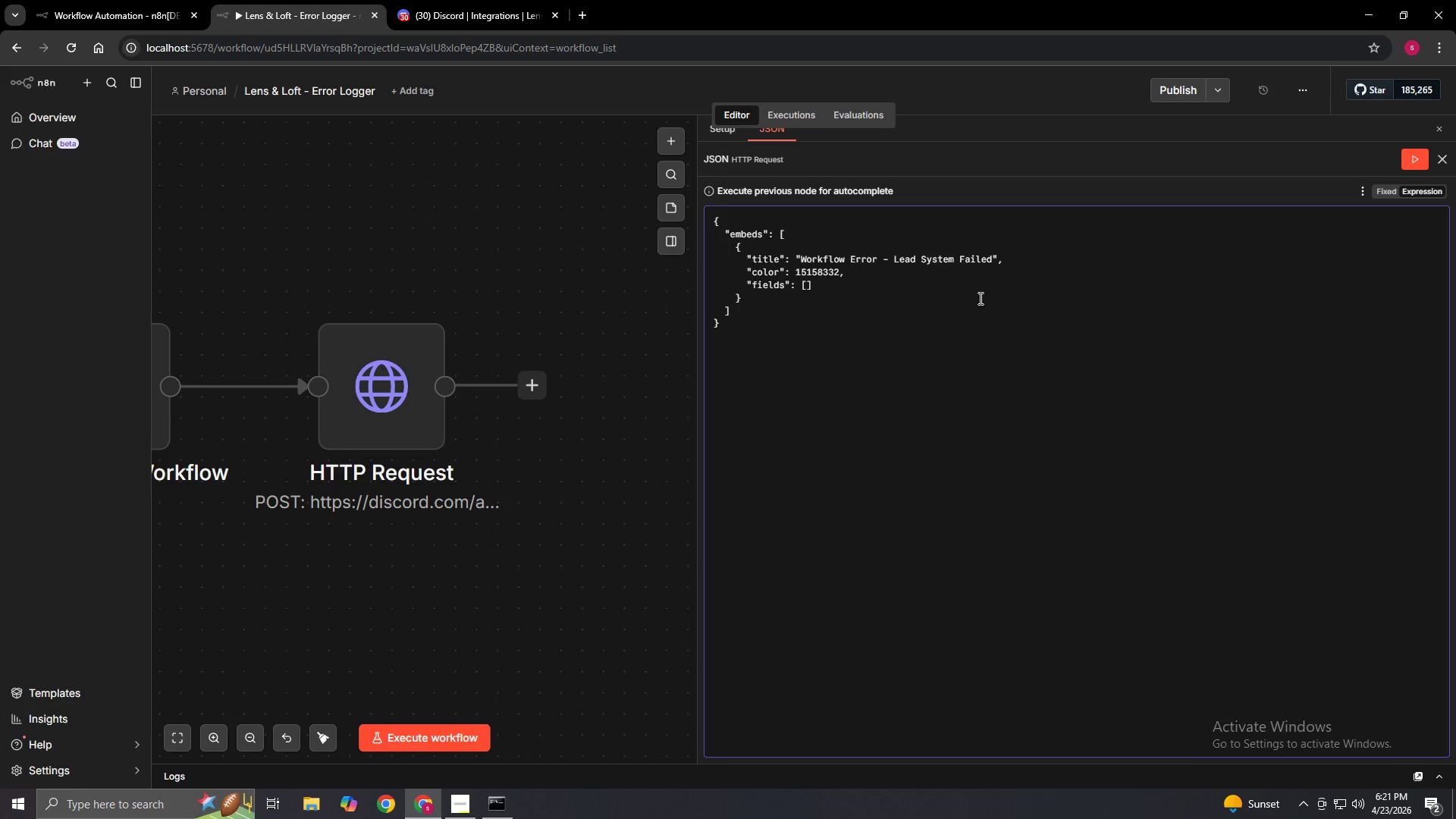 
key(Enter)
 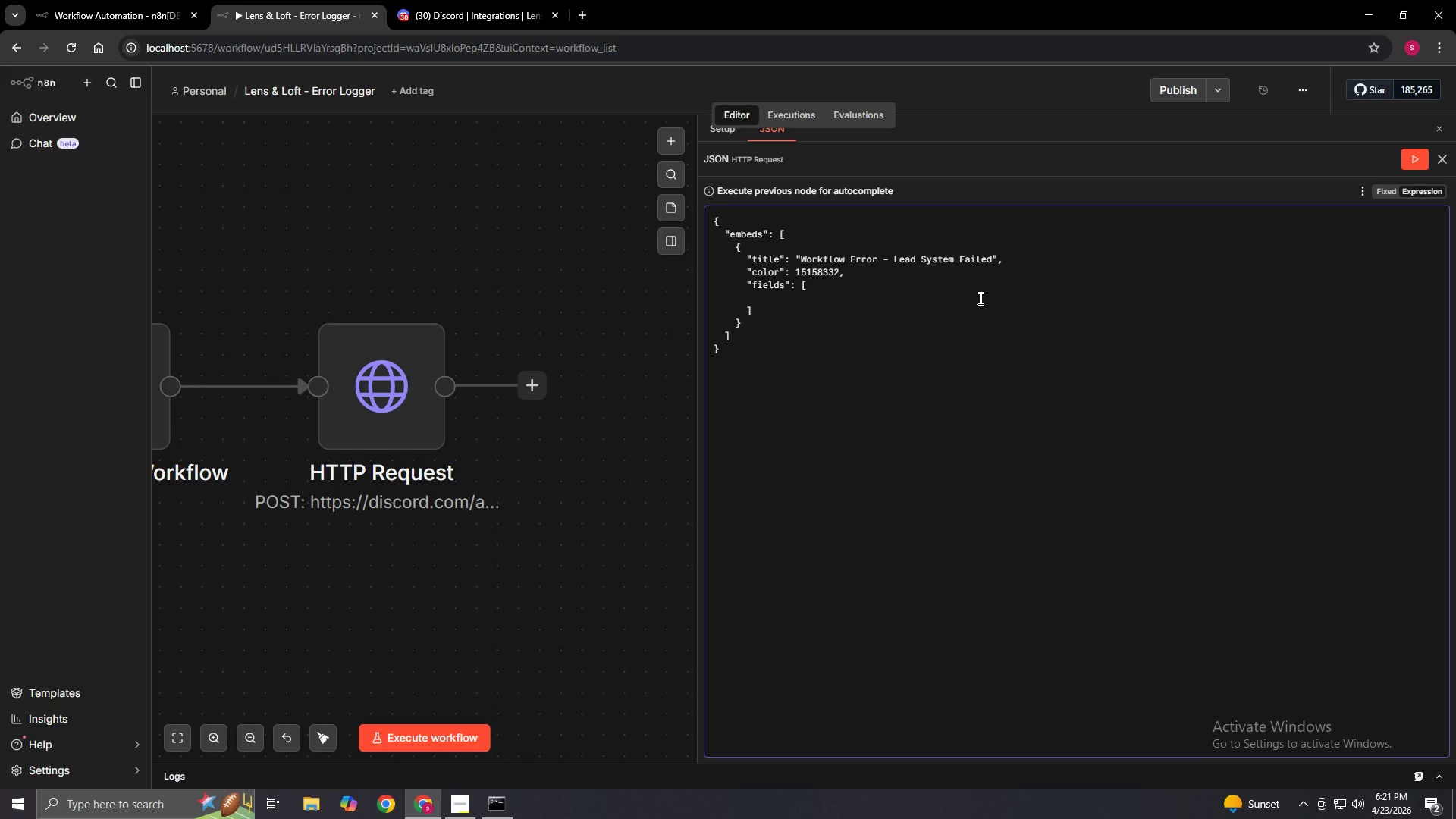 
key(Space)
 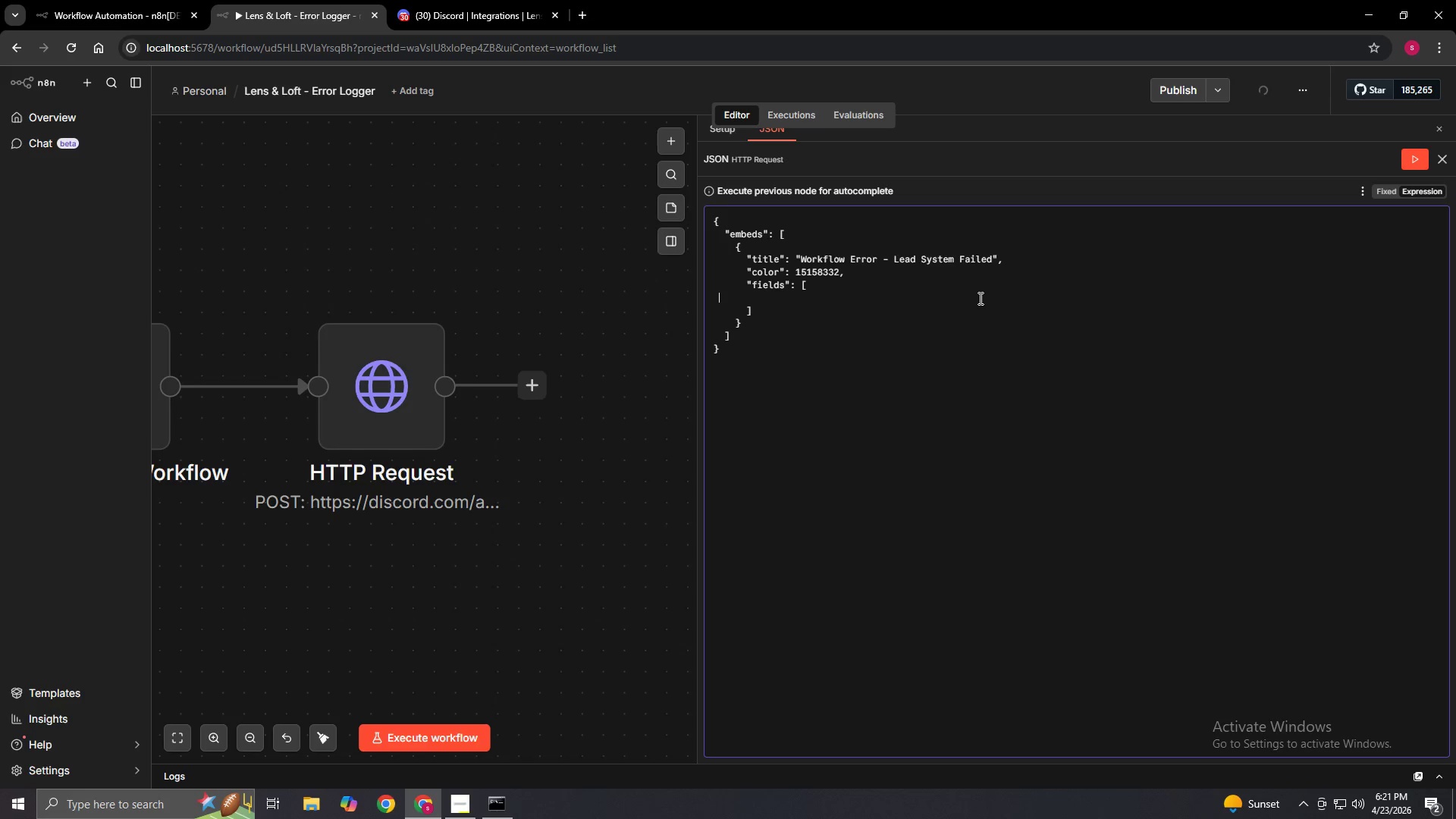 
key(Space)
 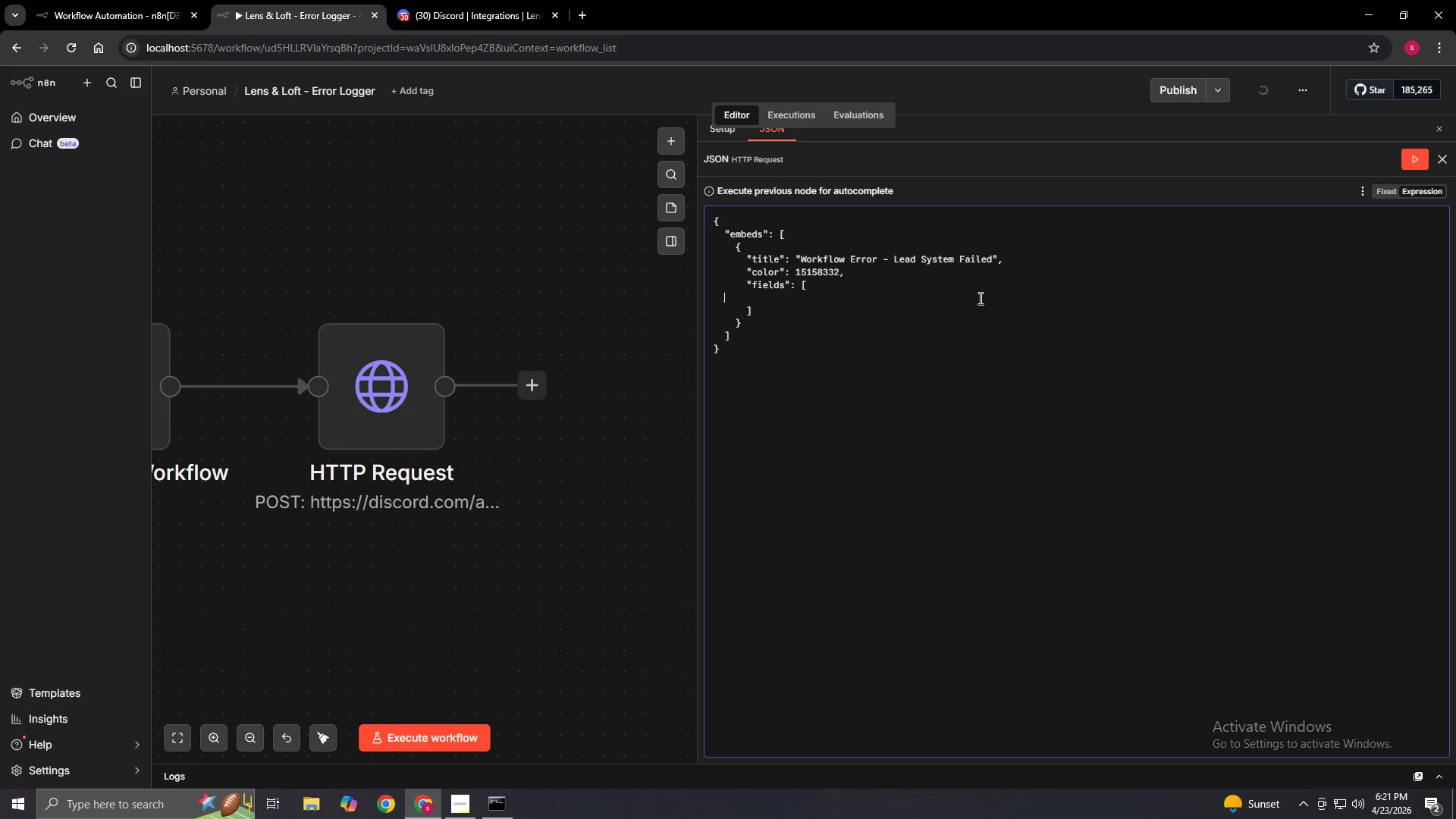 
key(Space)
 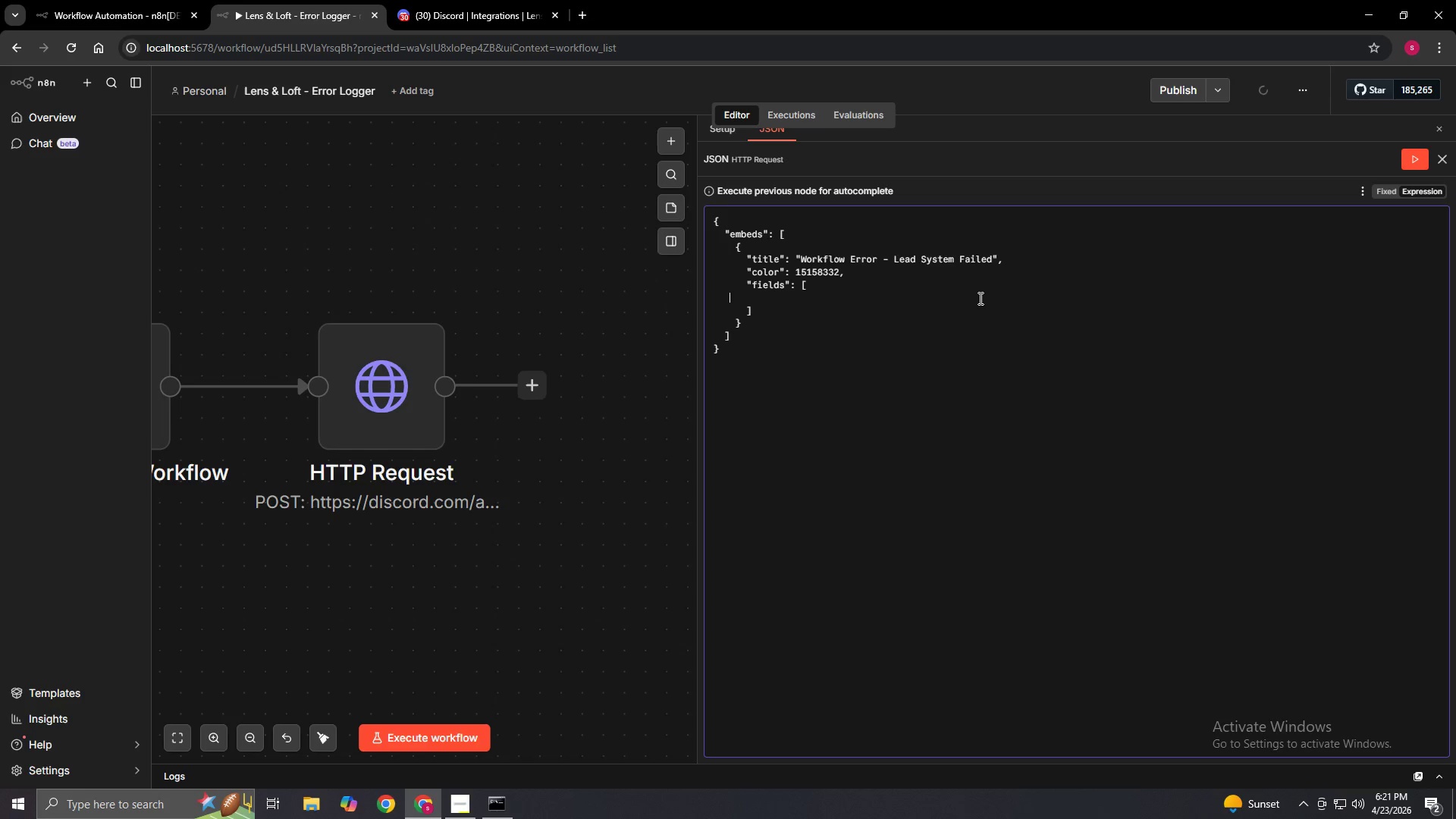 
key(Space)
 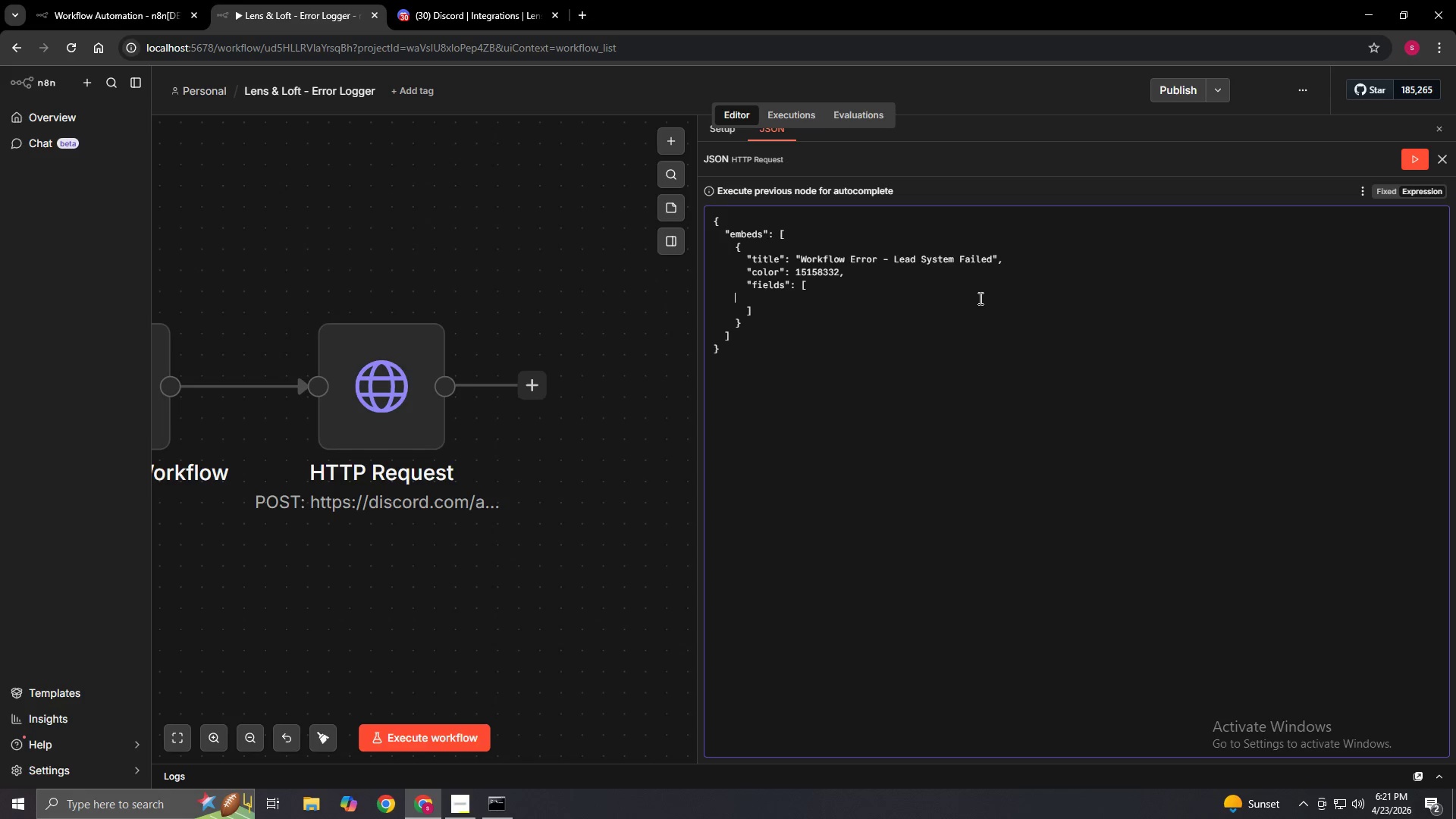 
key(Space)
 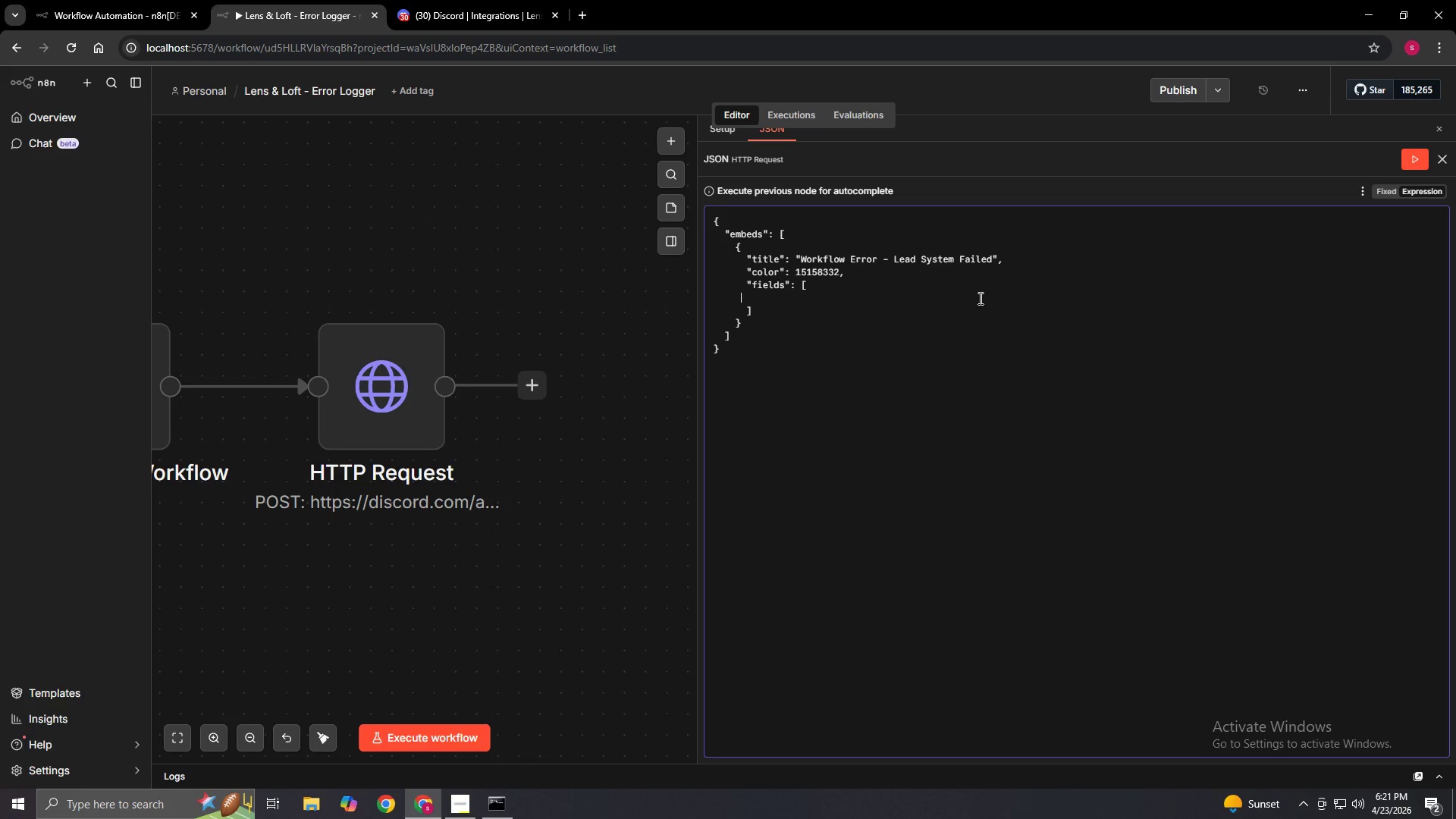 
key(Space)
 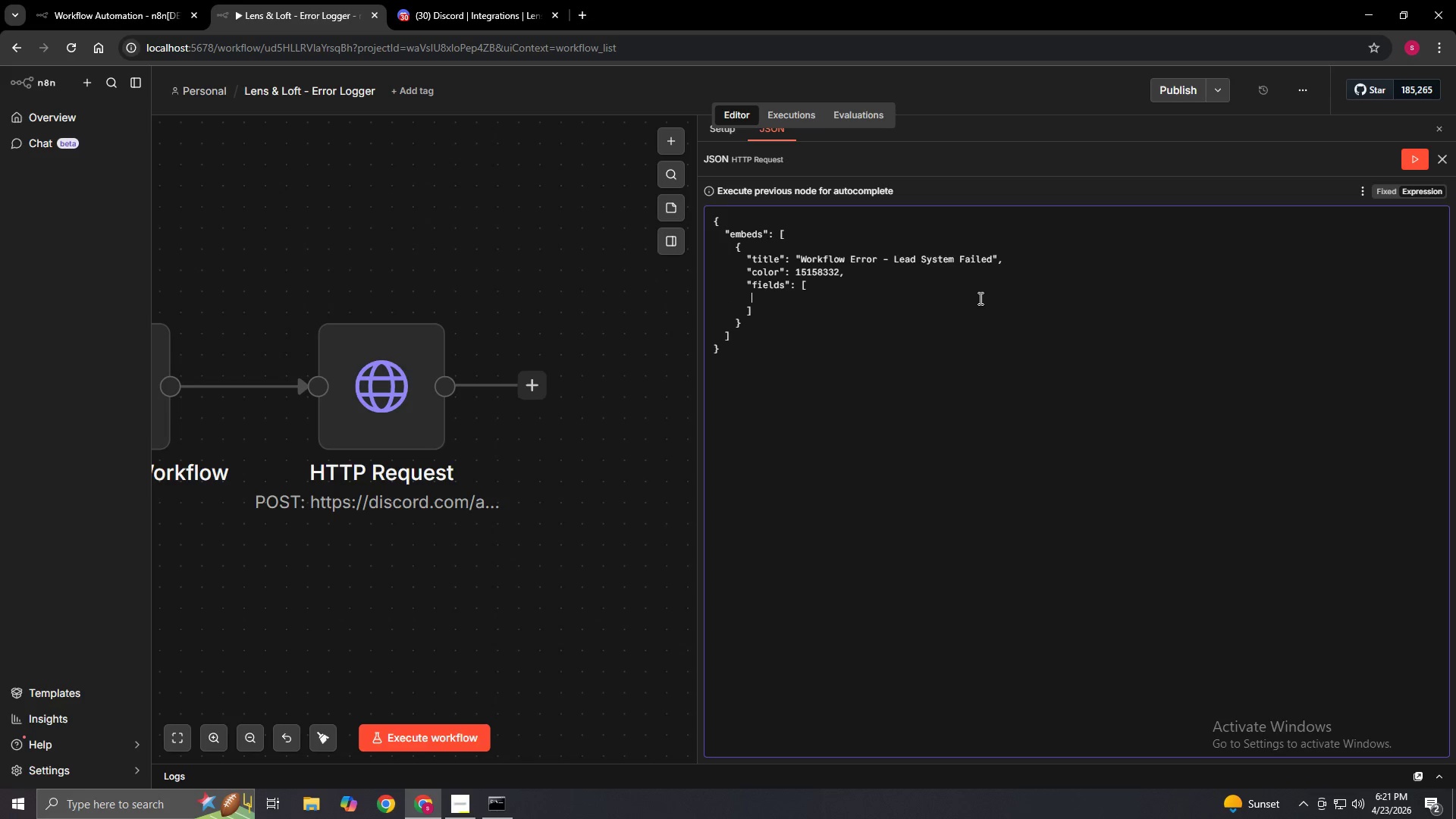 
key(Space)
 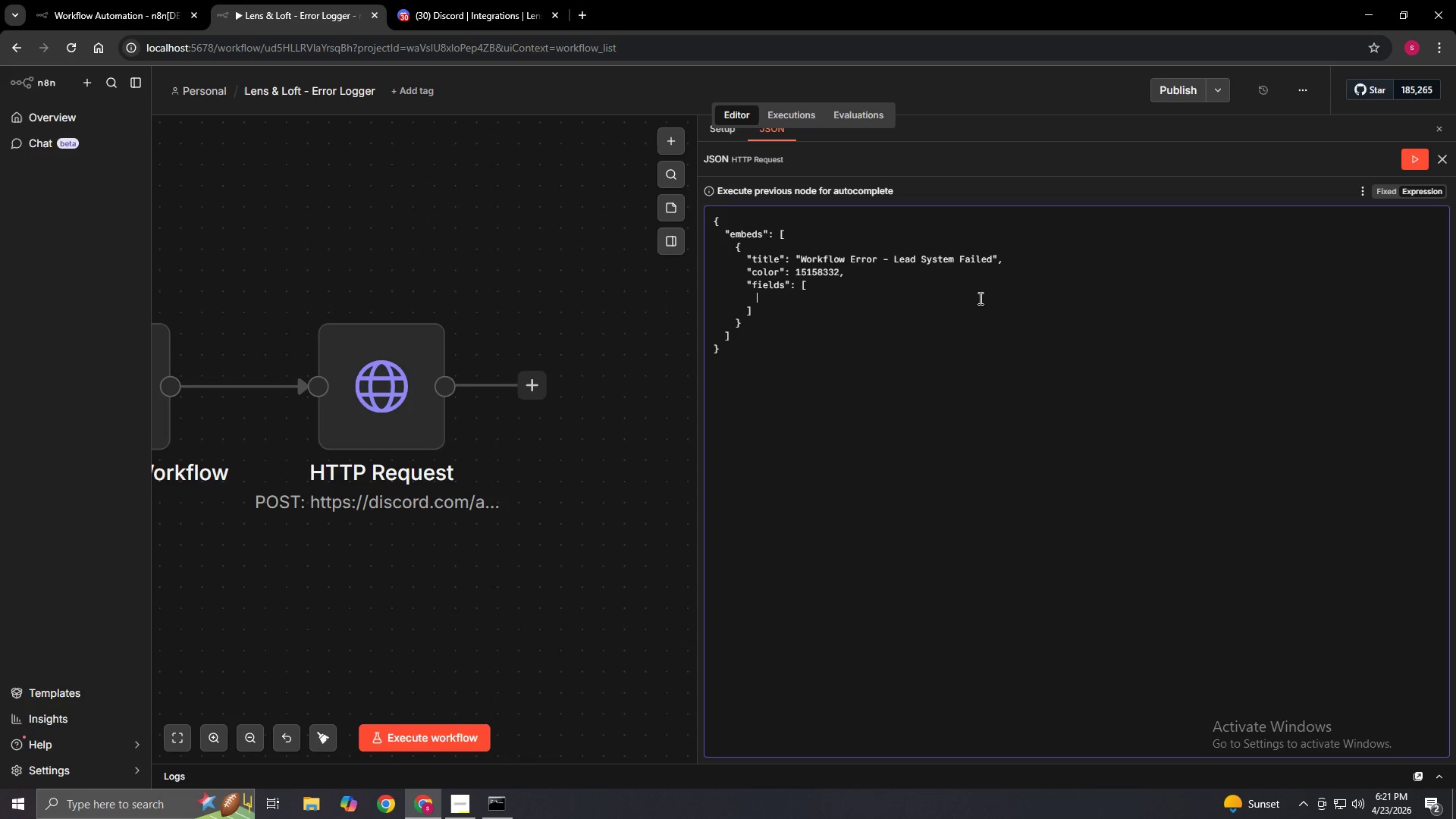 
key(Space)
 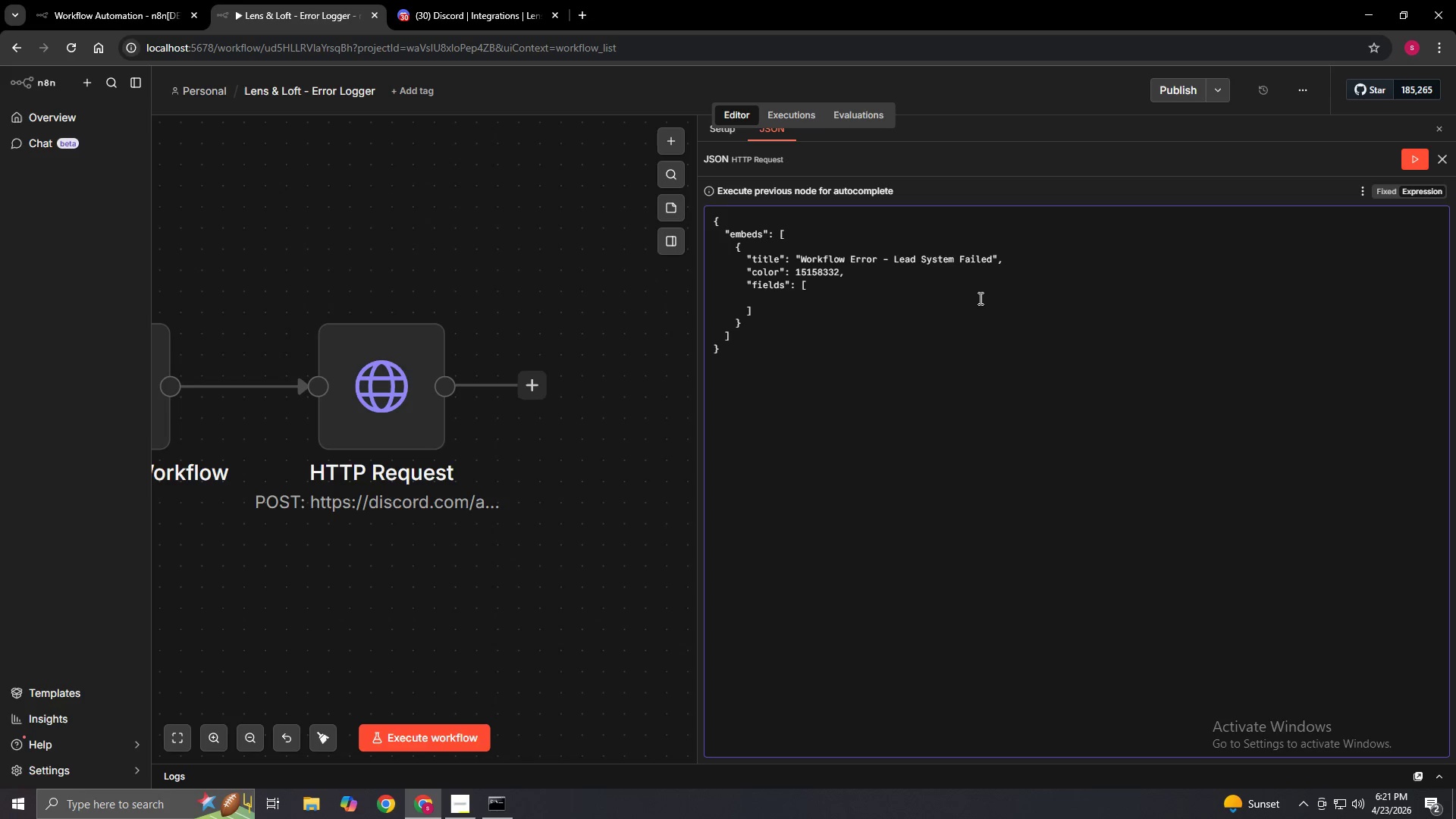 
key(Space)
 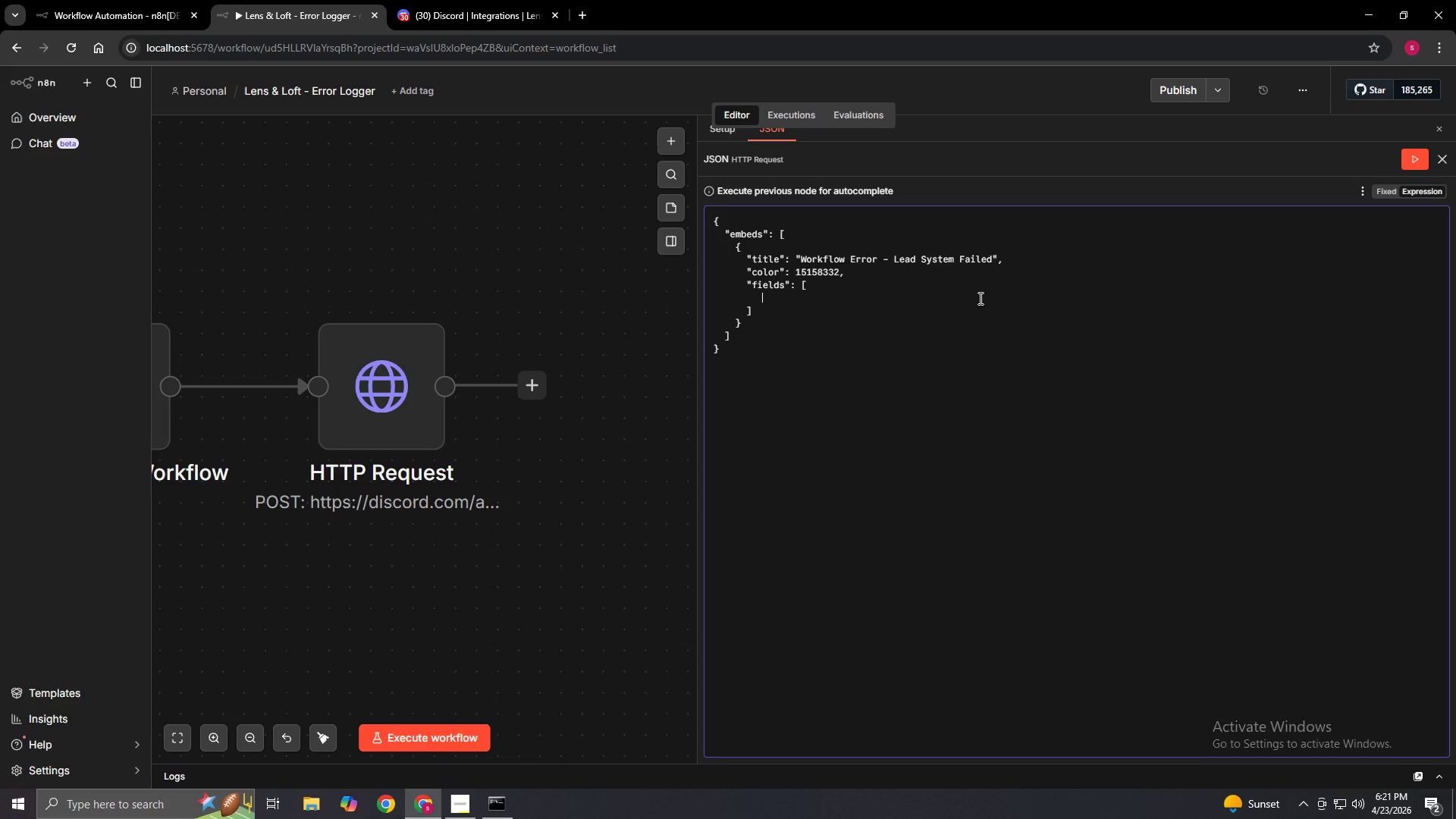 
key(Shift+BracketLeft)
 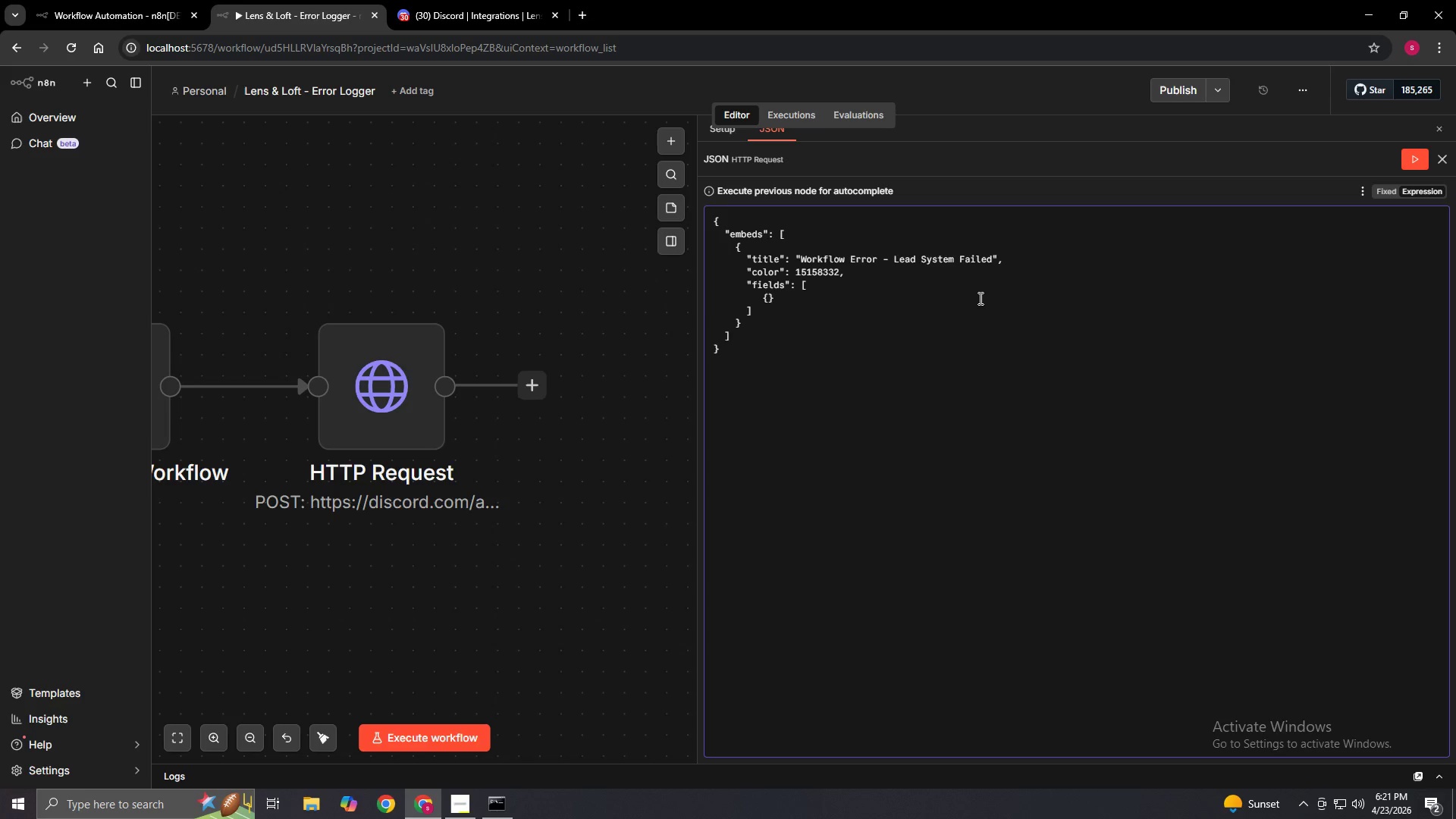 
key(Enter)
 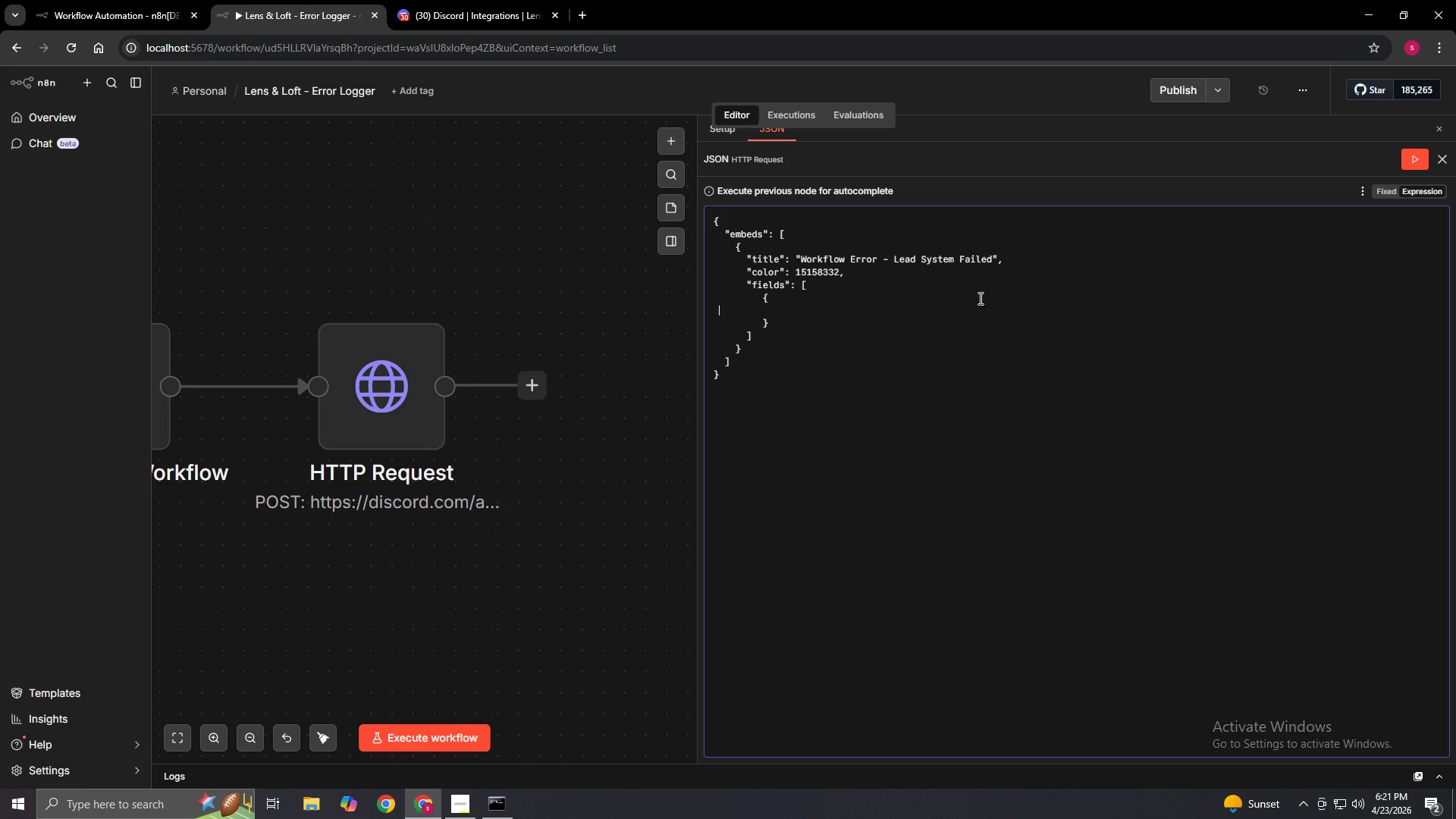 
type(           "name": "Workflow)
 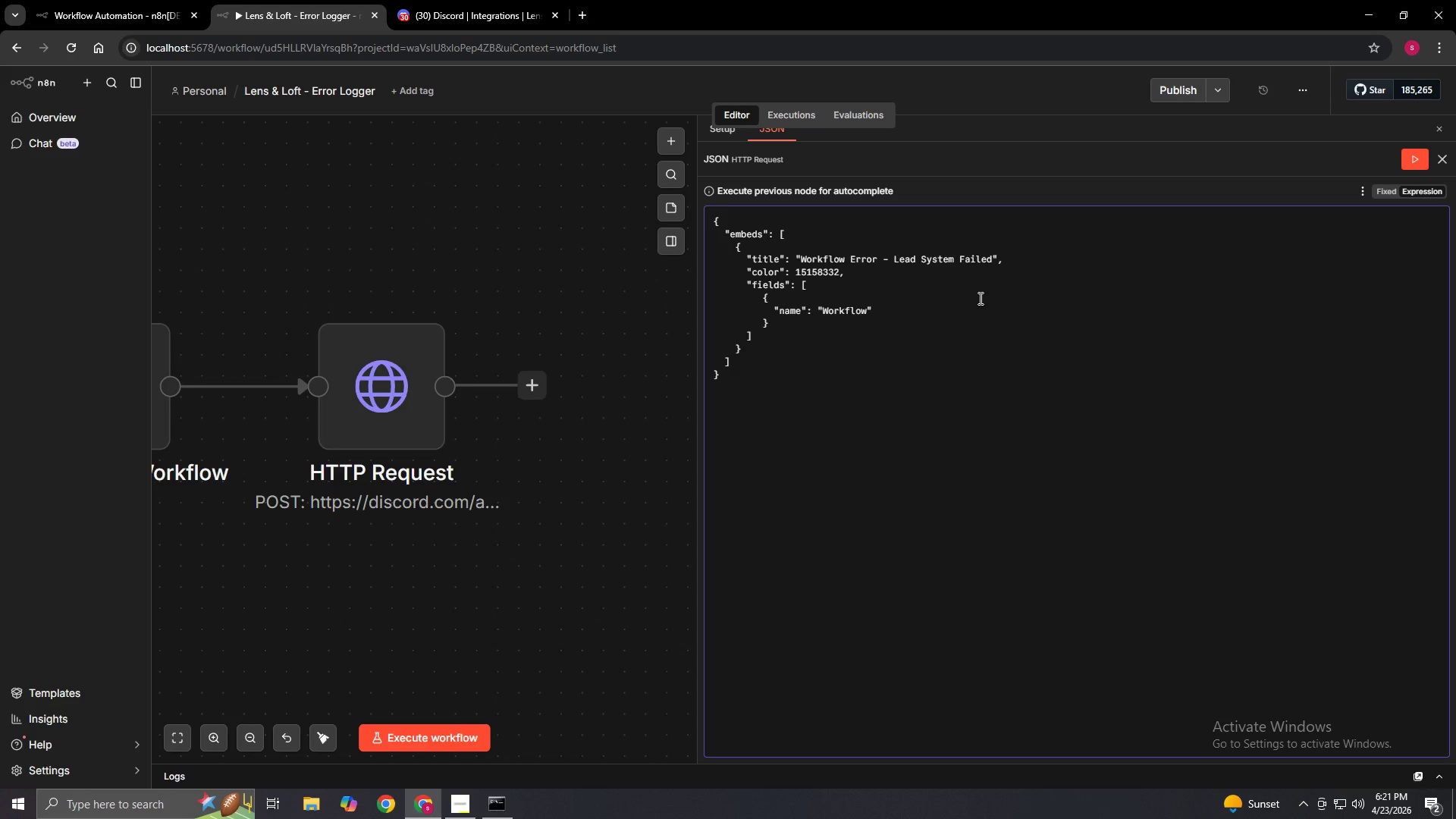 
key(ArrowRight)
 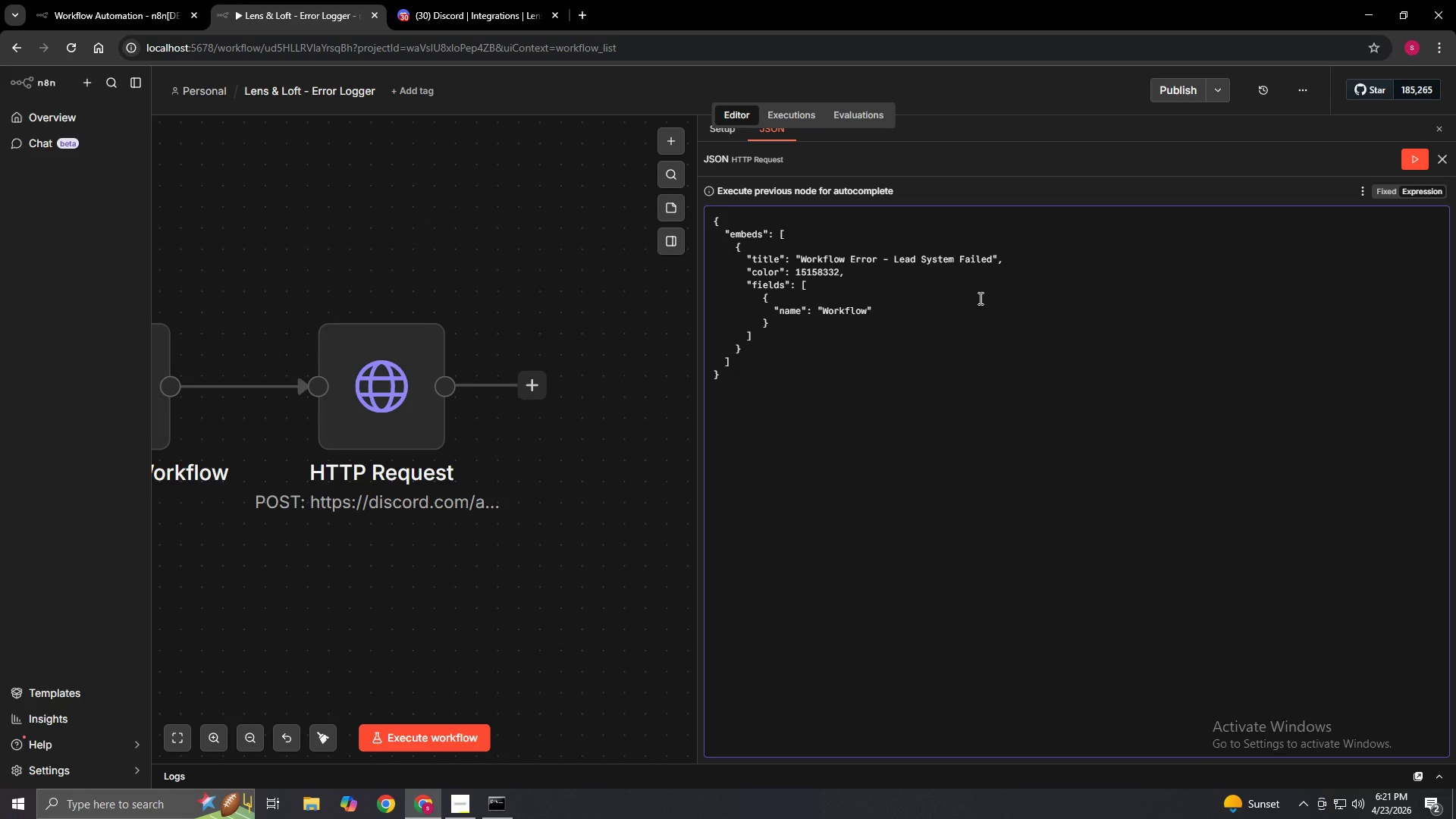 
key(Comma)
 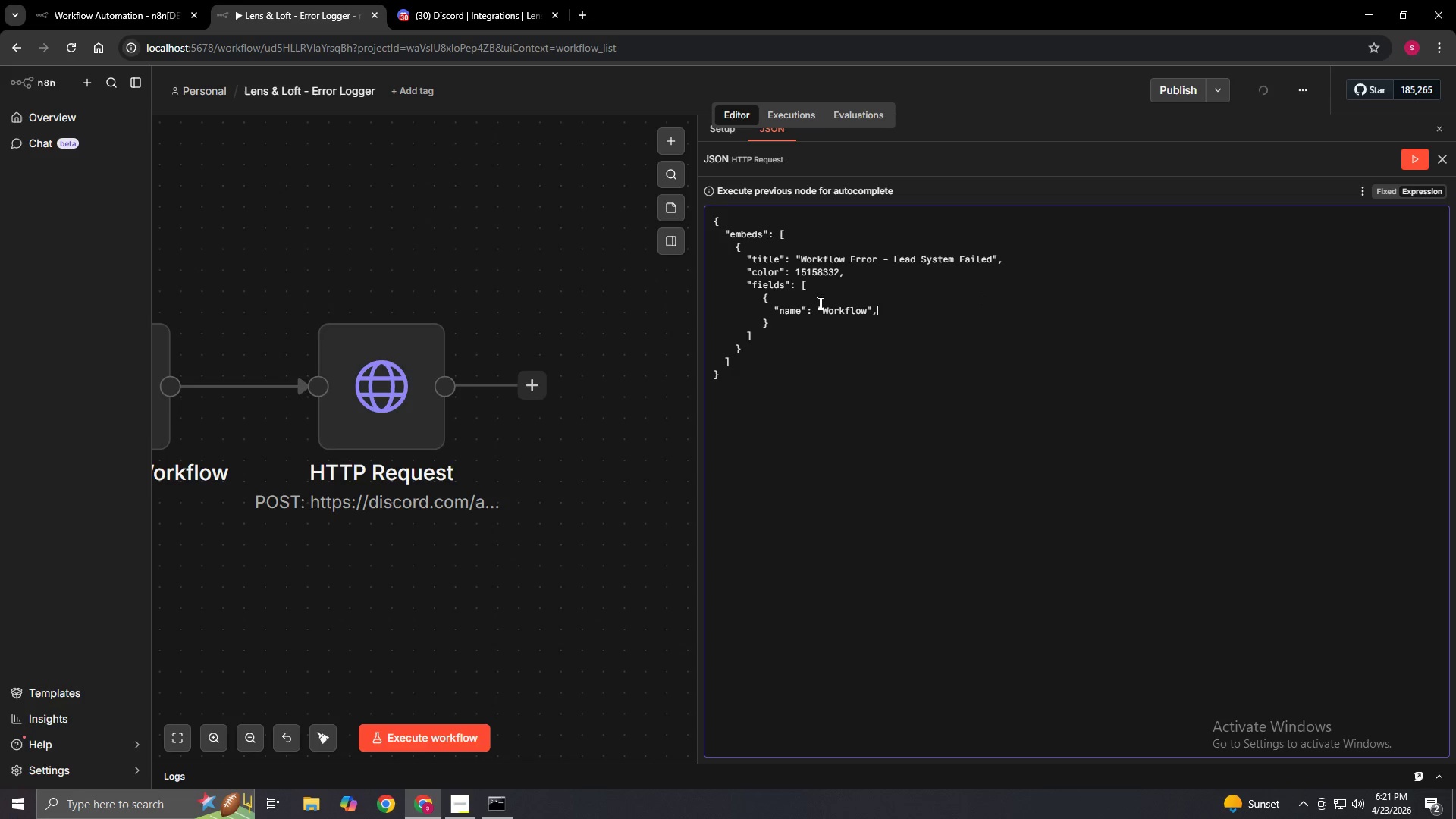 
left_click([824, 310])
 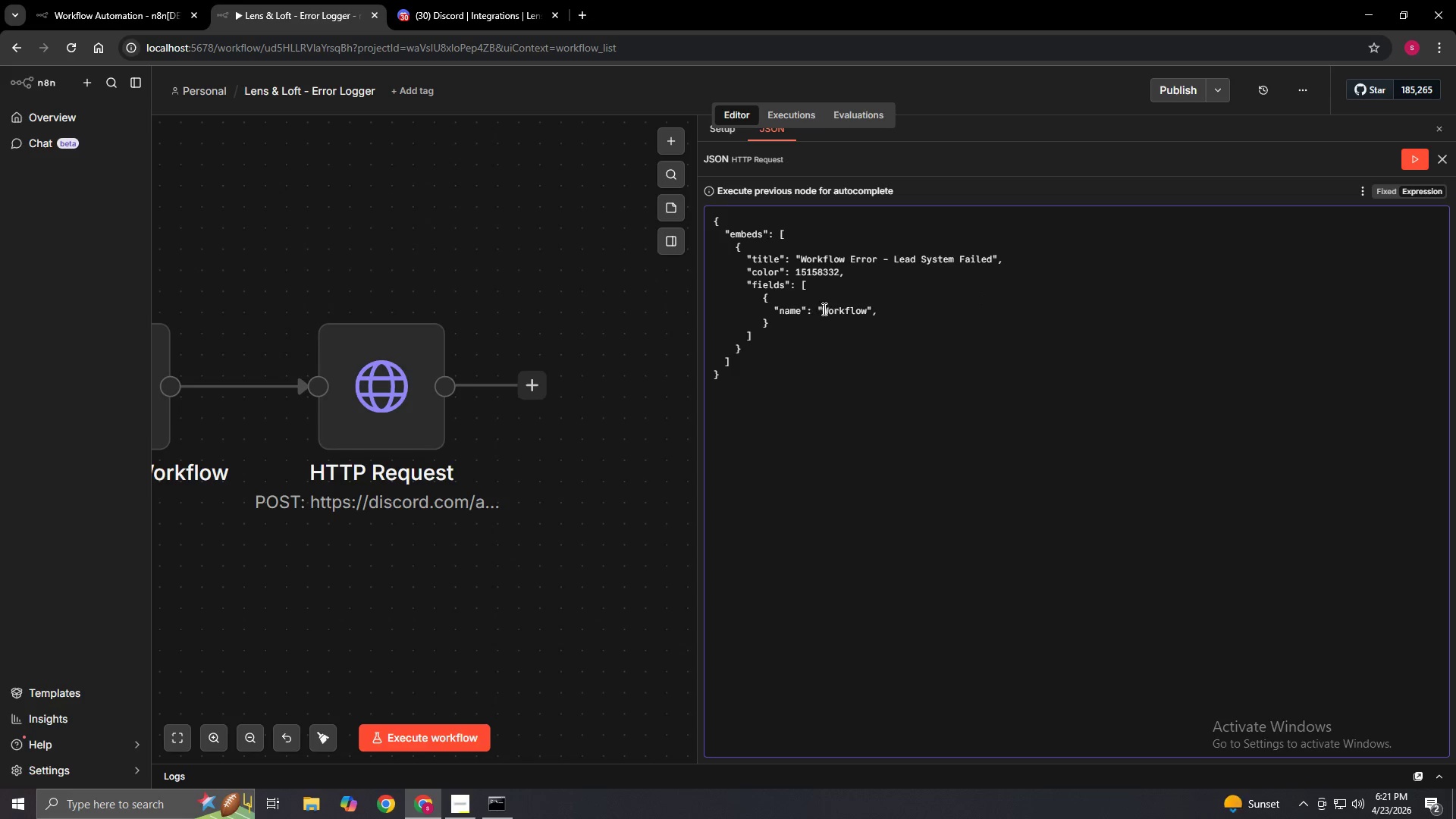 
right_click([824, 309])
 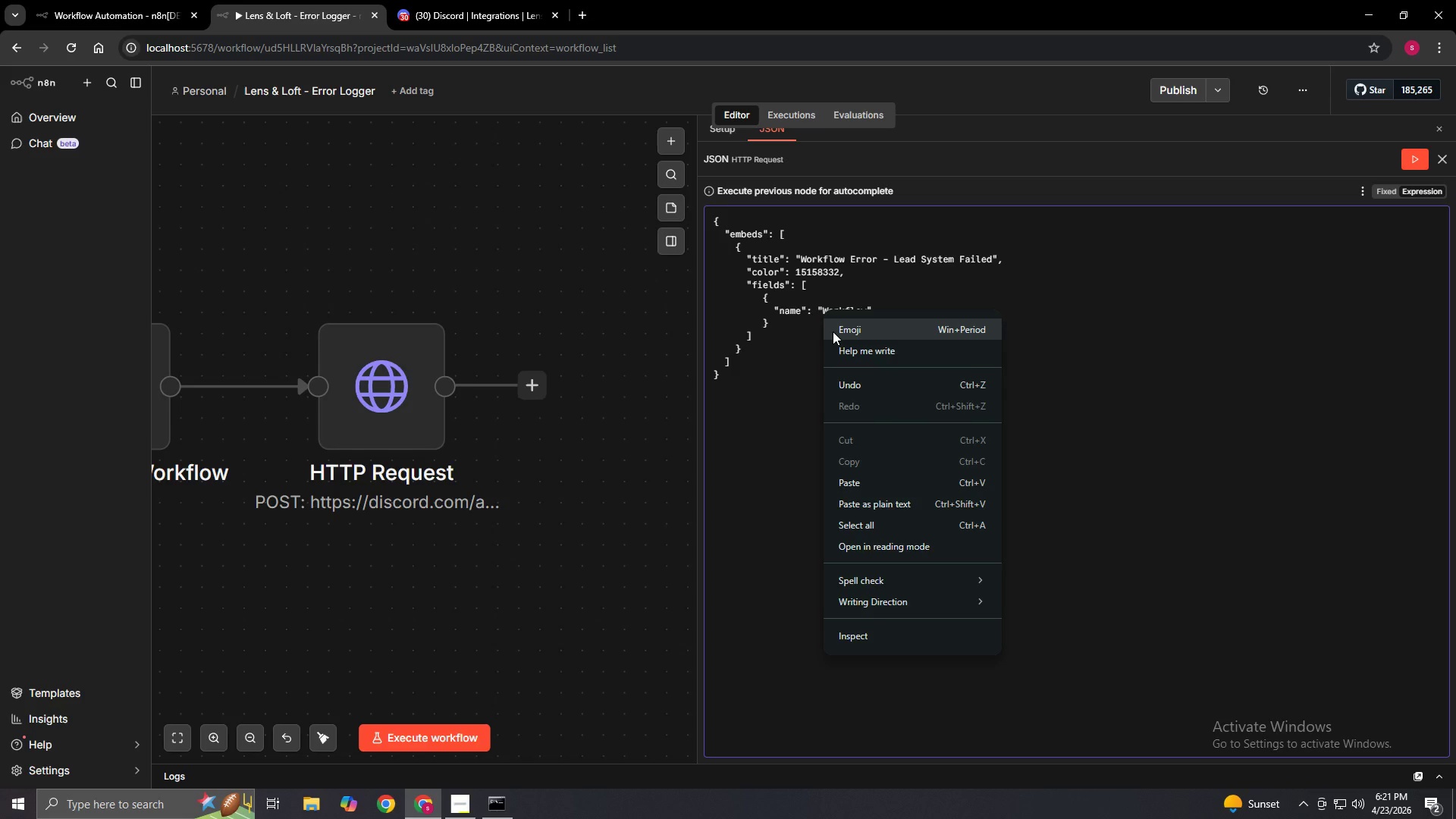 
left_click([833, 331])
 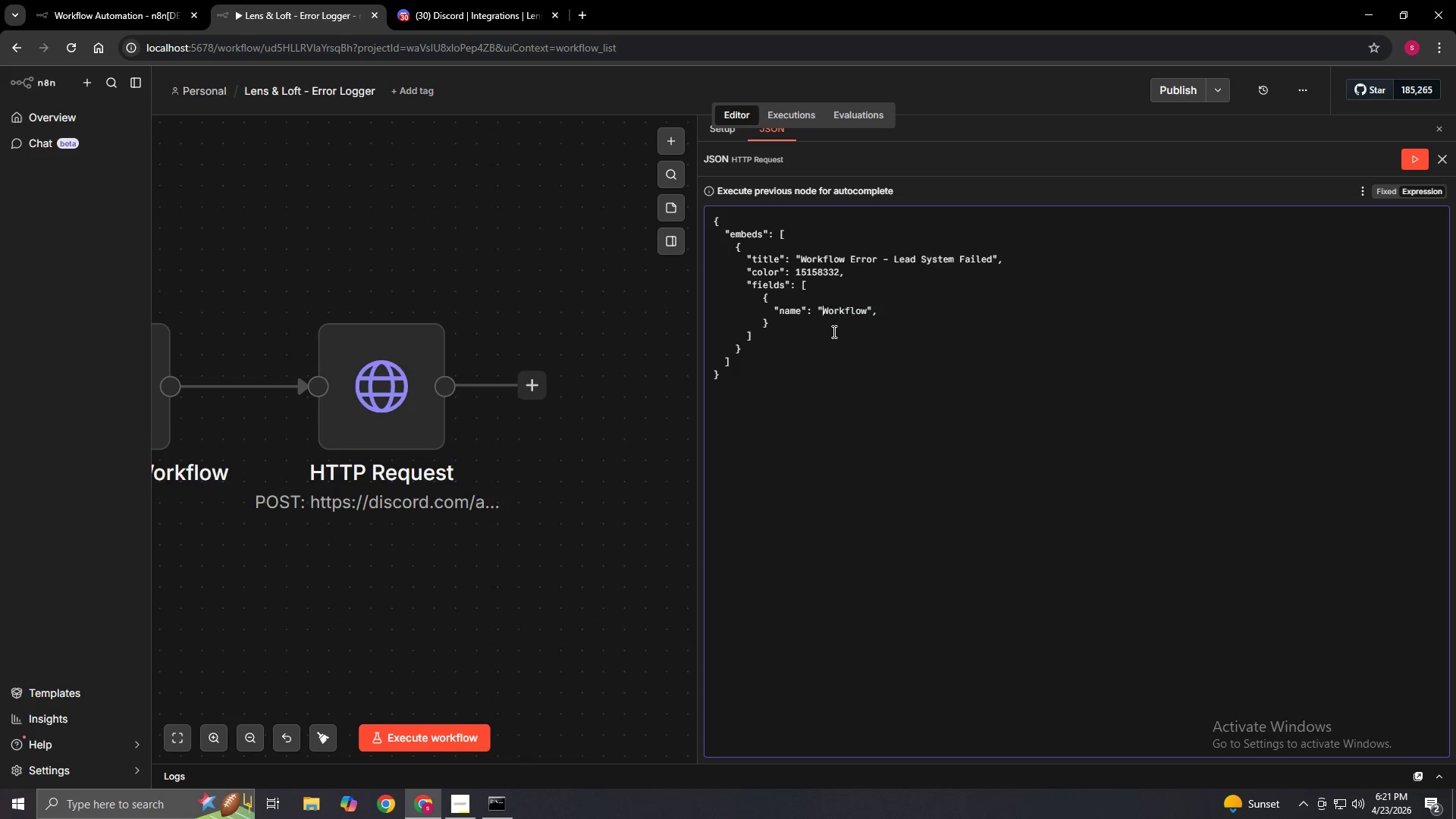 
key(Meta+MetaLeft)
 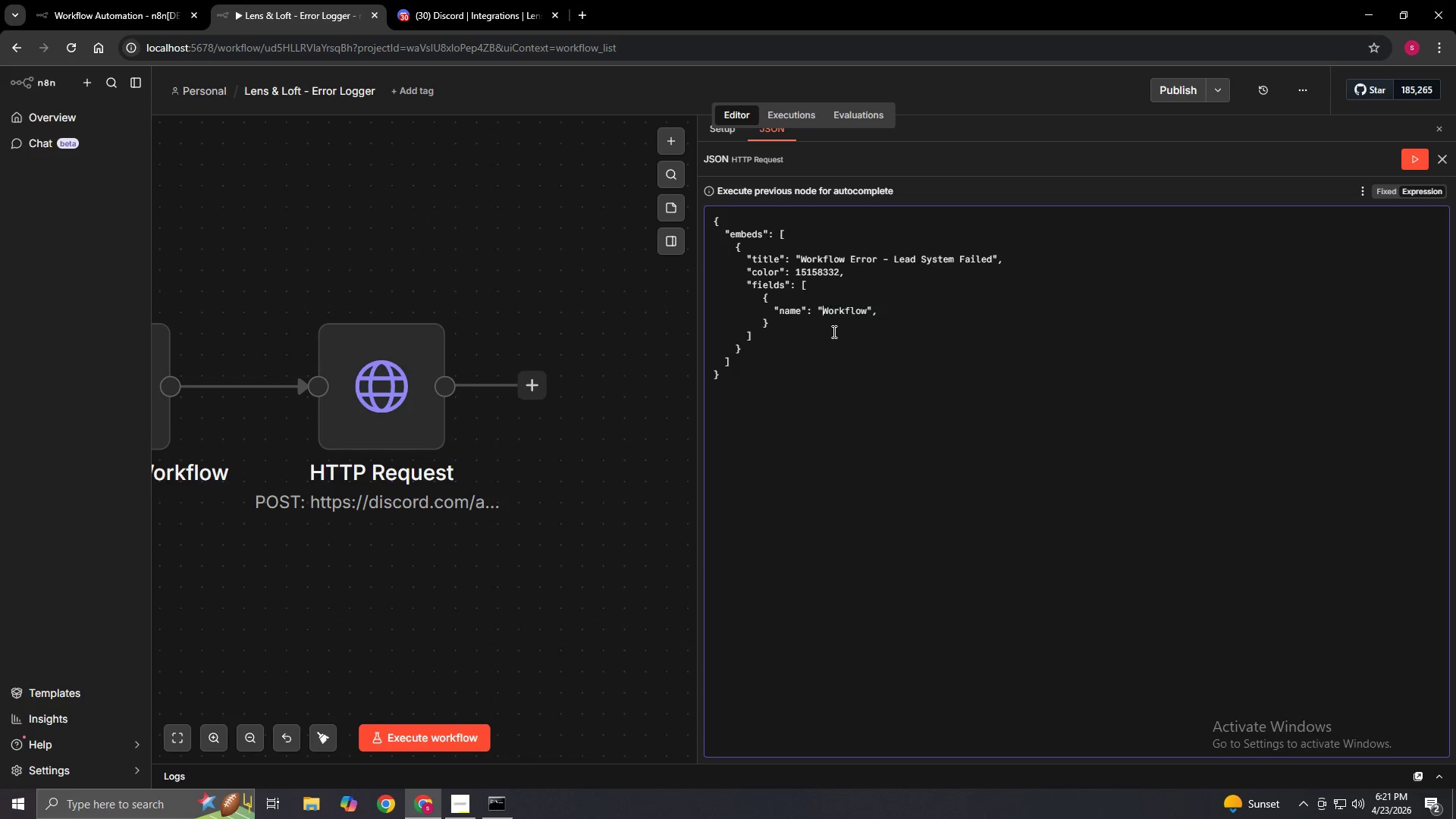 
type(Gear)
 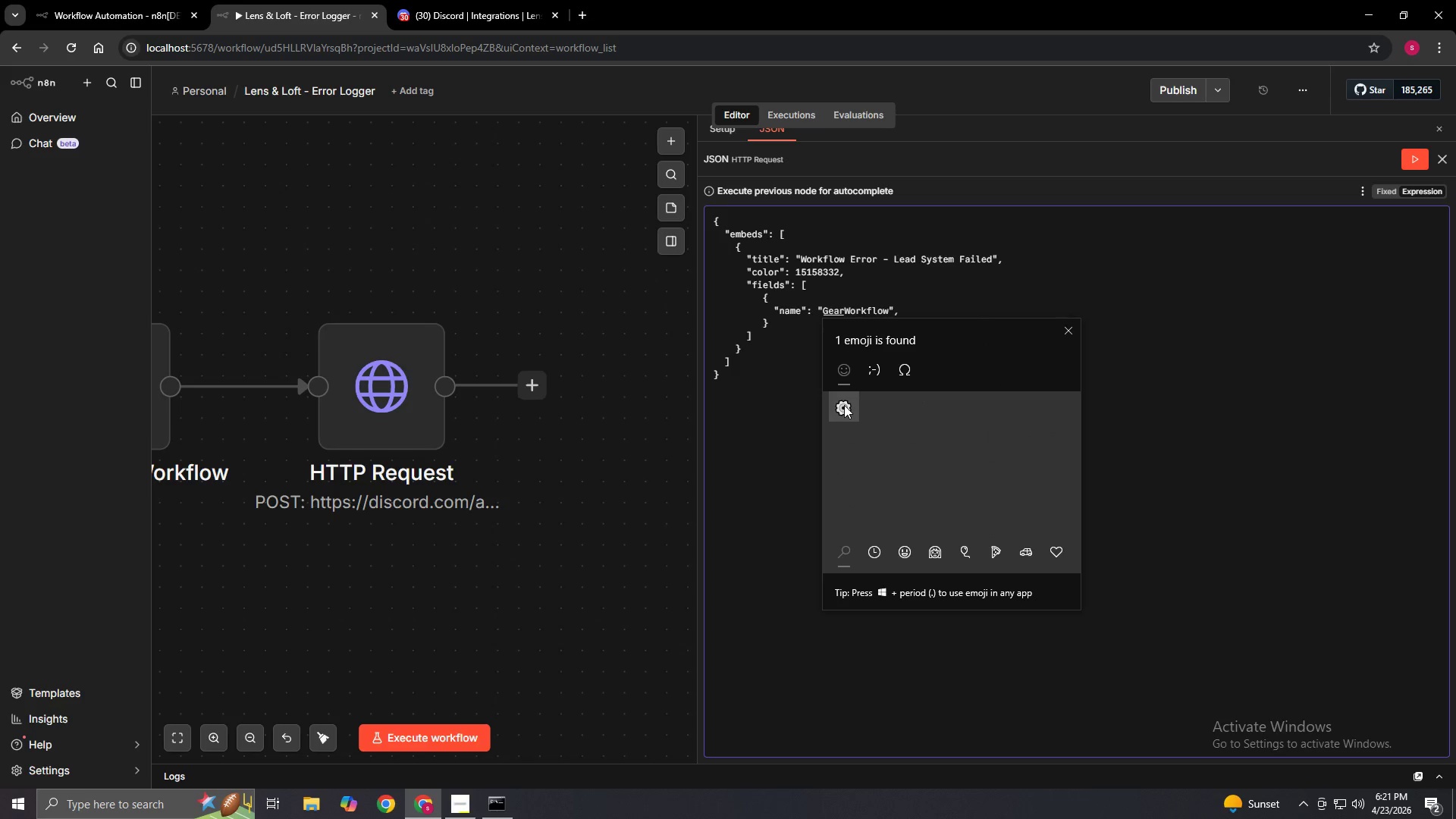 
left_click([844, 405])
 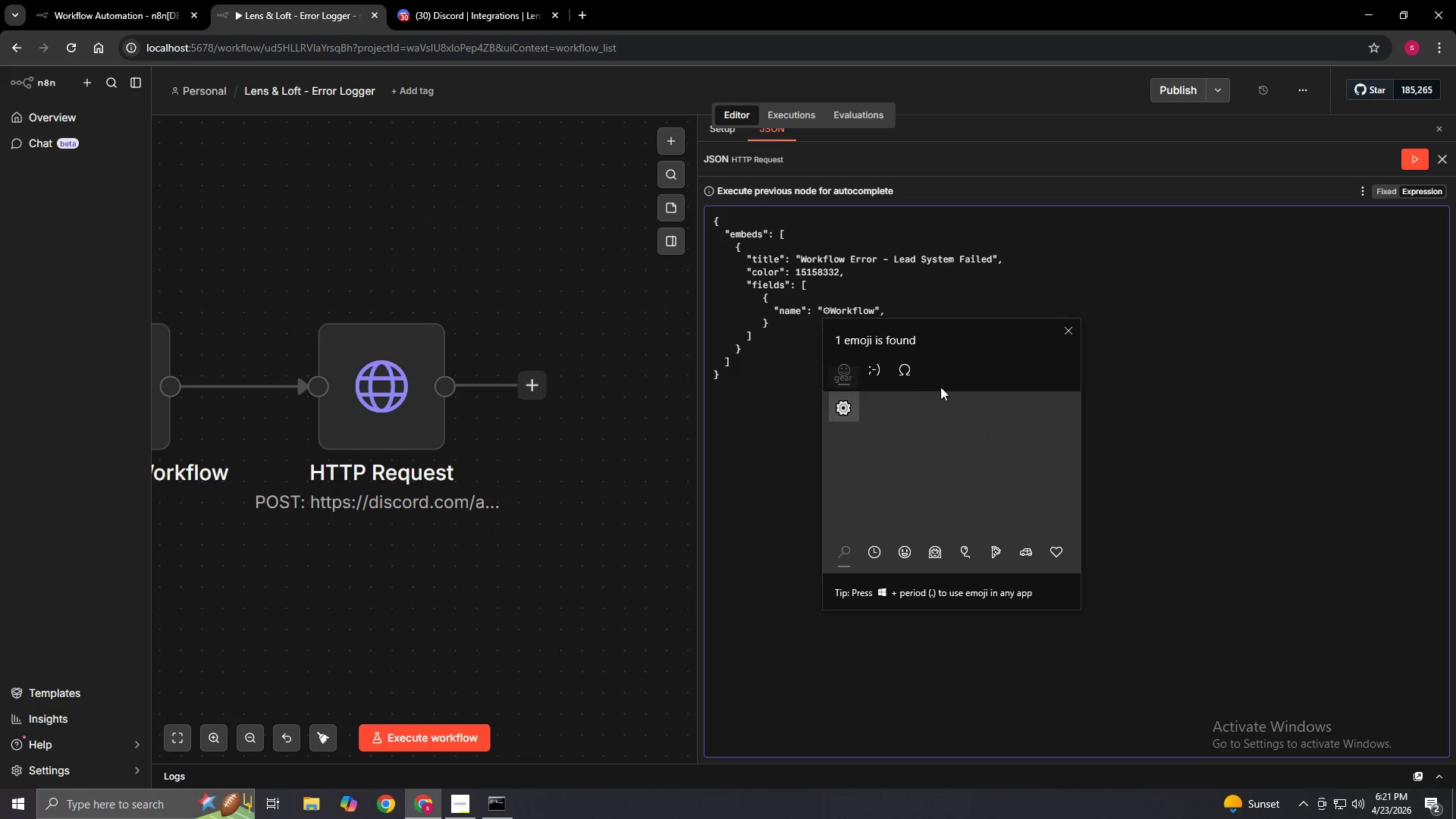 
key(Space)
 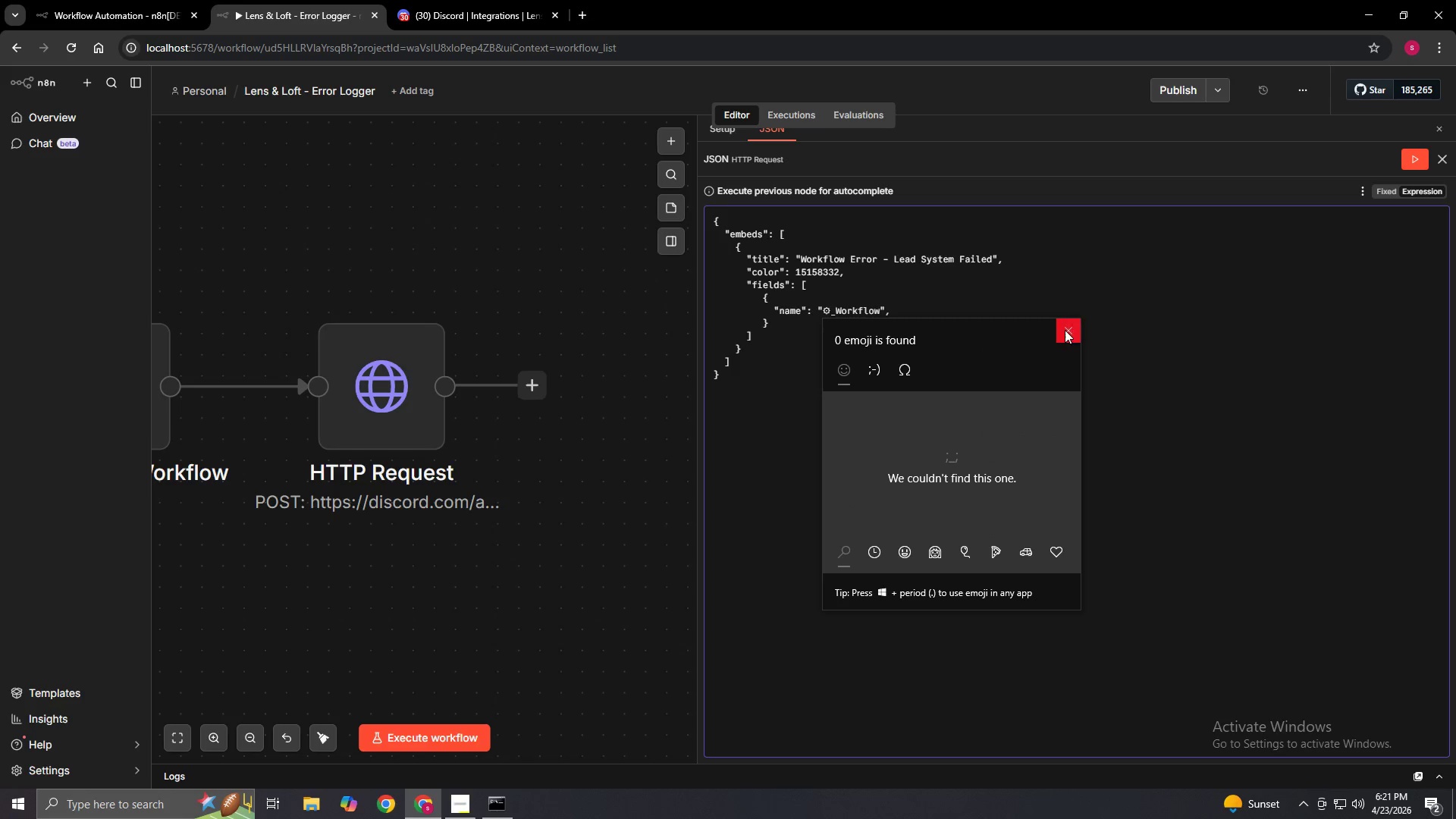 
left_click([1068, 328])
 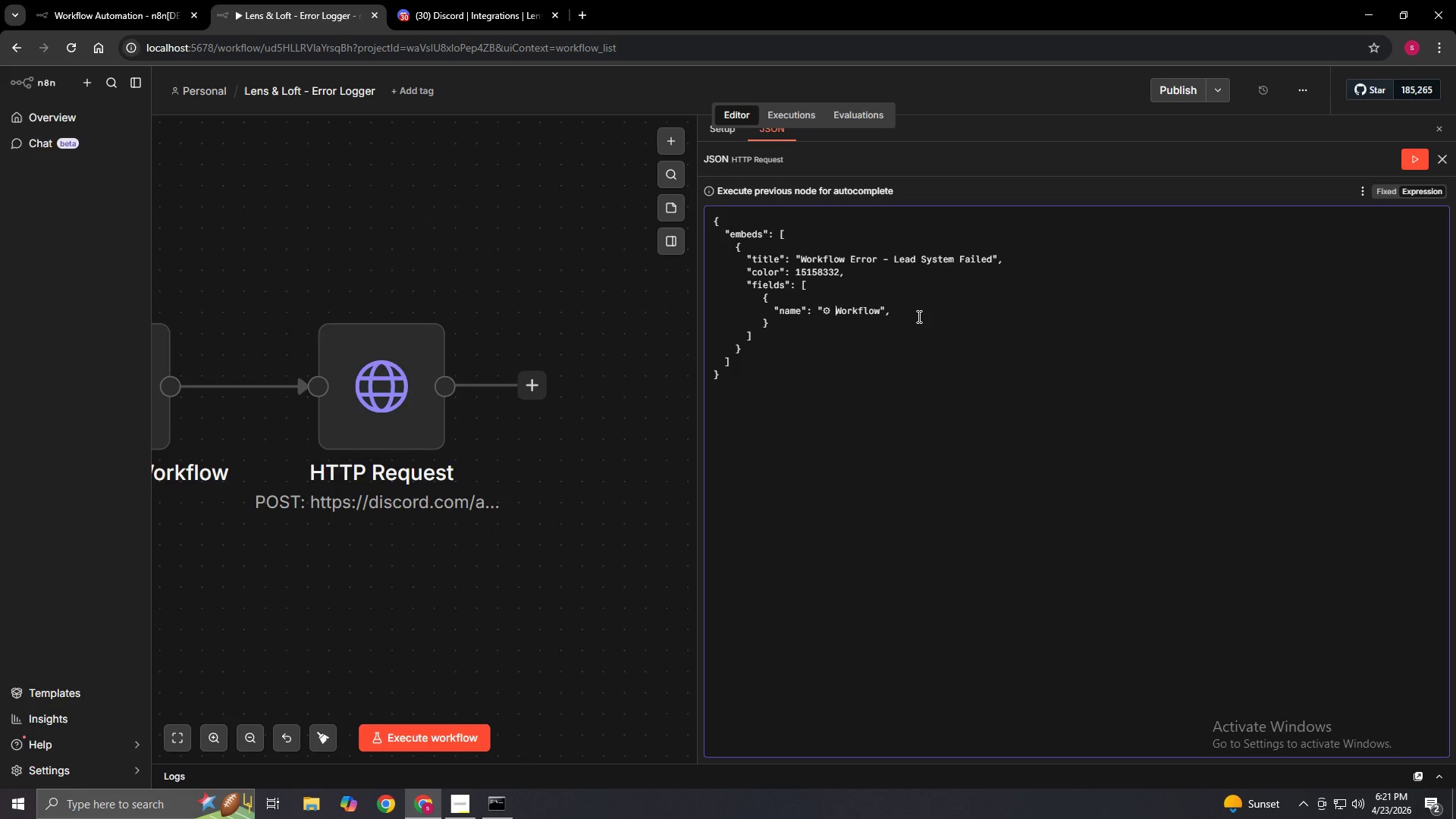 
left_click([898, 313])
 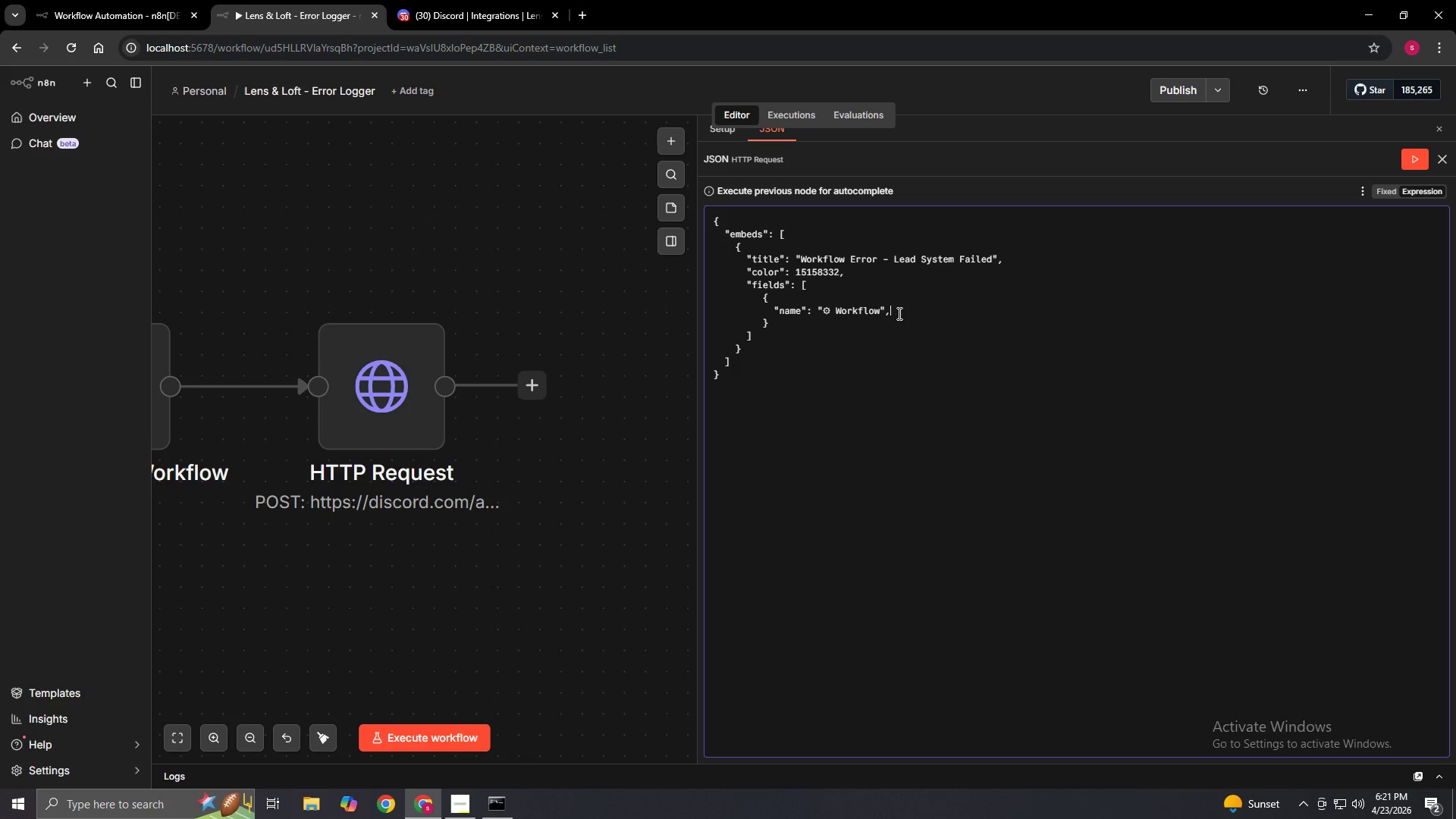 
key(Enter)
 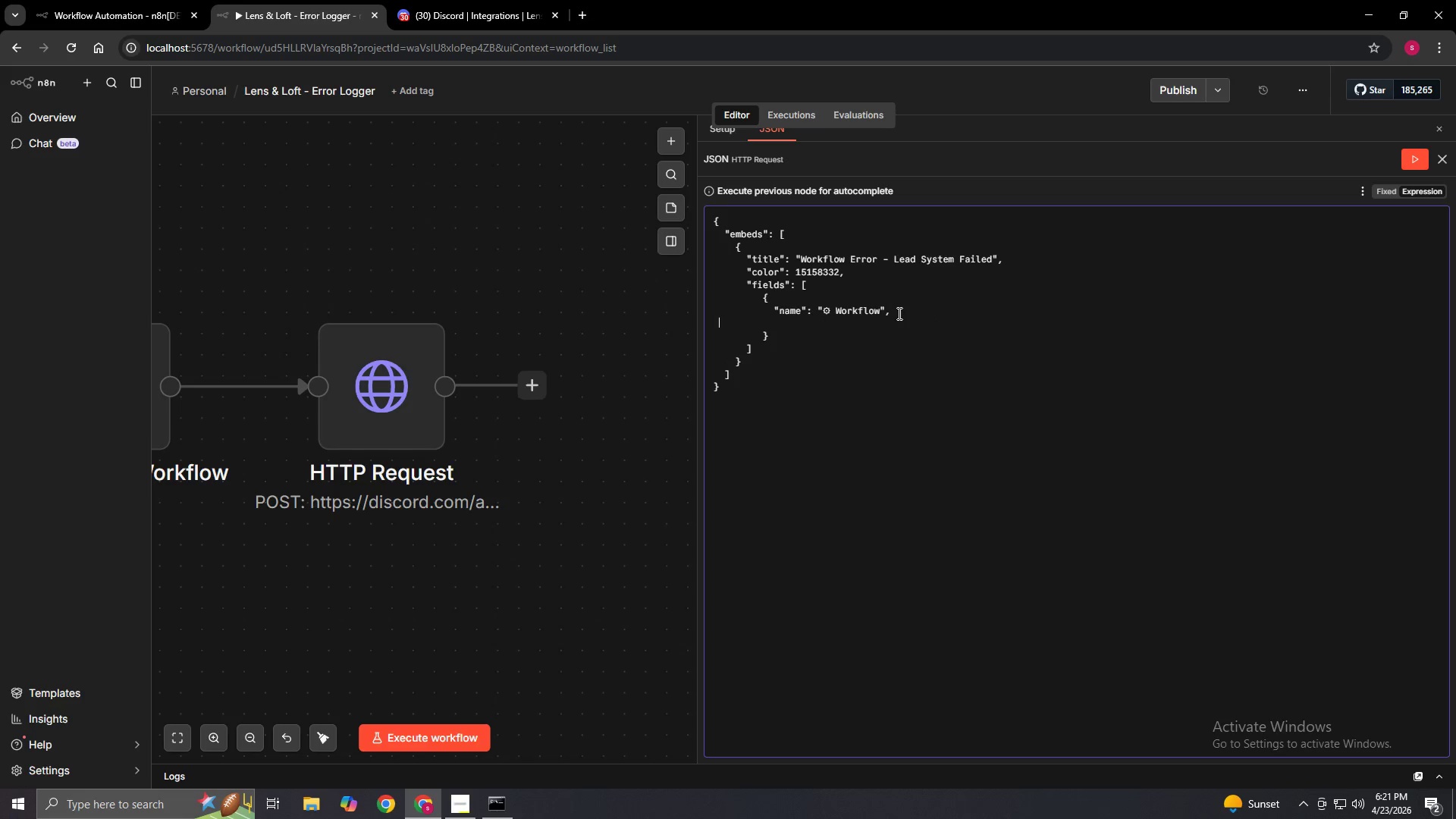 
type(           "value": {)
key(Backspace)
type("{{}})
 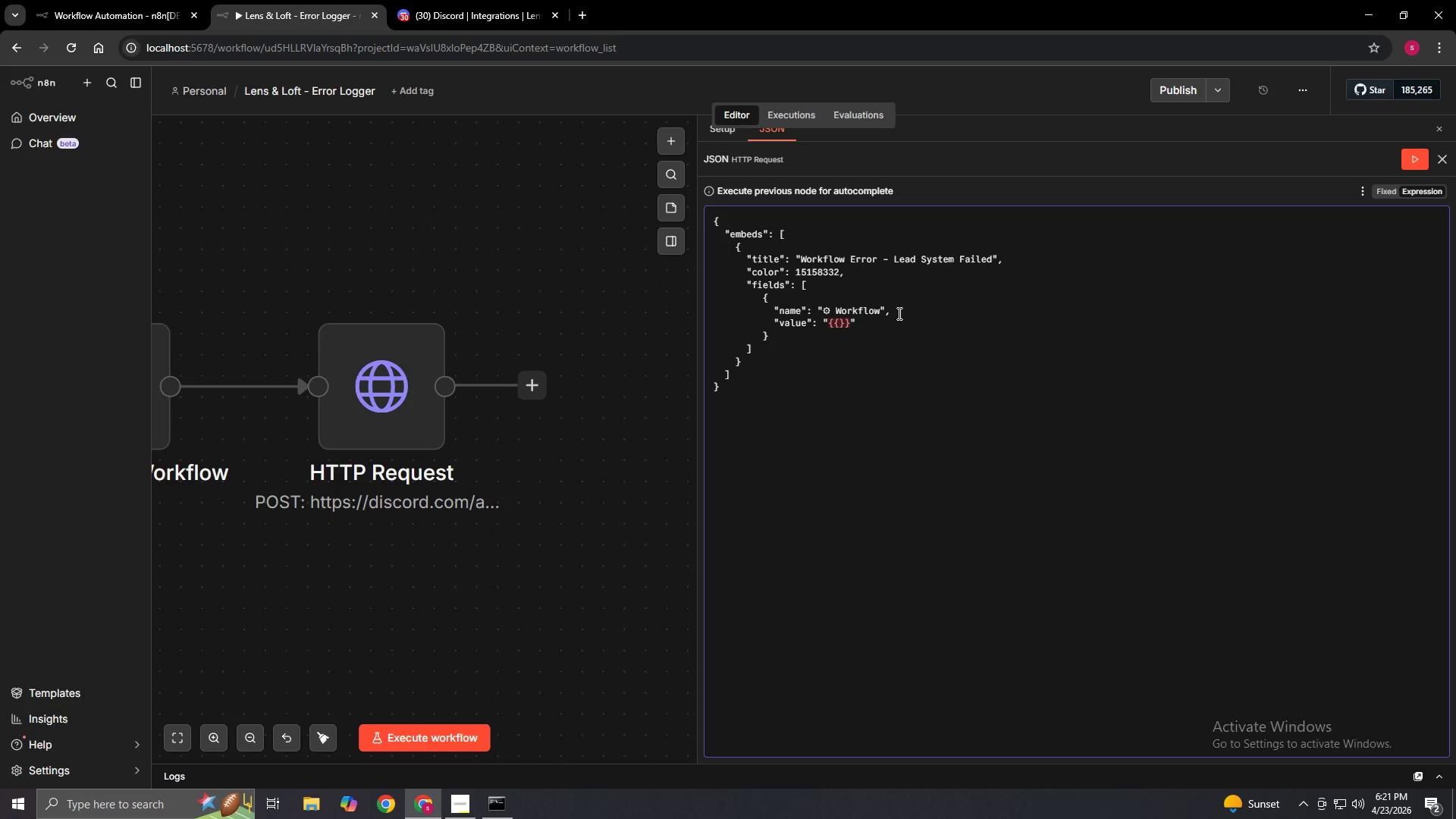 
key(ArrowLeft)
 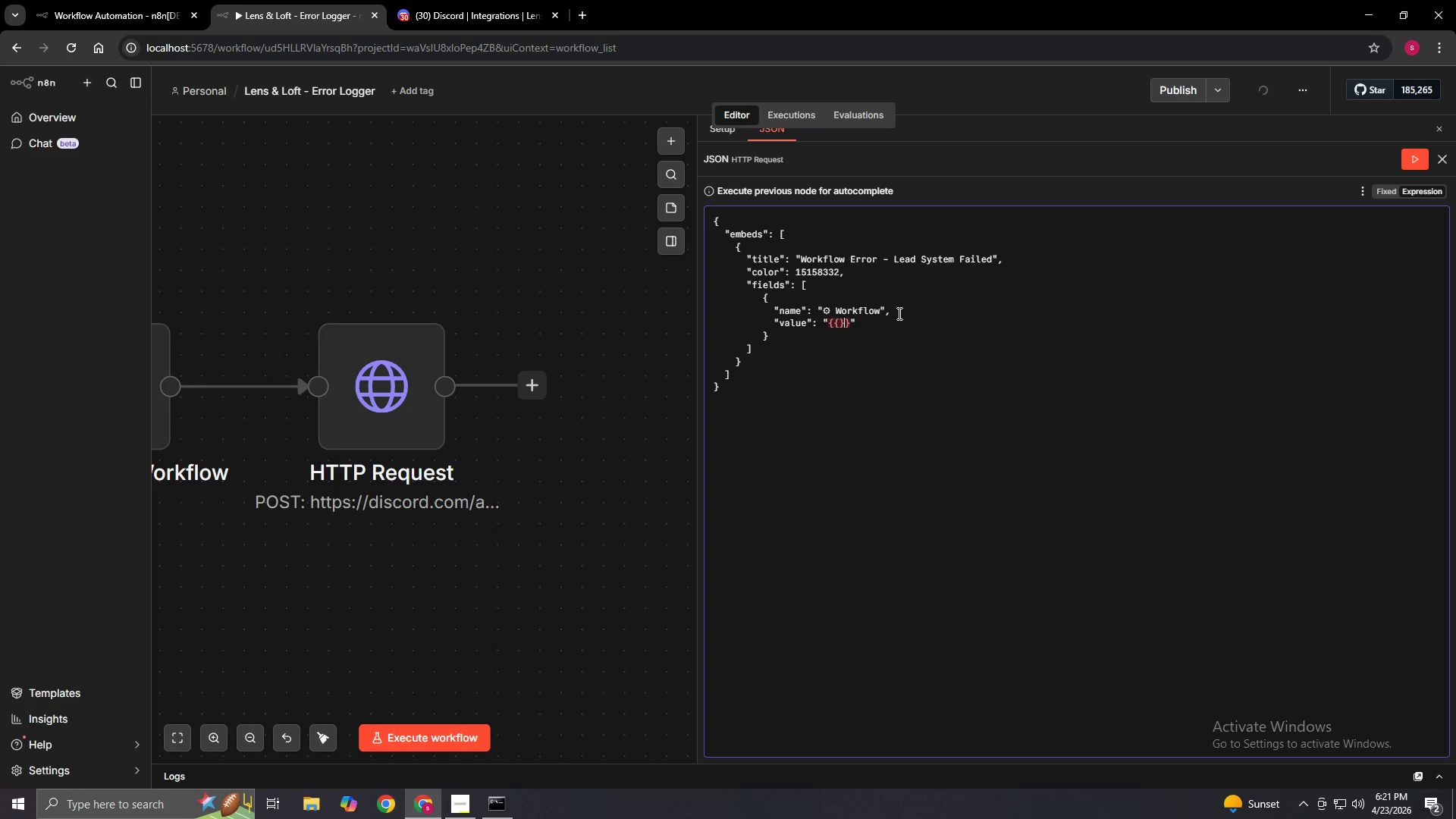 
key(ArrowLeft)
 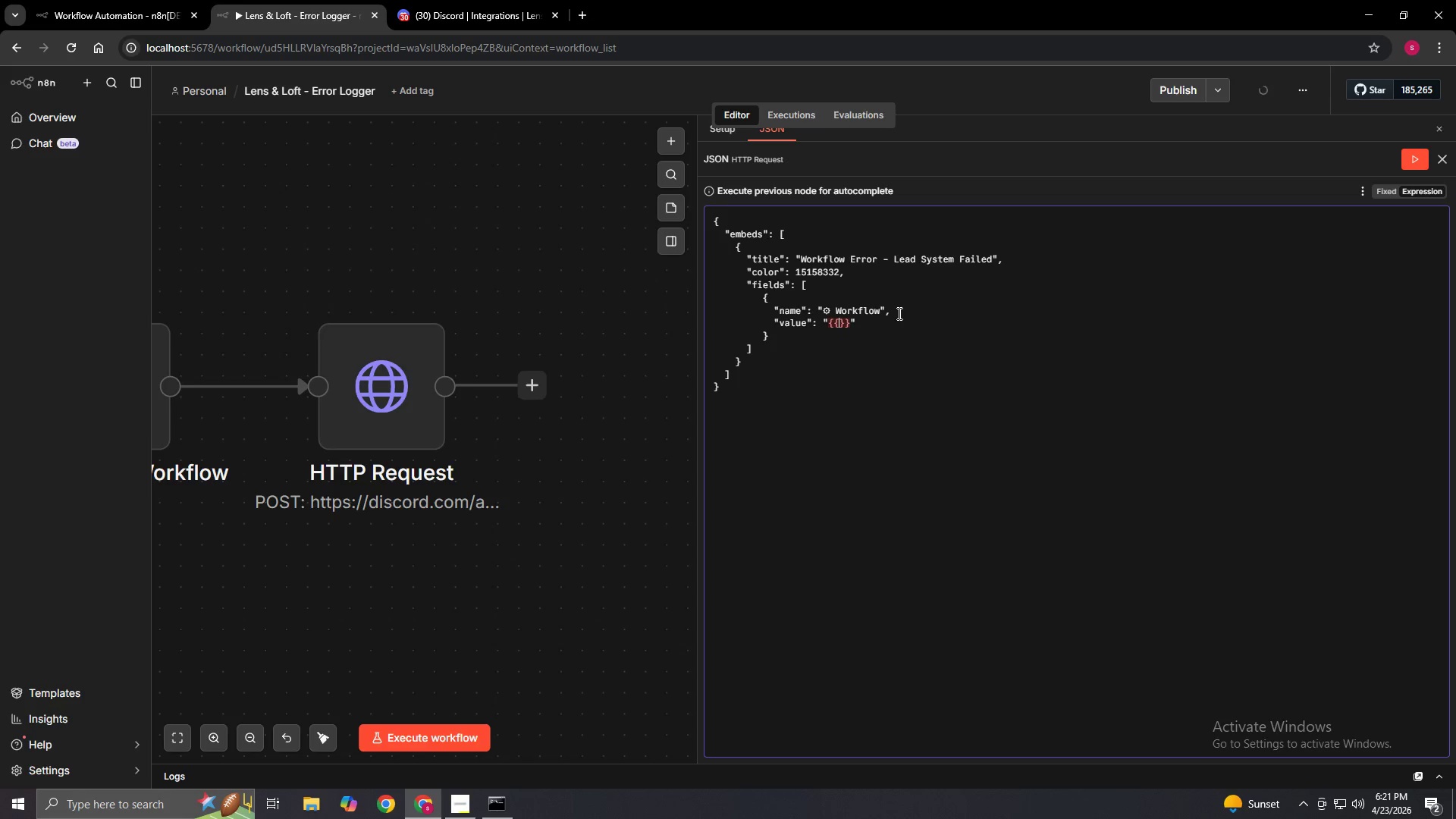 
key(Space)
 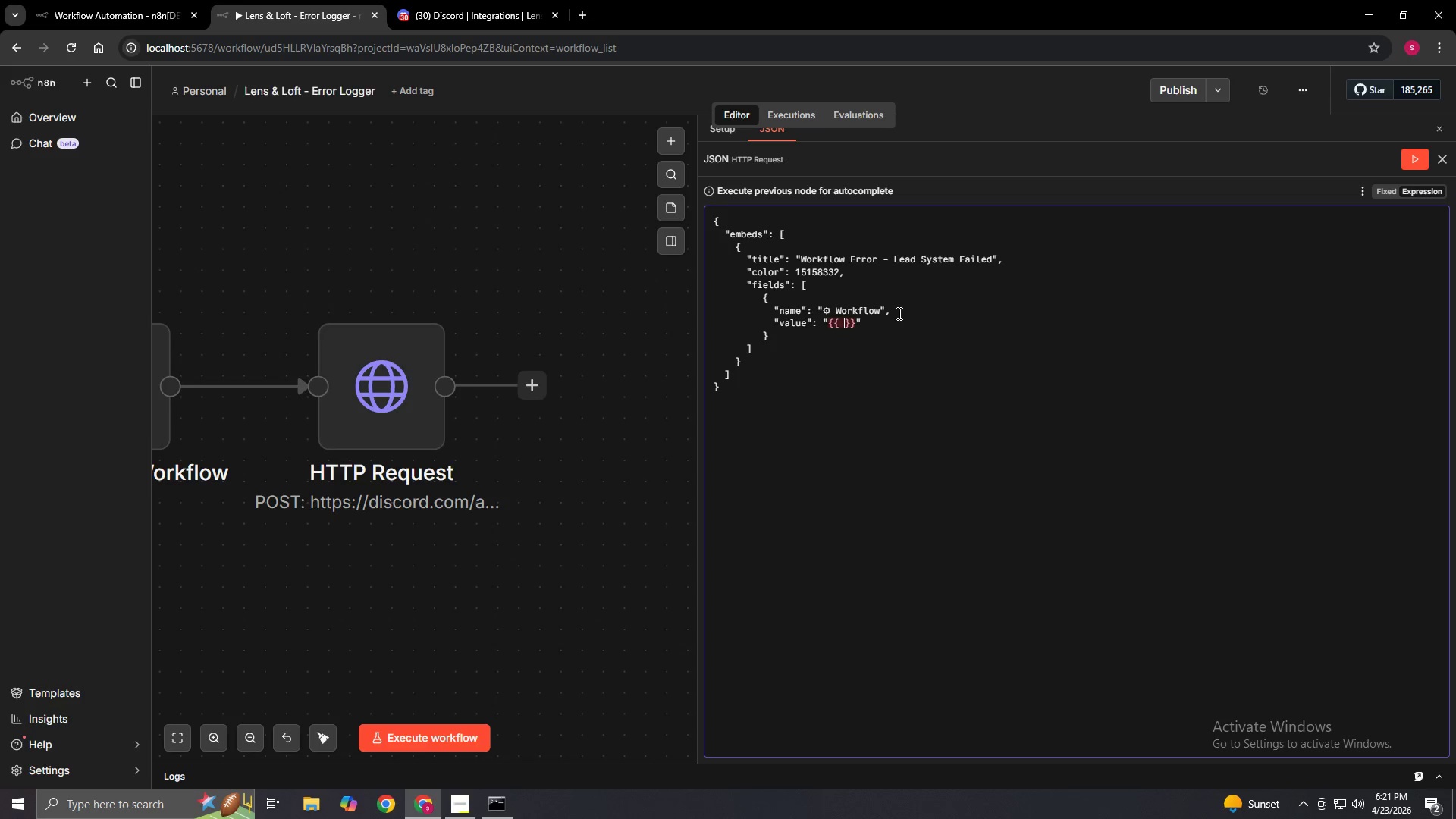 
key(ArrowLeft)
 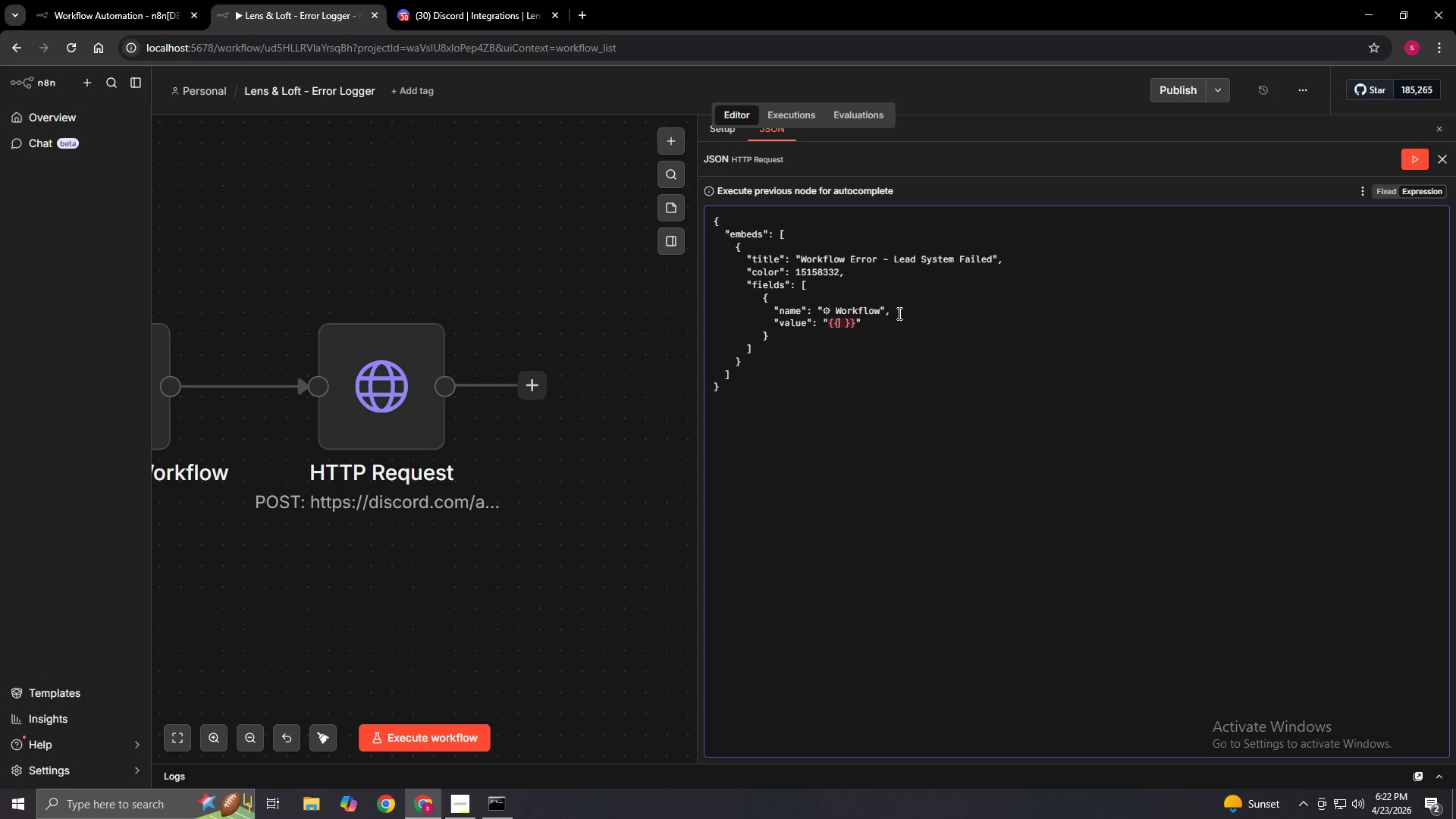 
type( $json.workflow.name)
 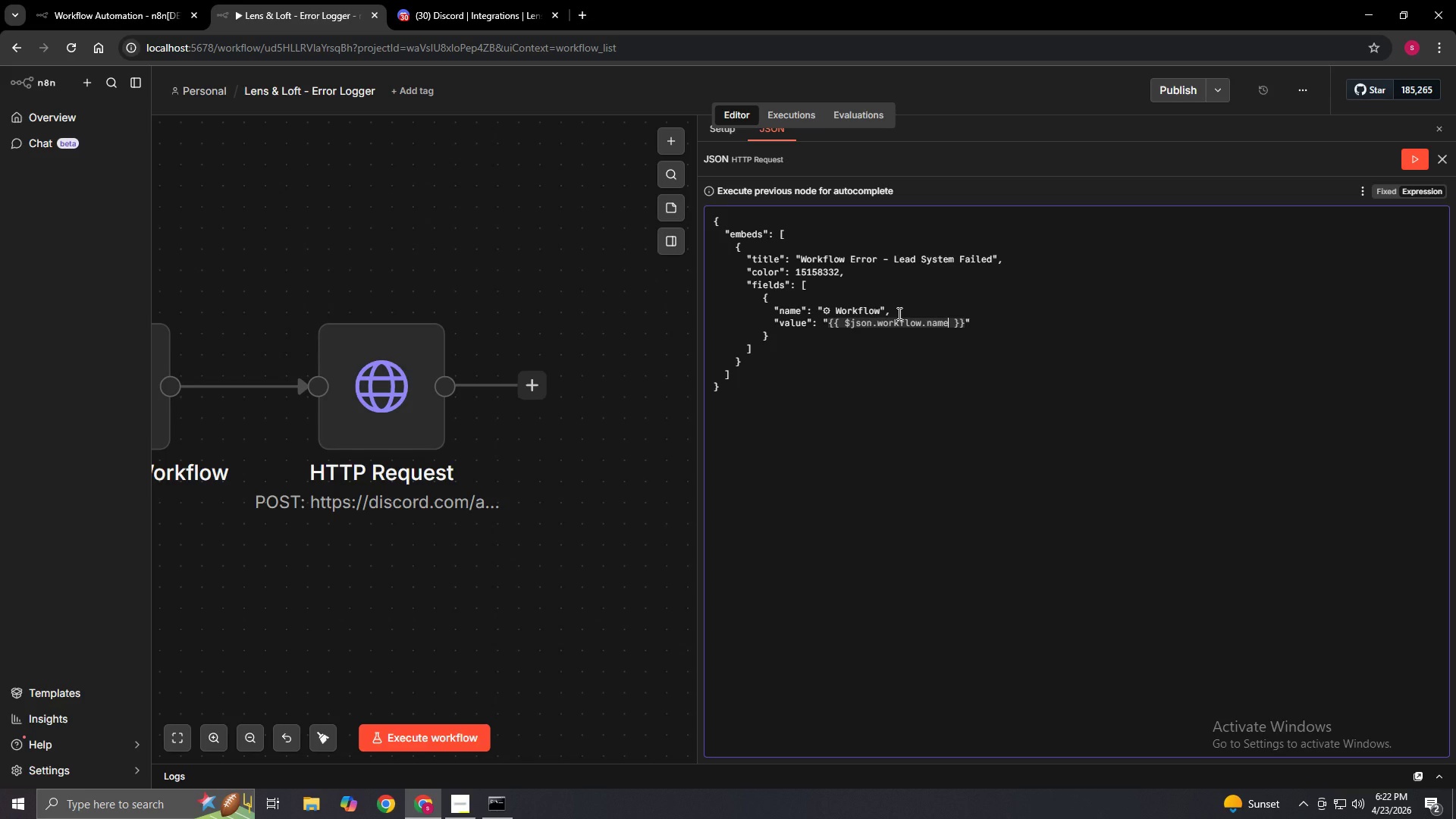 
key(ArrowRight)
 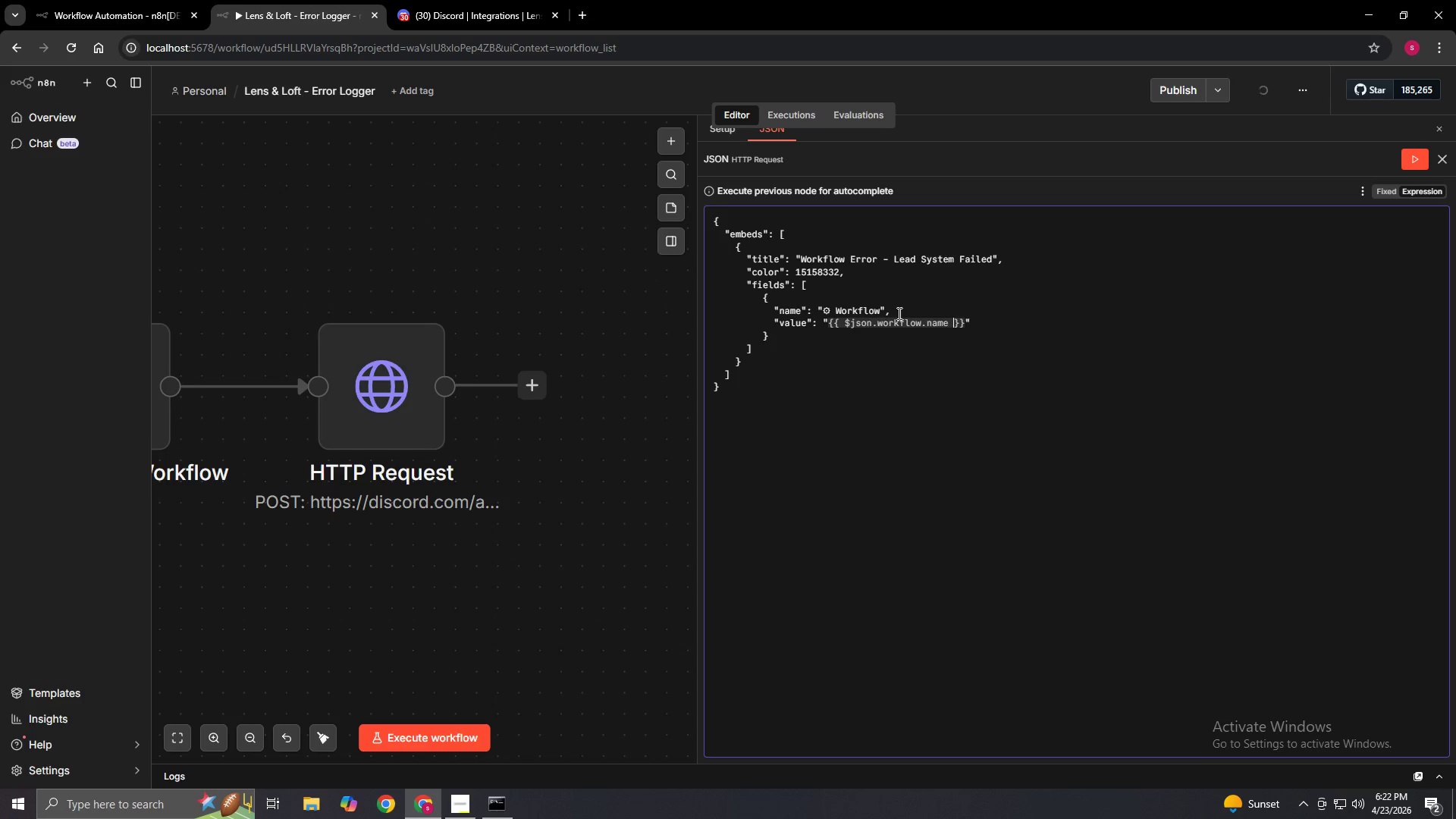 
key(ArrowRight)
 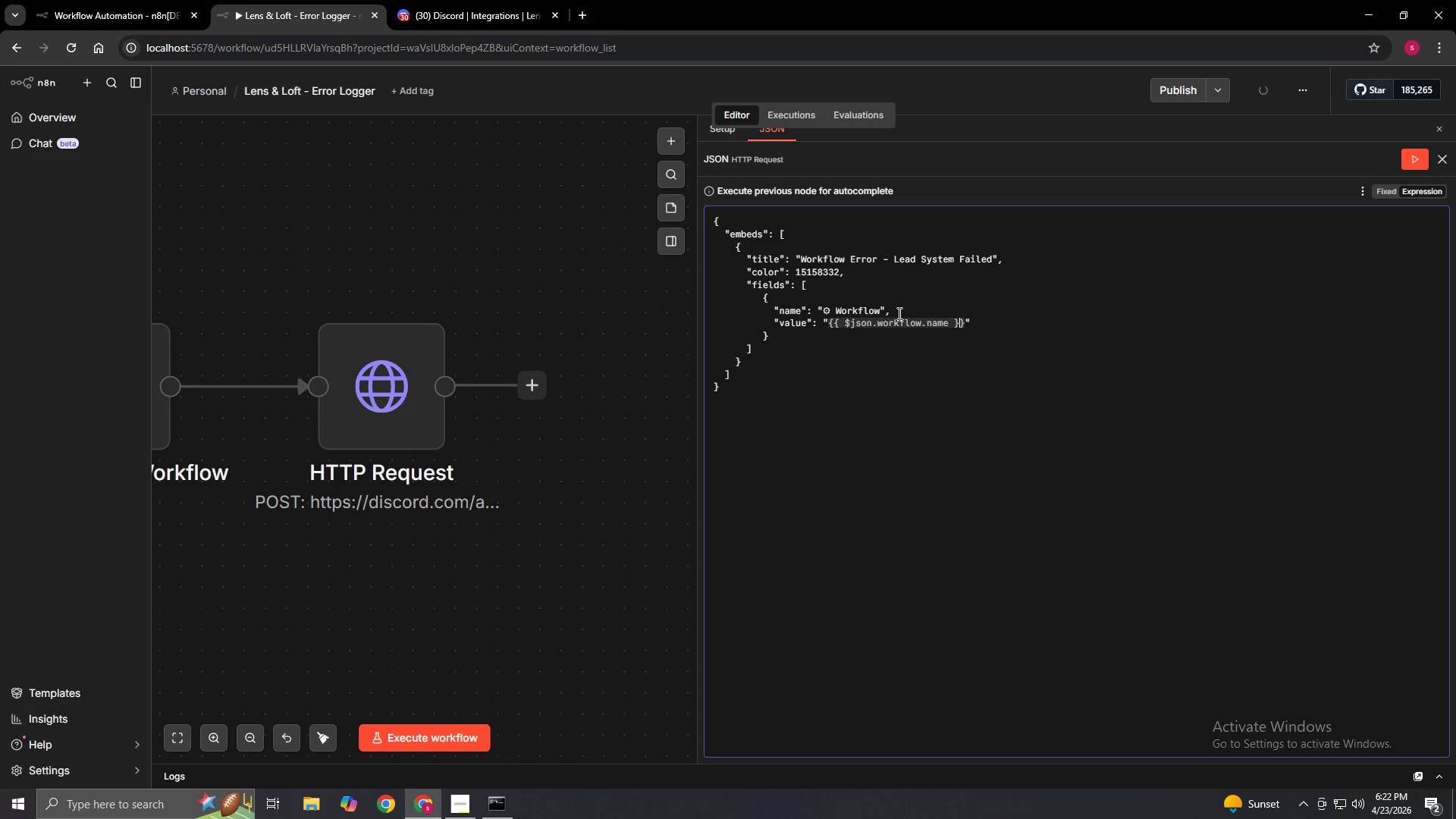 
key(ArrowRight)
 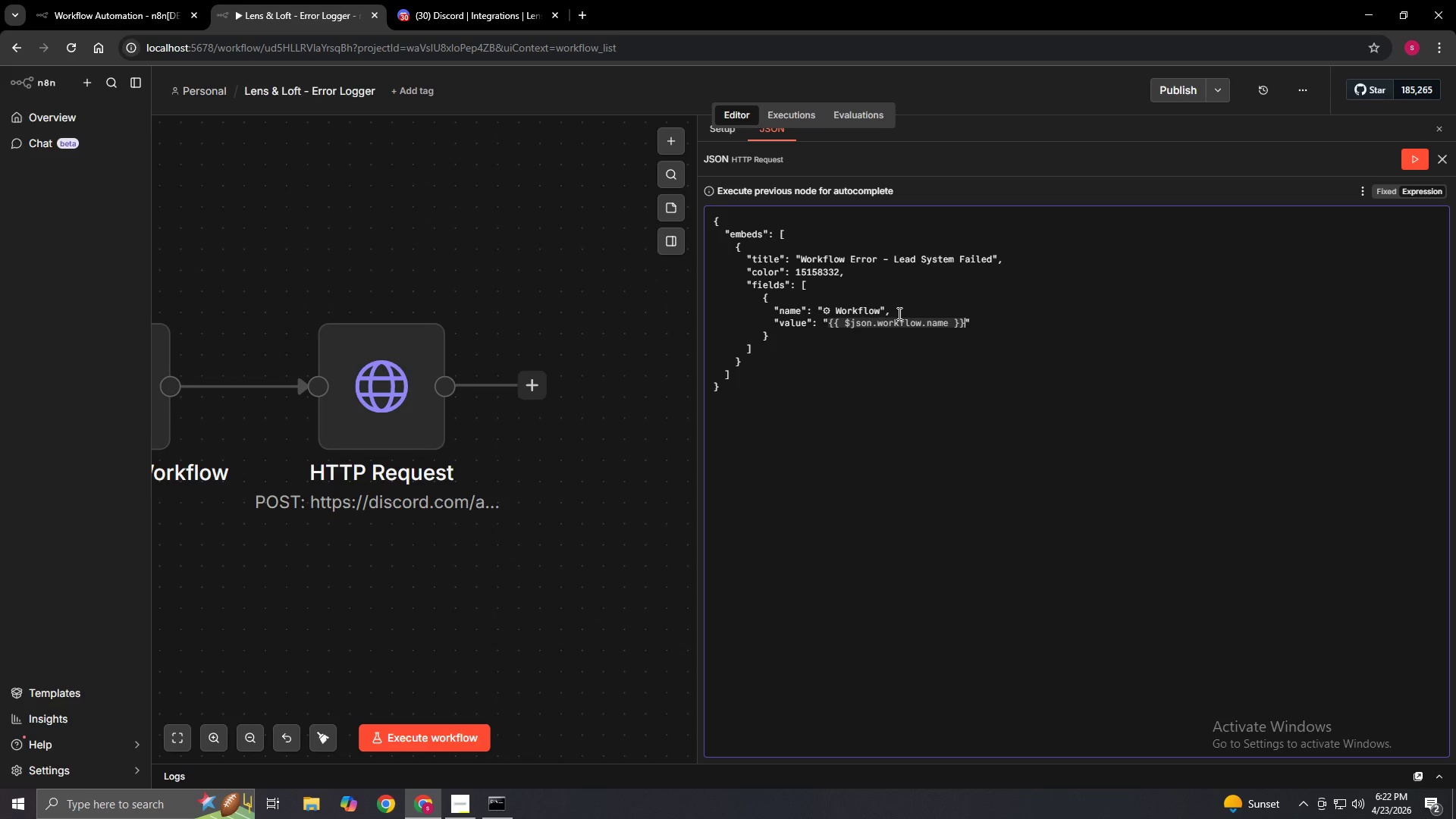 
key(ArrowRight)
 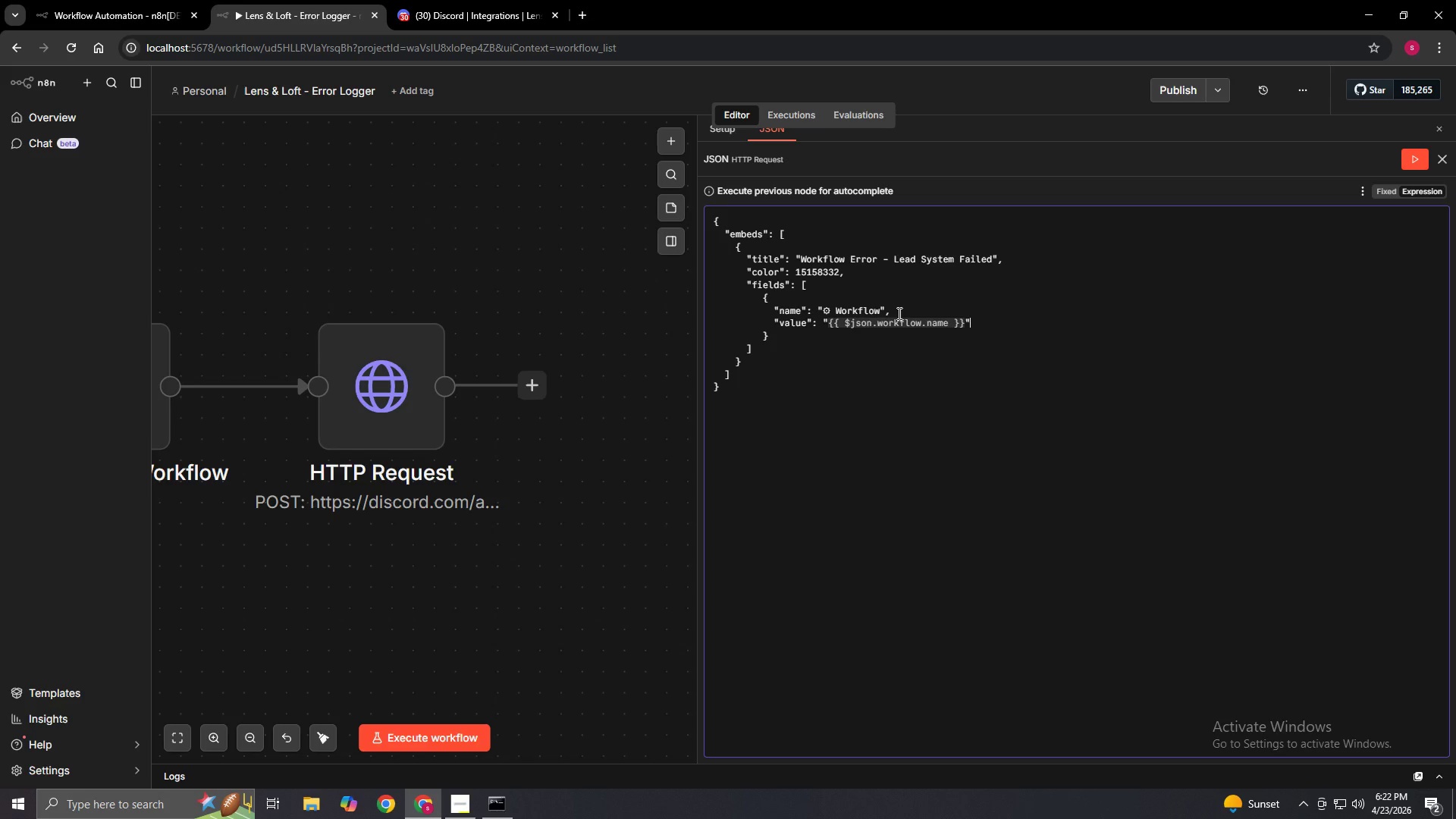 
key(Comma)
 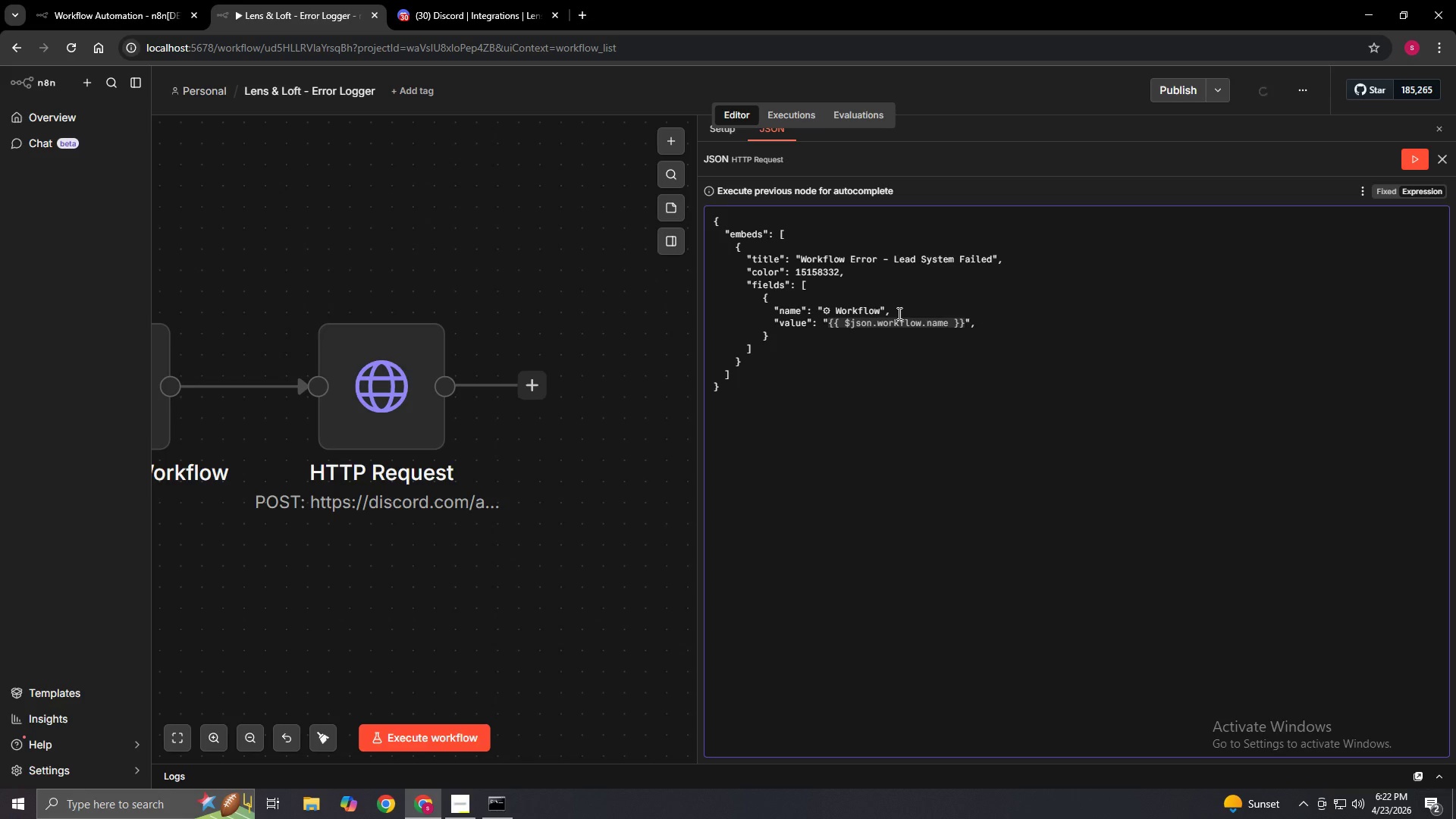 
key(Enter)
 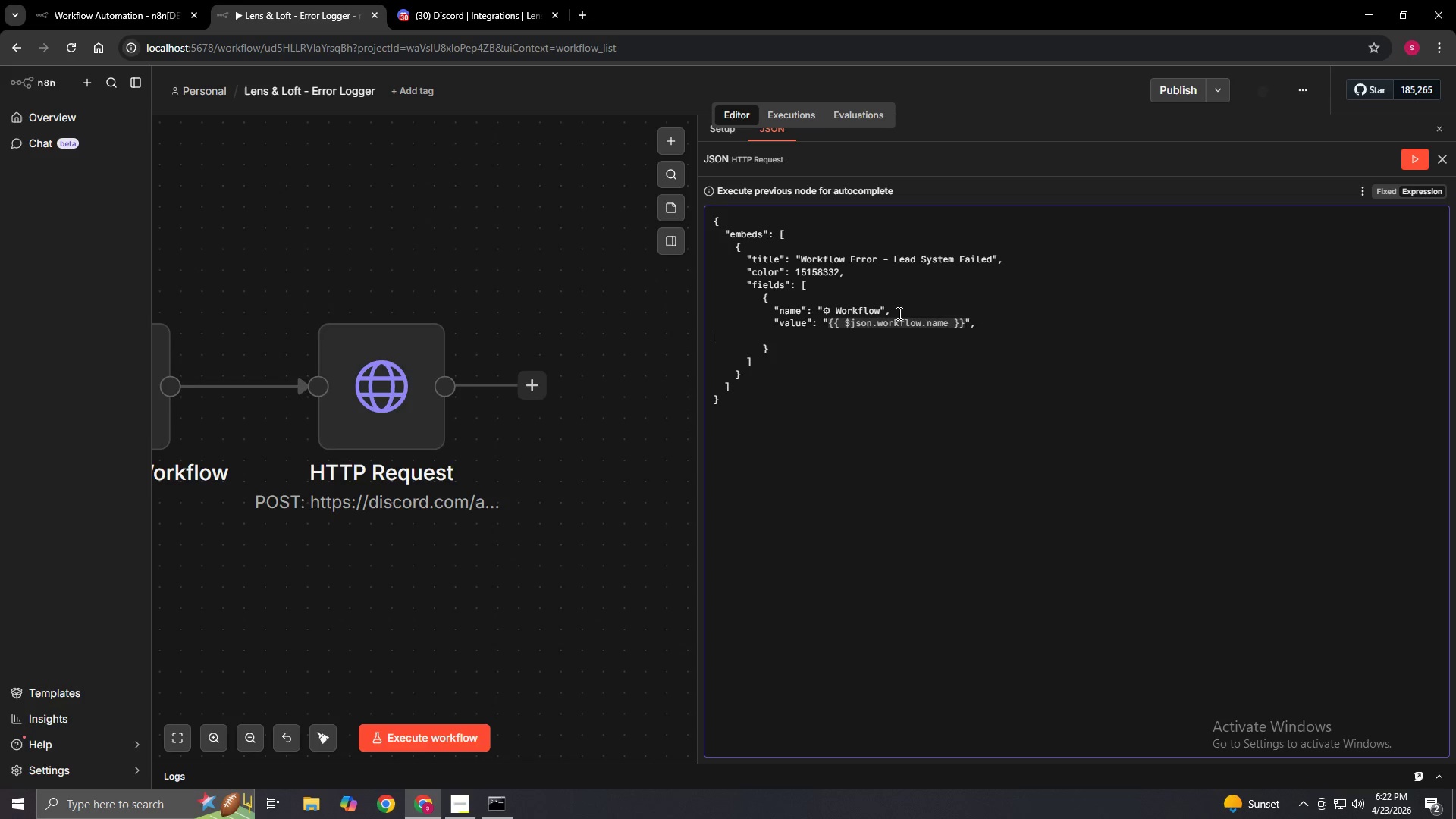 
type(           "inline": true)
 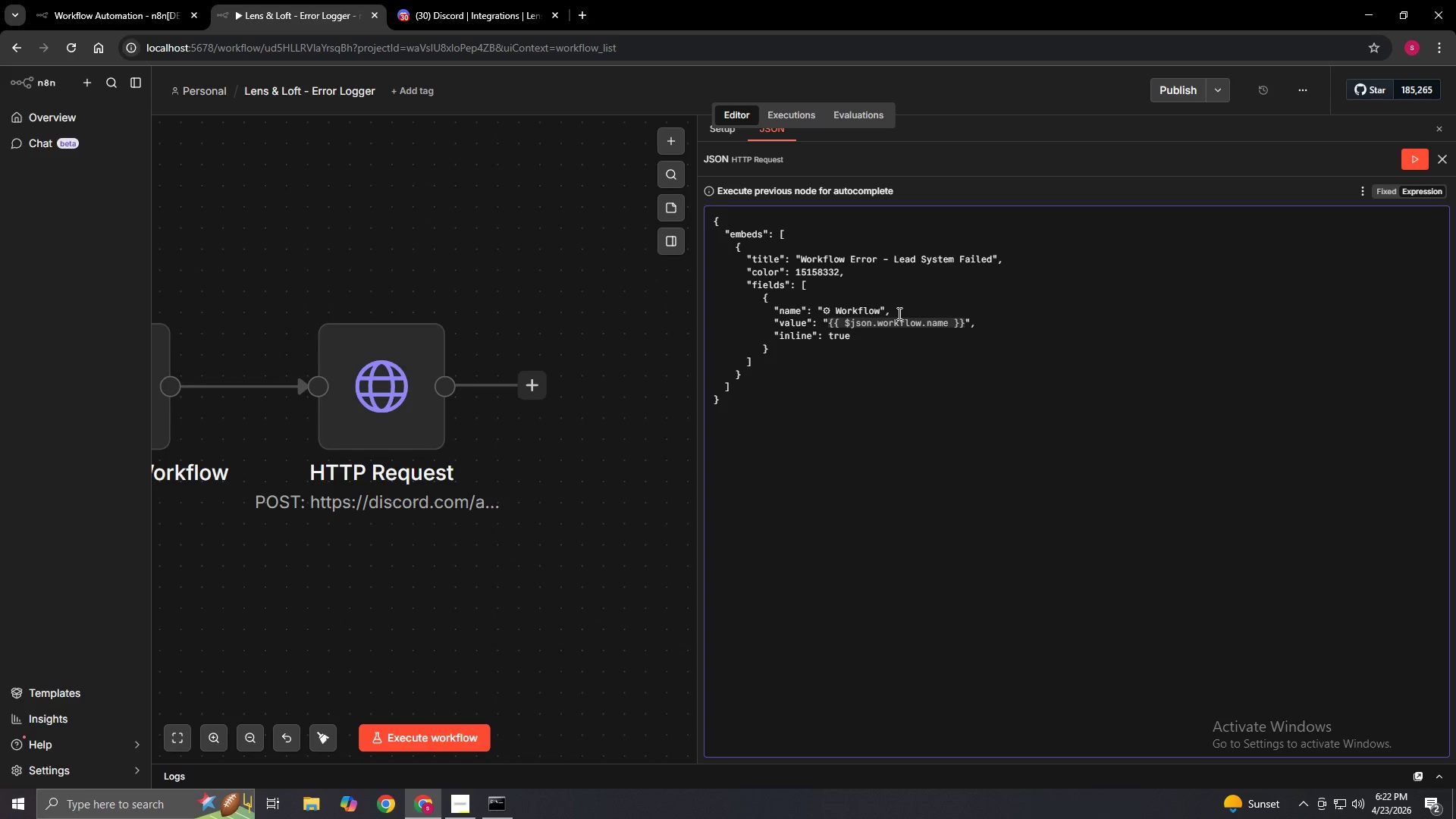 
hold_key(key=ShiftLeft, duration=0.33)
 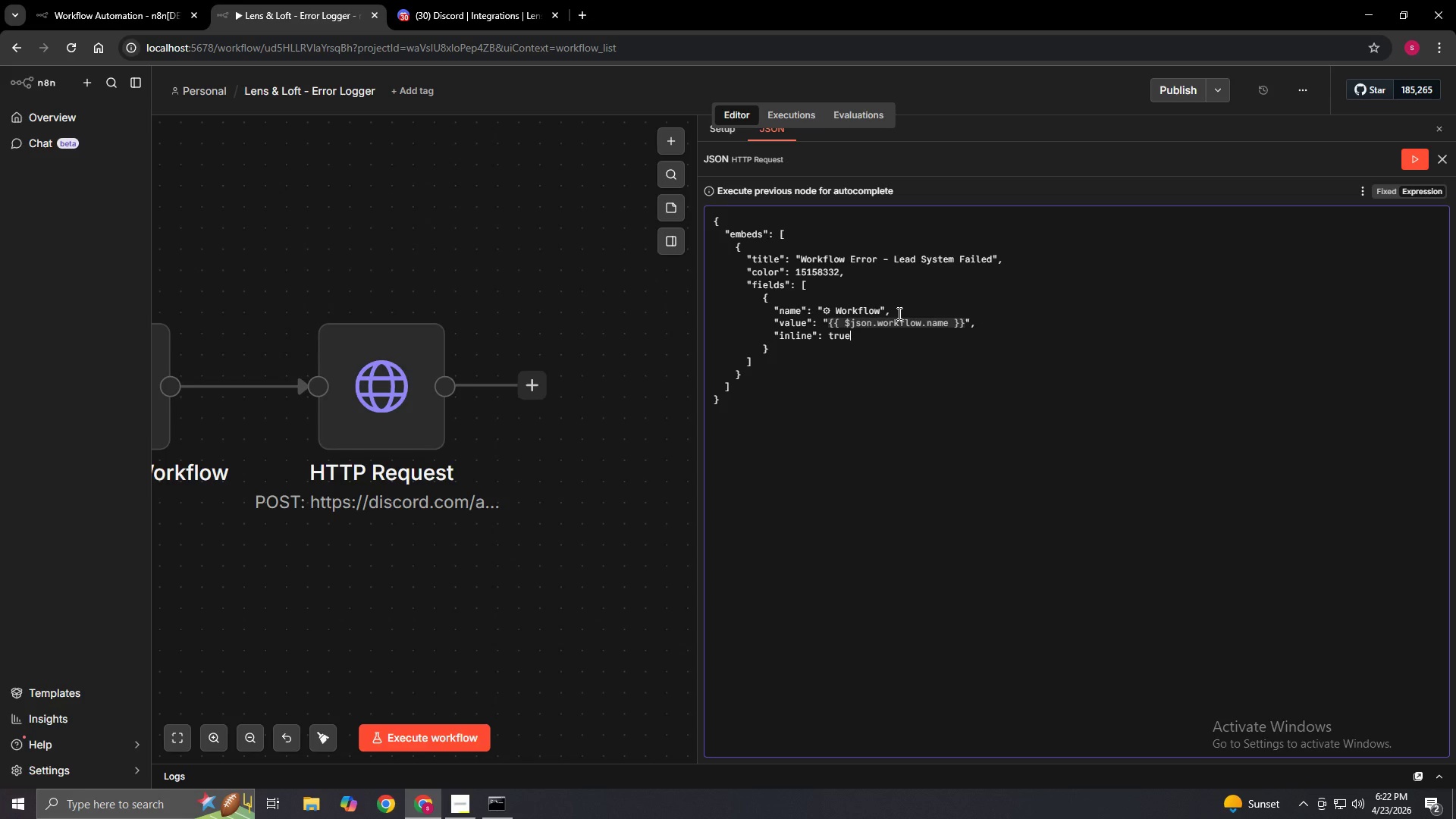 
key(ArrowDown)
 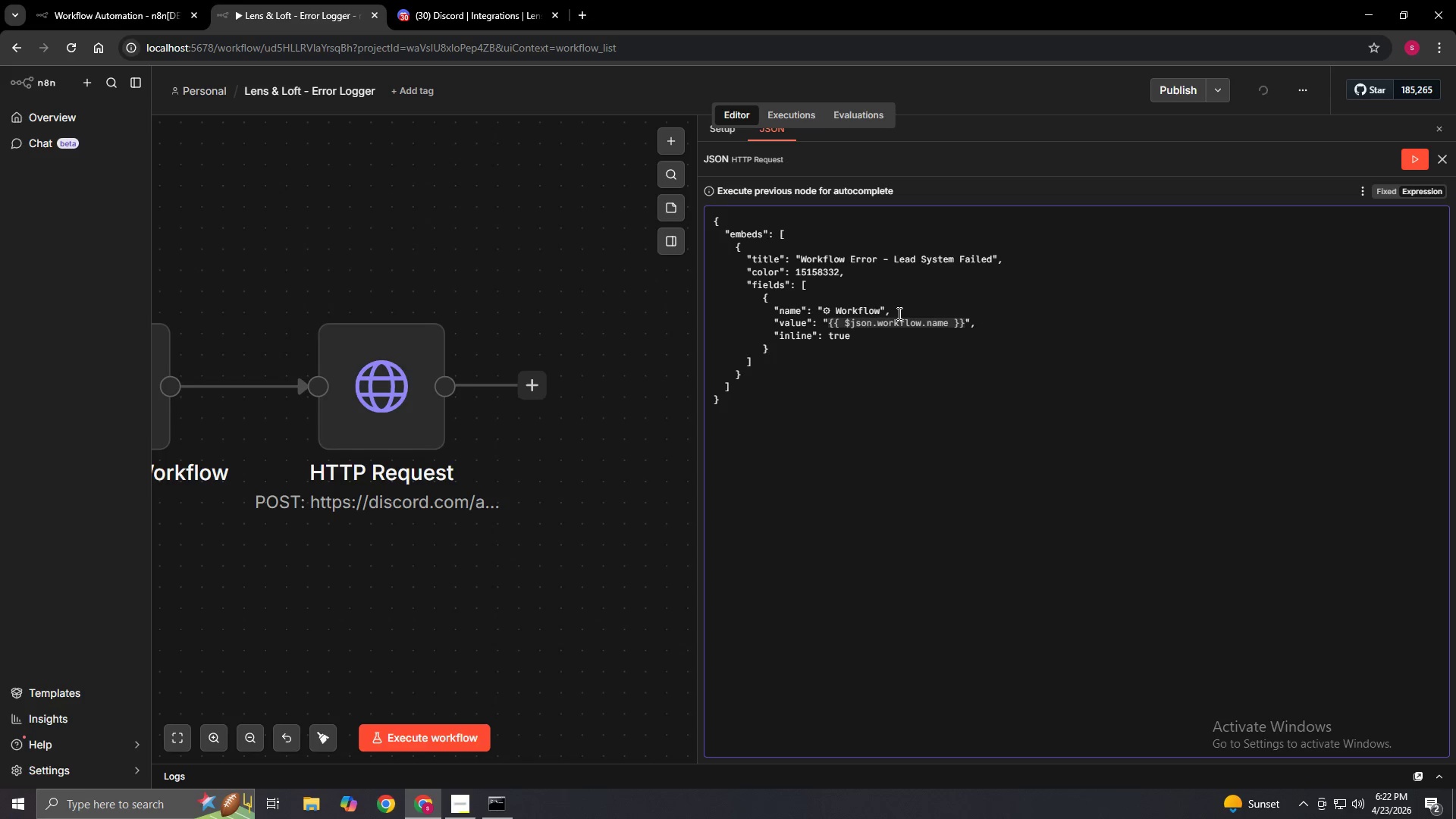 
key(Comma)
 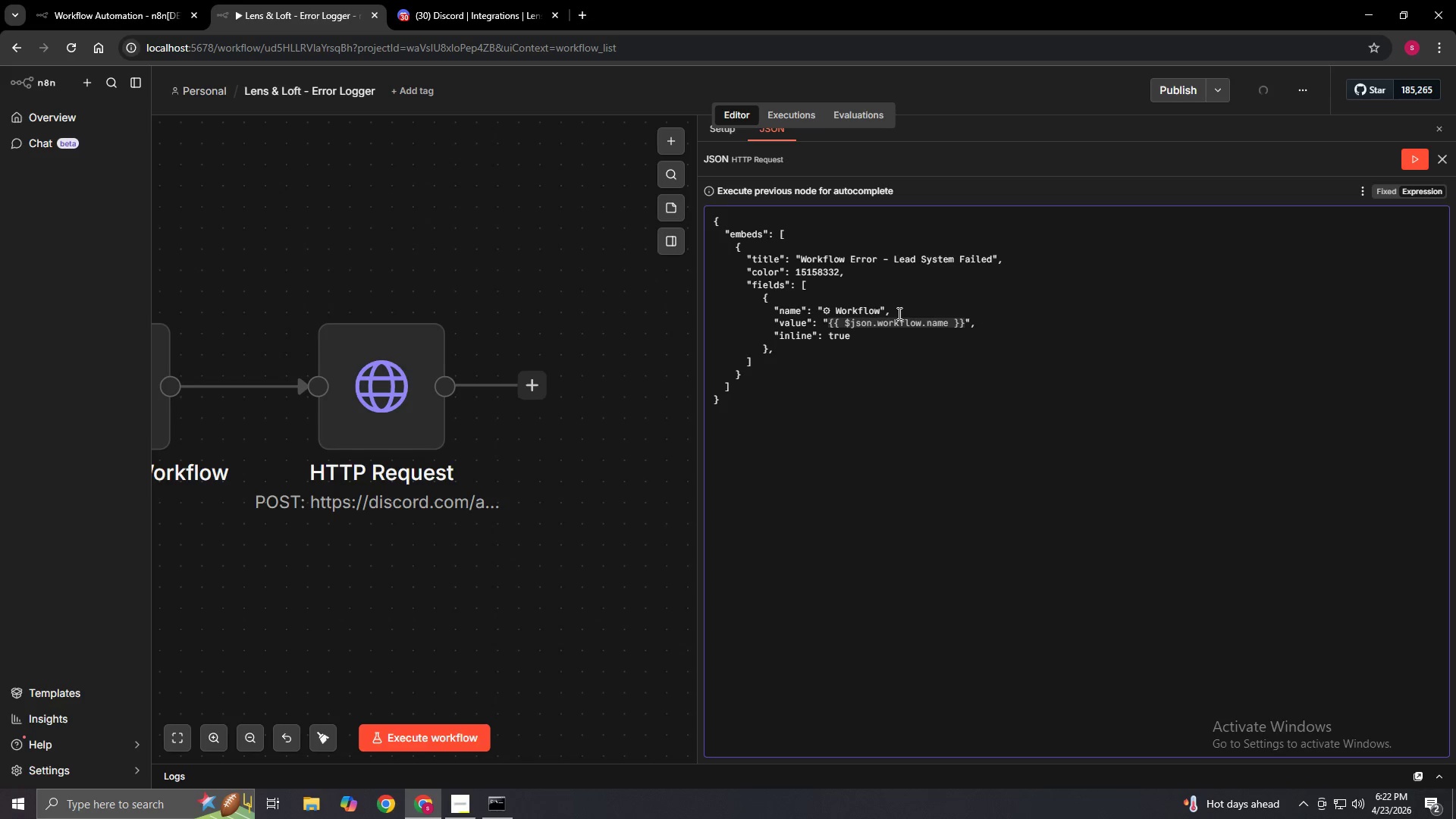 
key(Enter)
 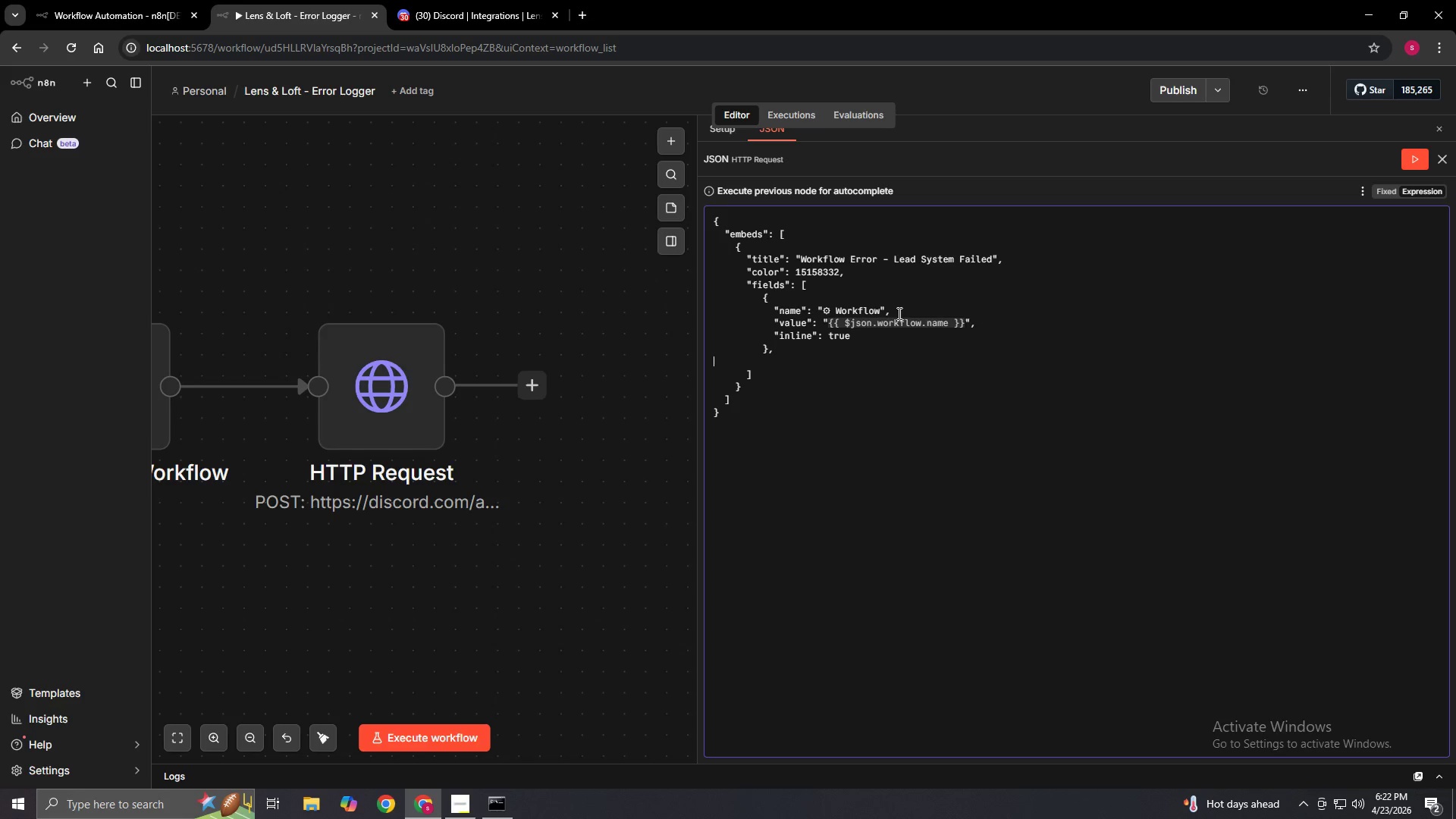 
key(Space)
 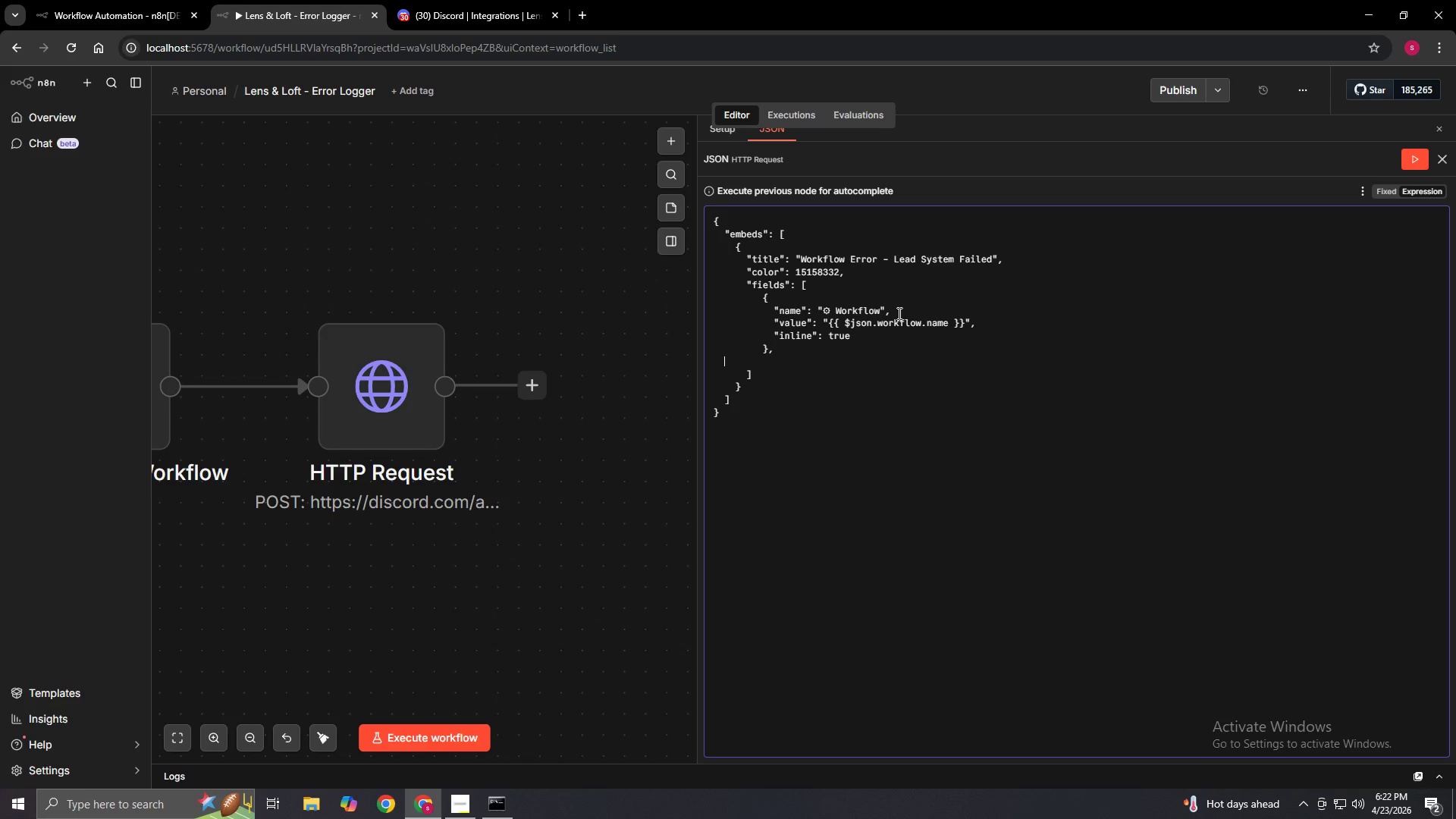 
key(Space)
 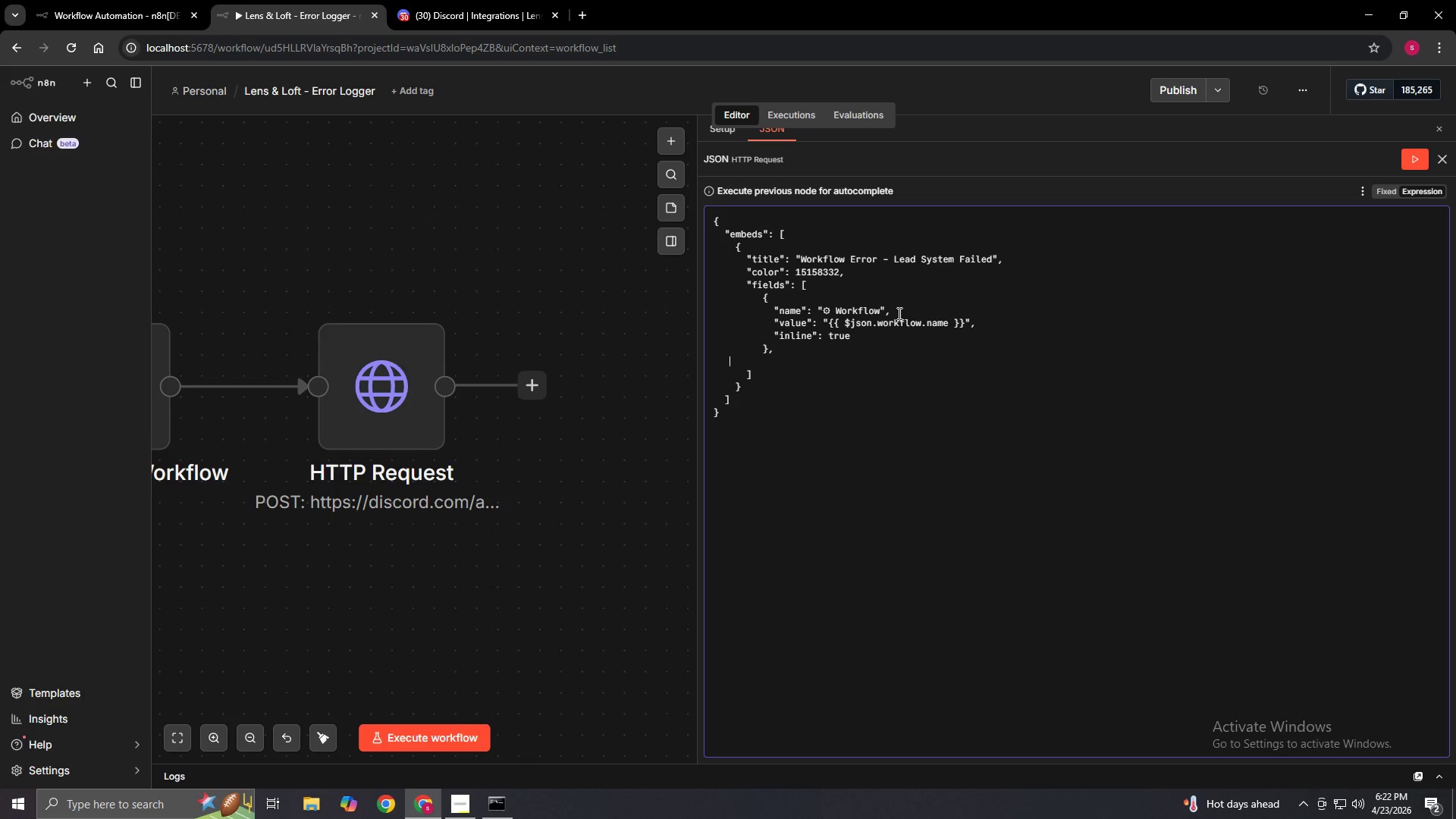 
key(Space)
 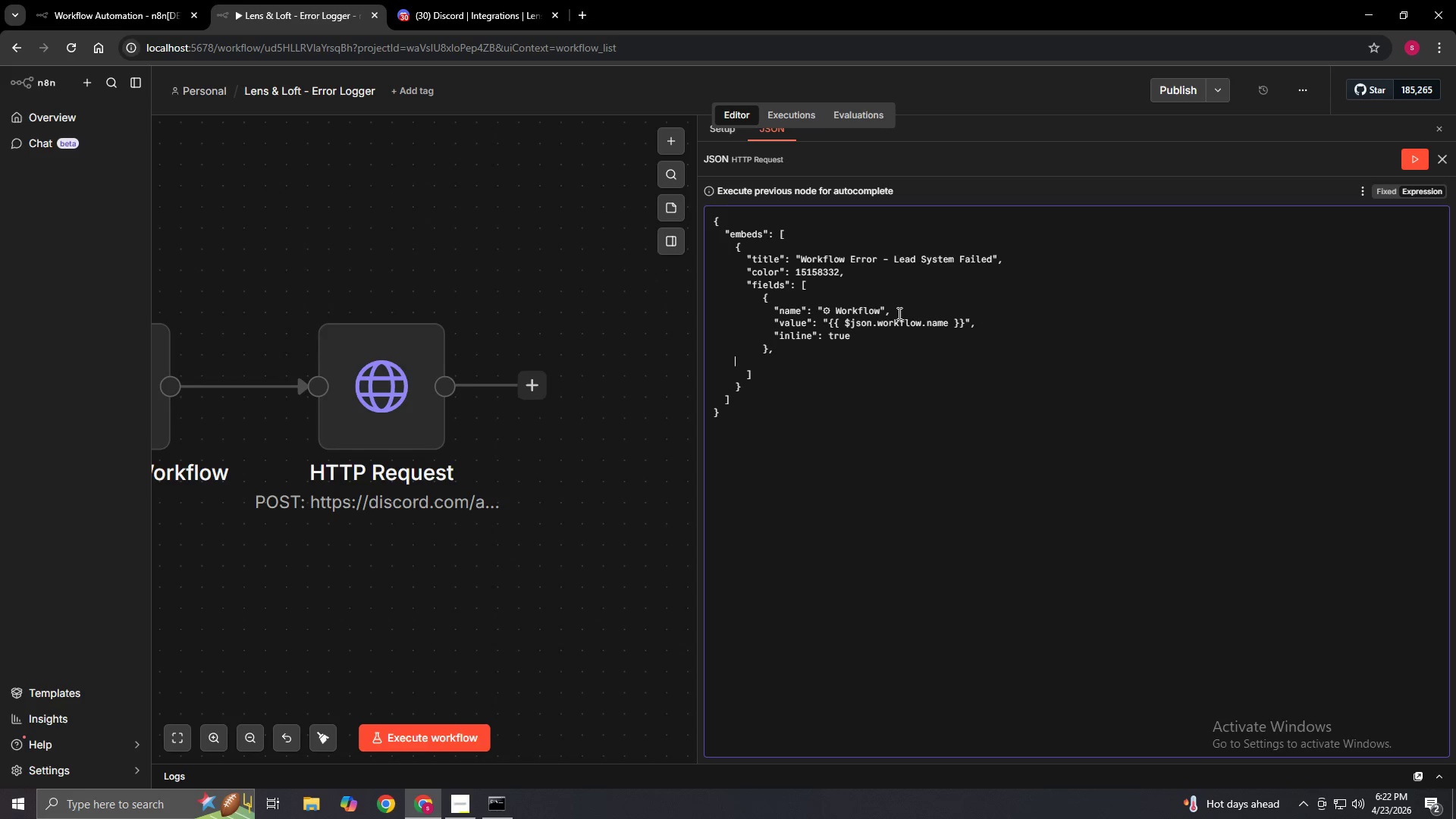 
key(Space)
 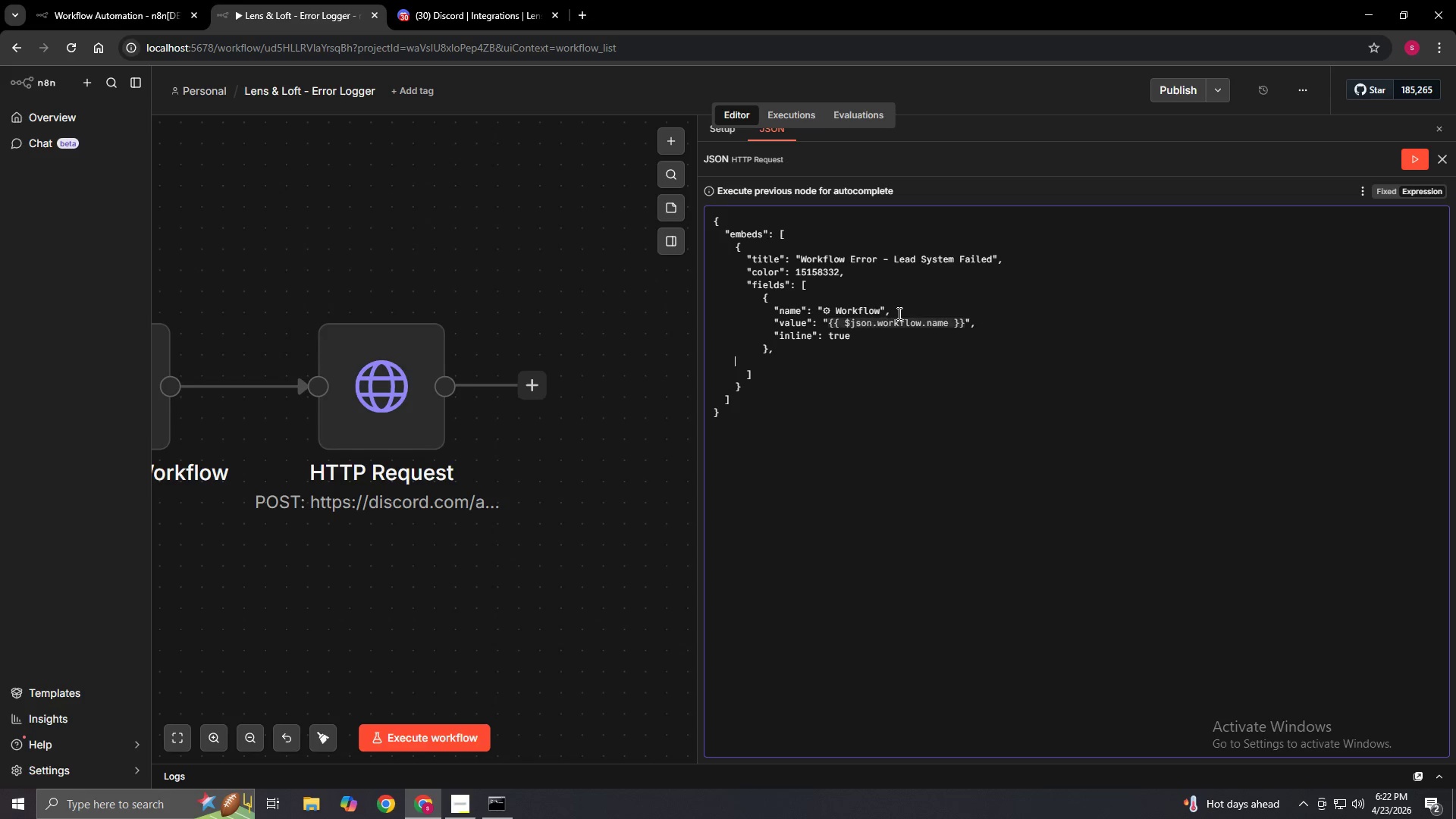 
key(Space)
 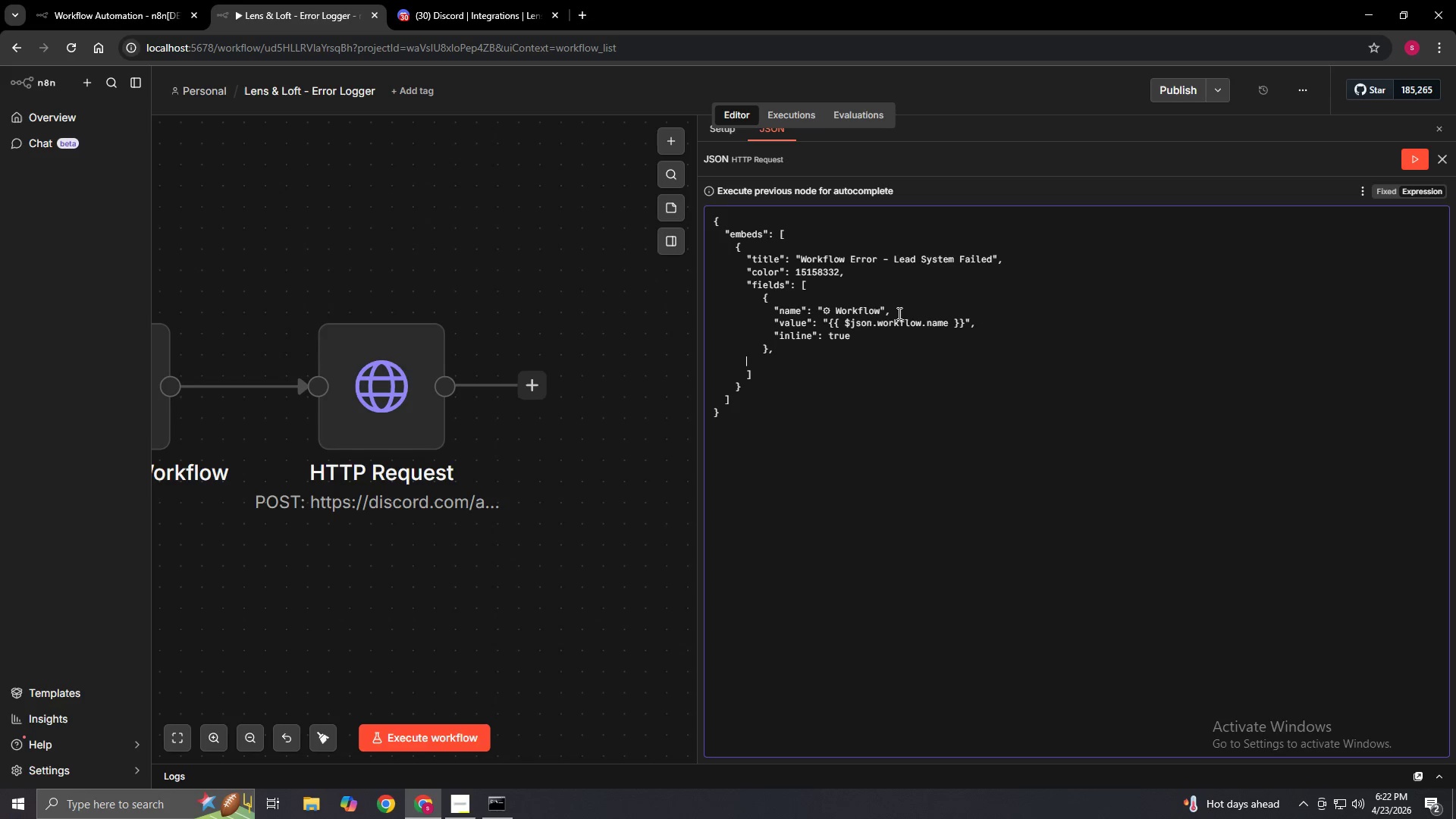 
key(Space)
 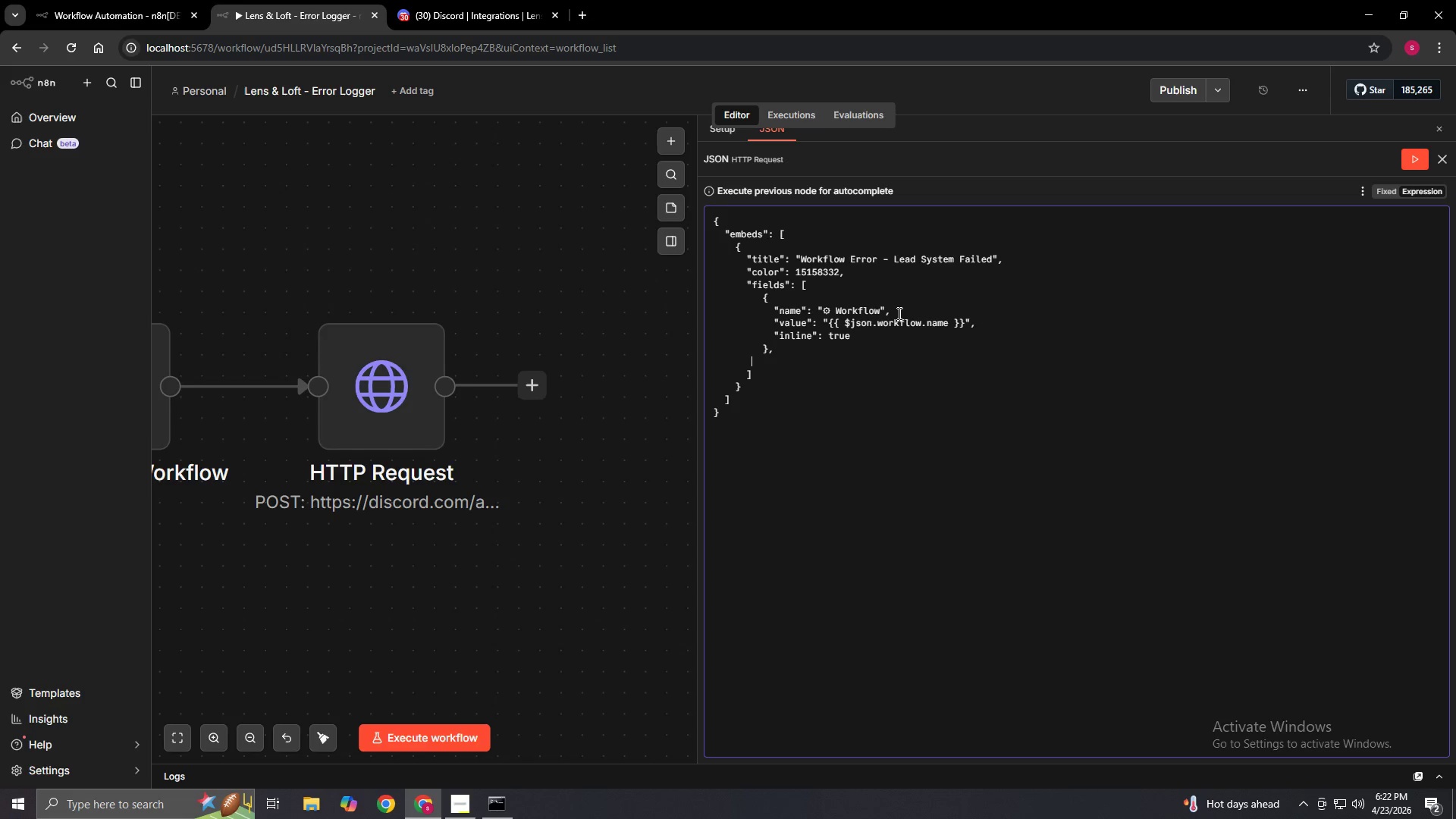 
key(Space)
 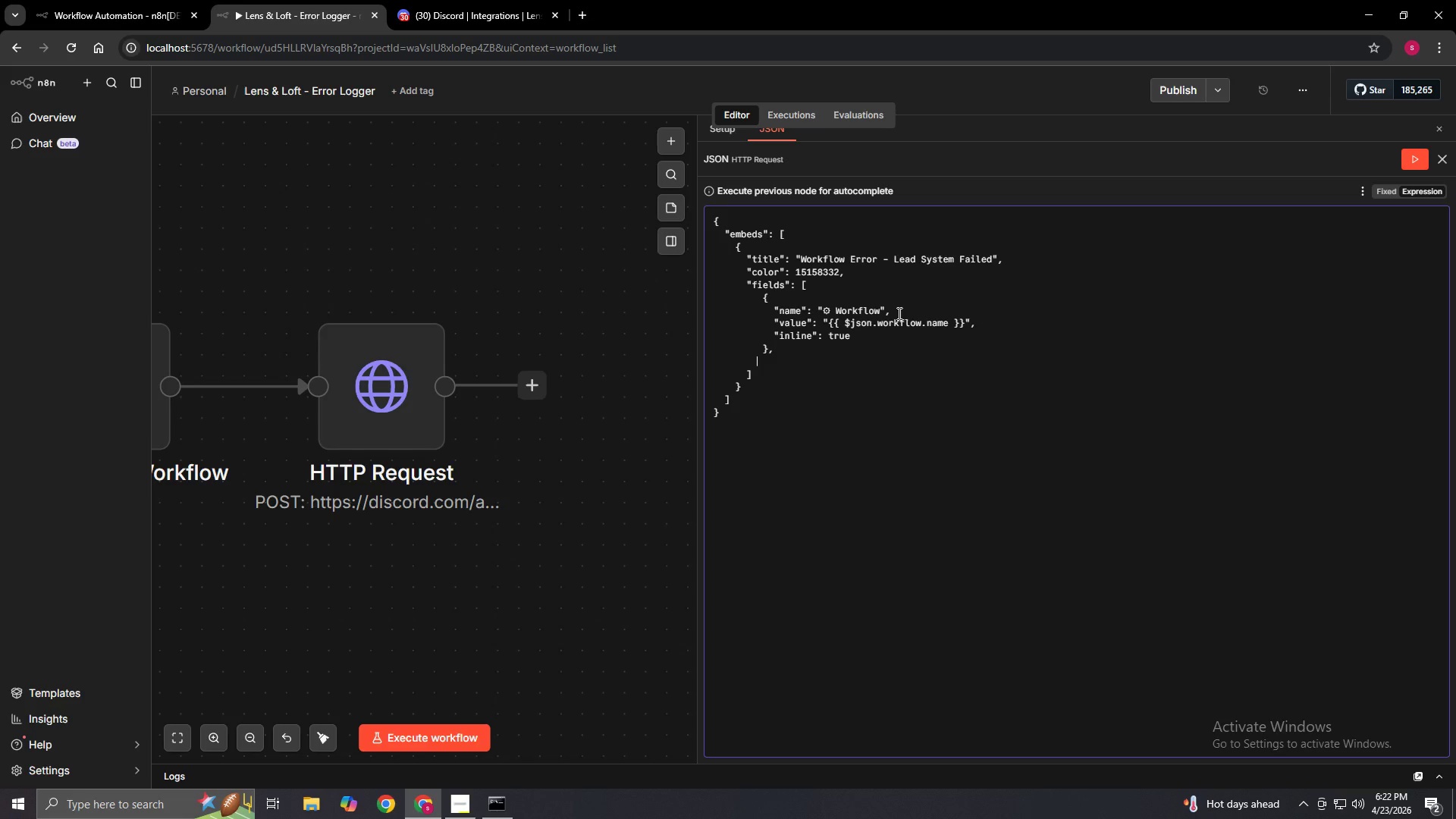 
key(Space)
 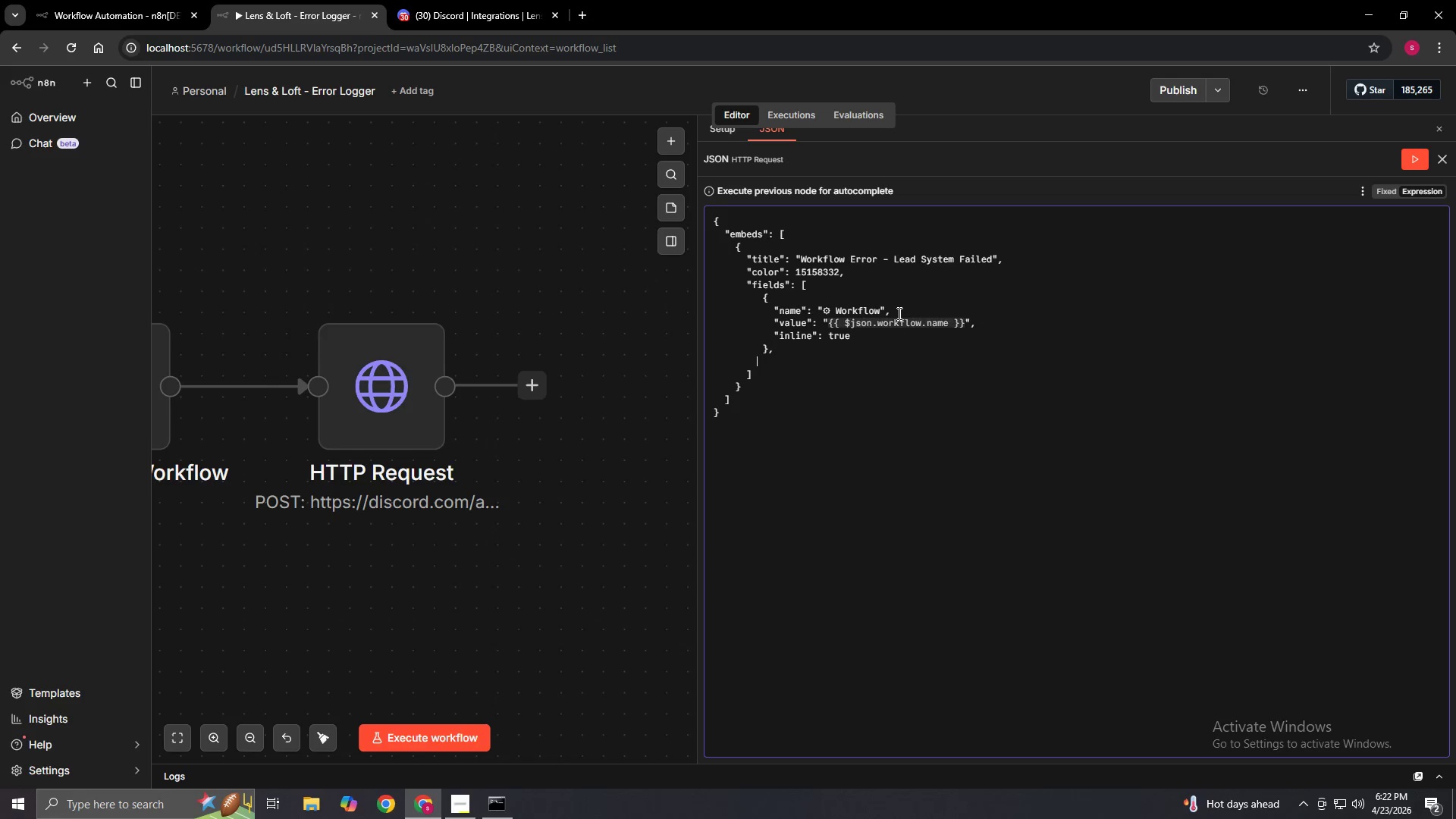 
key(Space)
 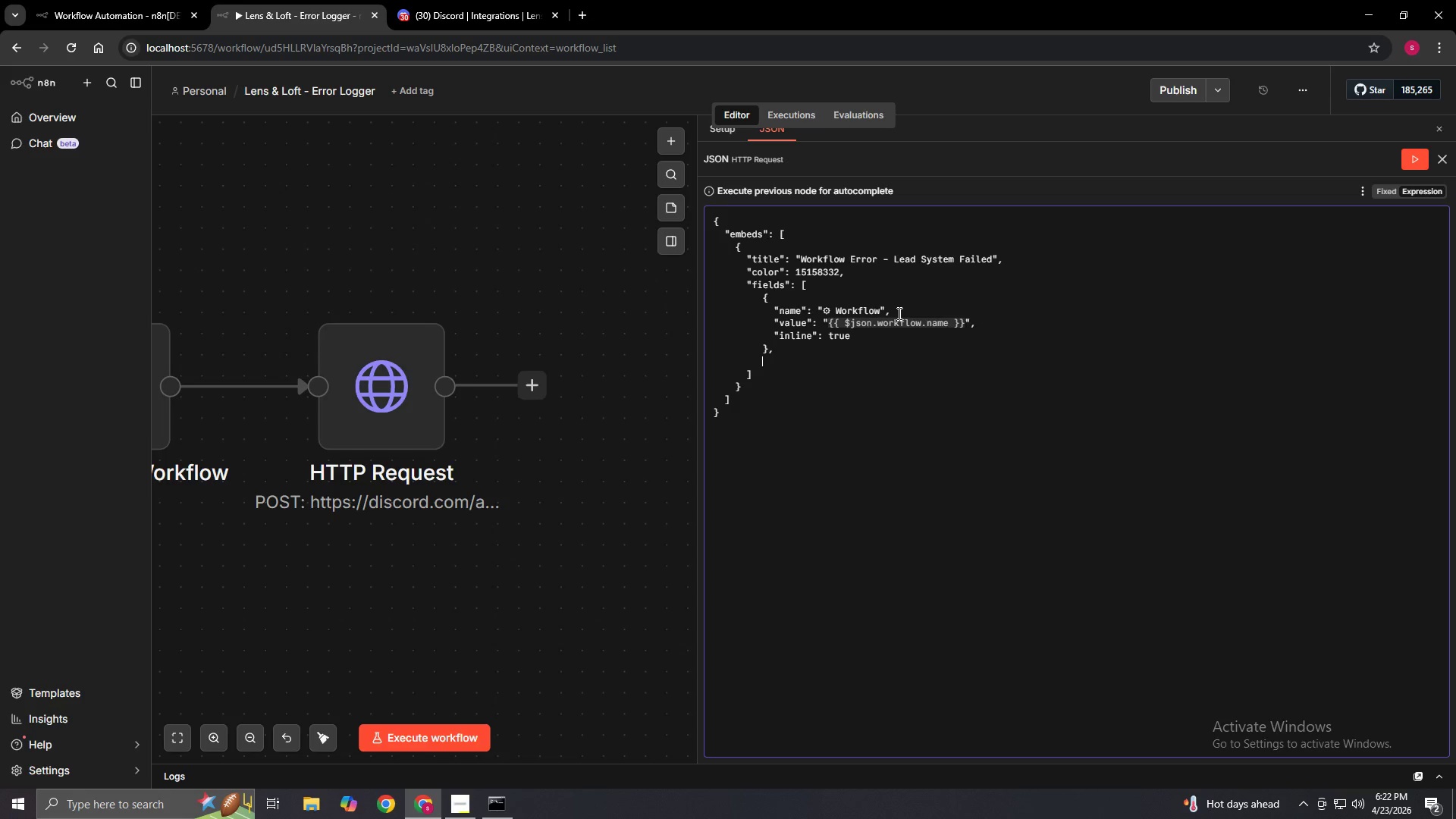 
key(Shift+BracketLeft)
 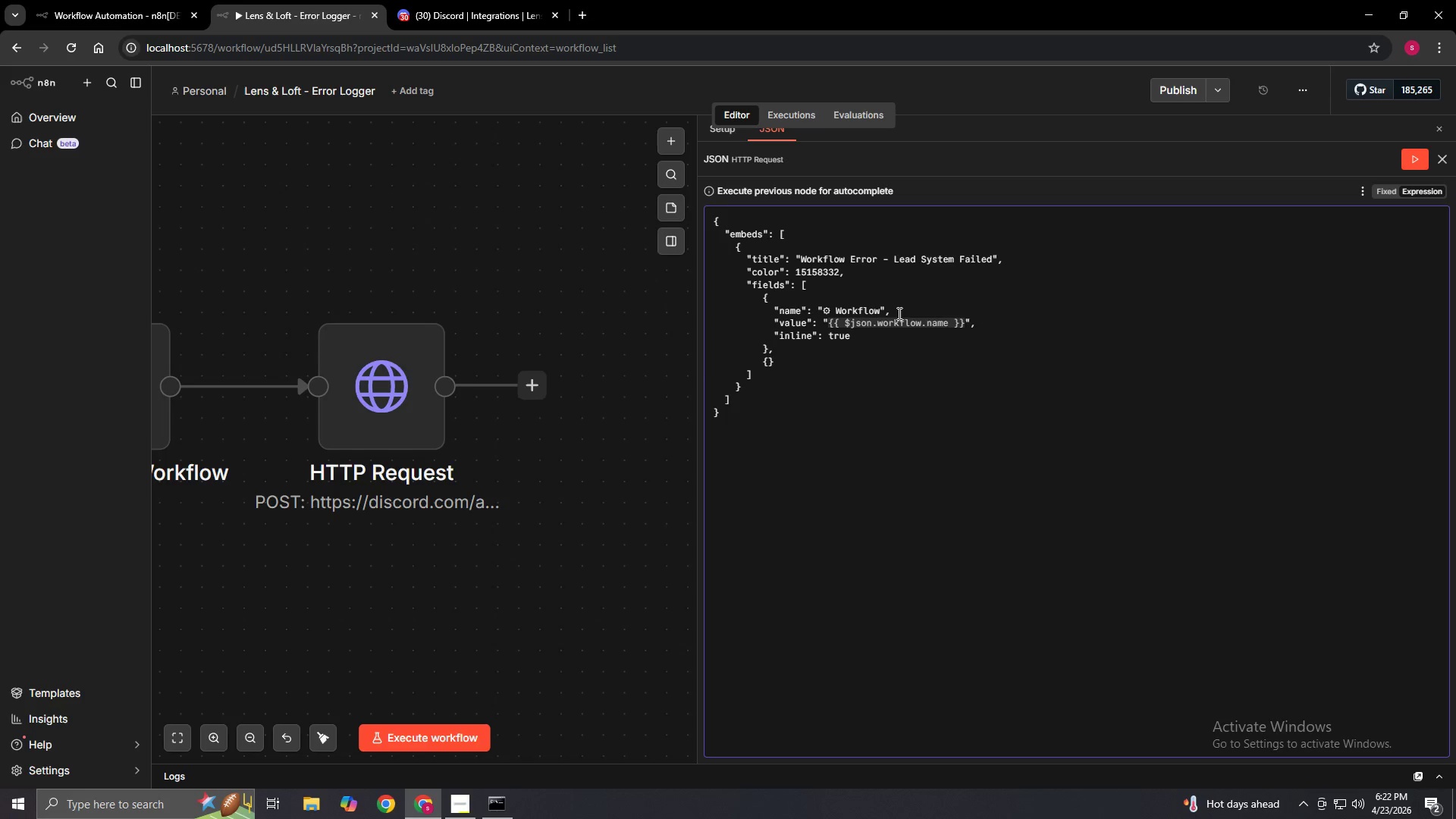 
key(Enter)
 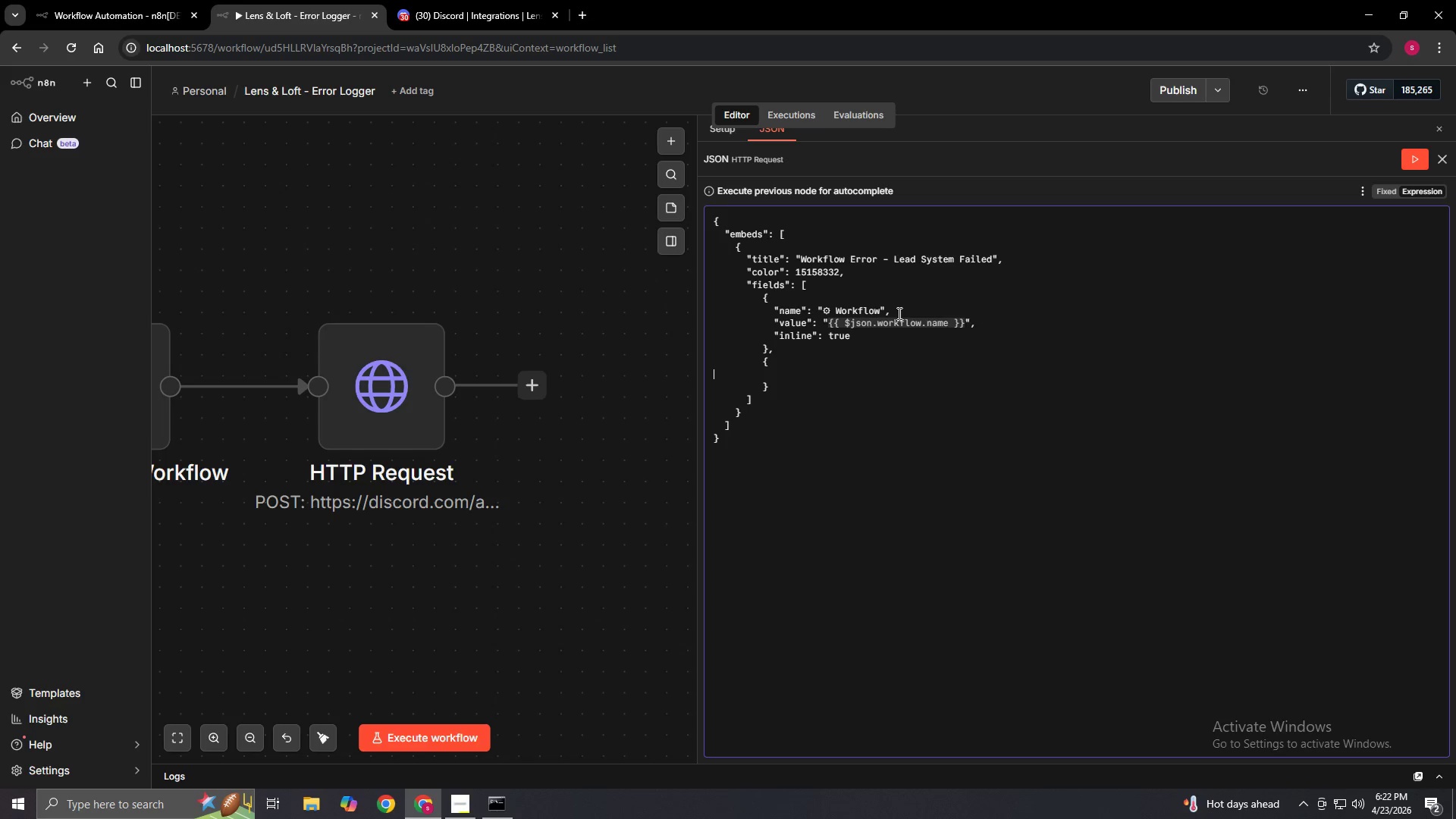 
type(           "name": "Time",)
 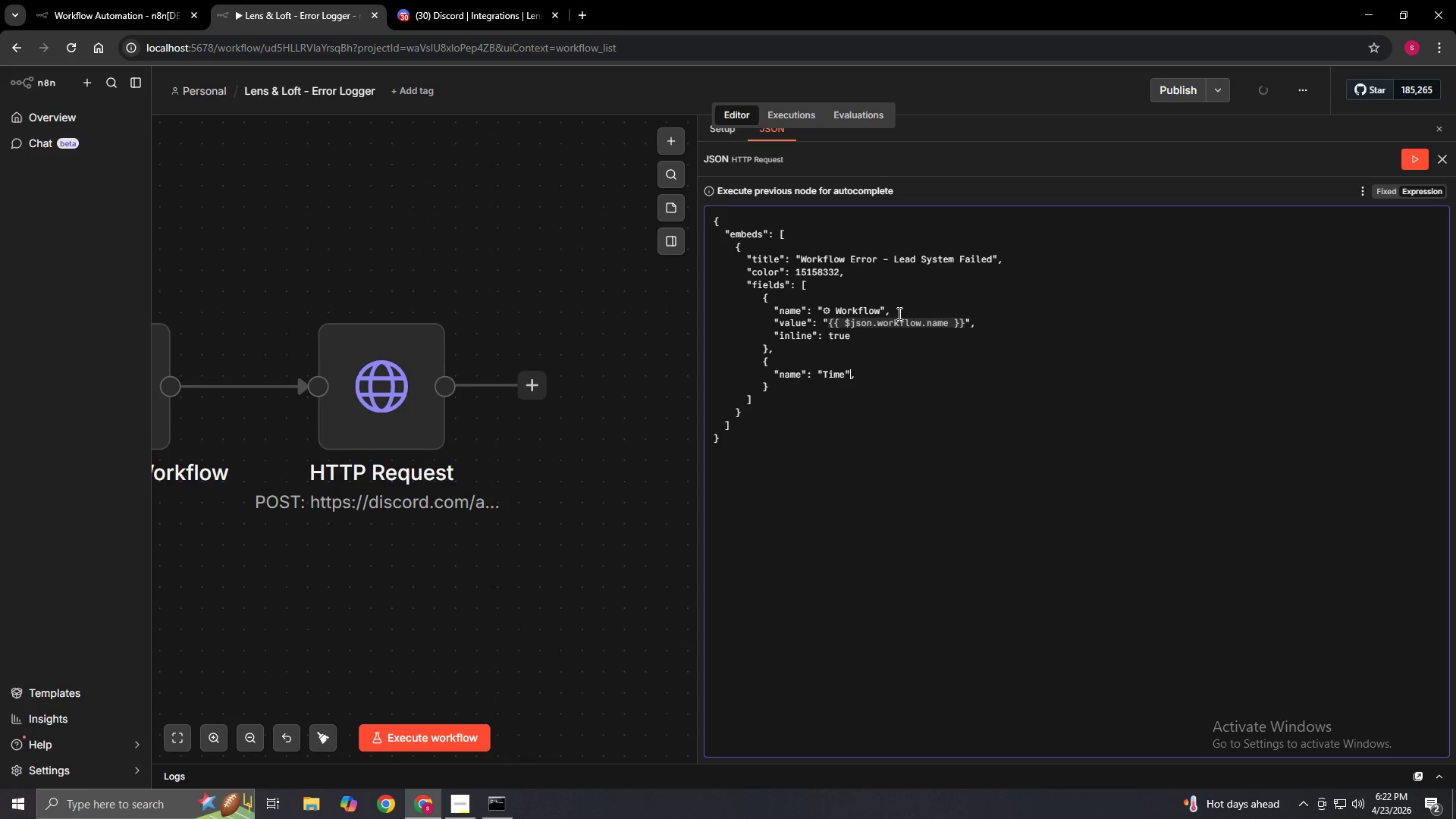 
 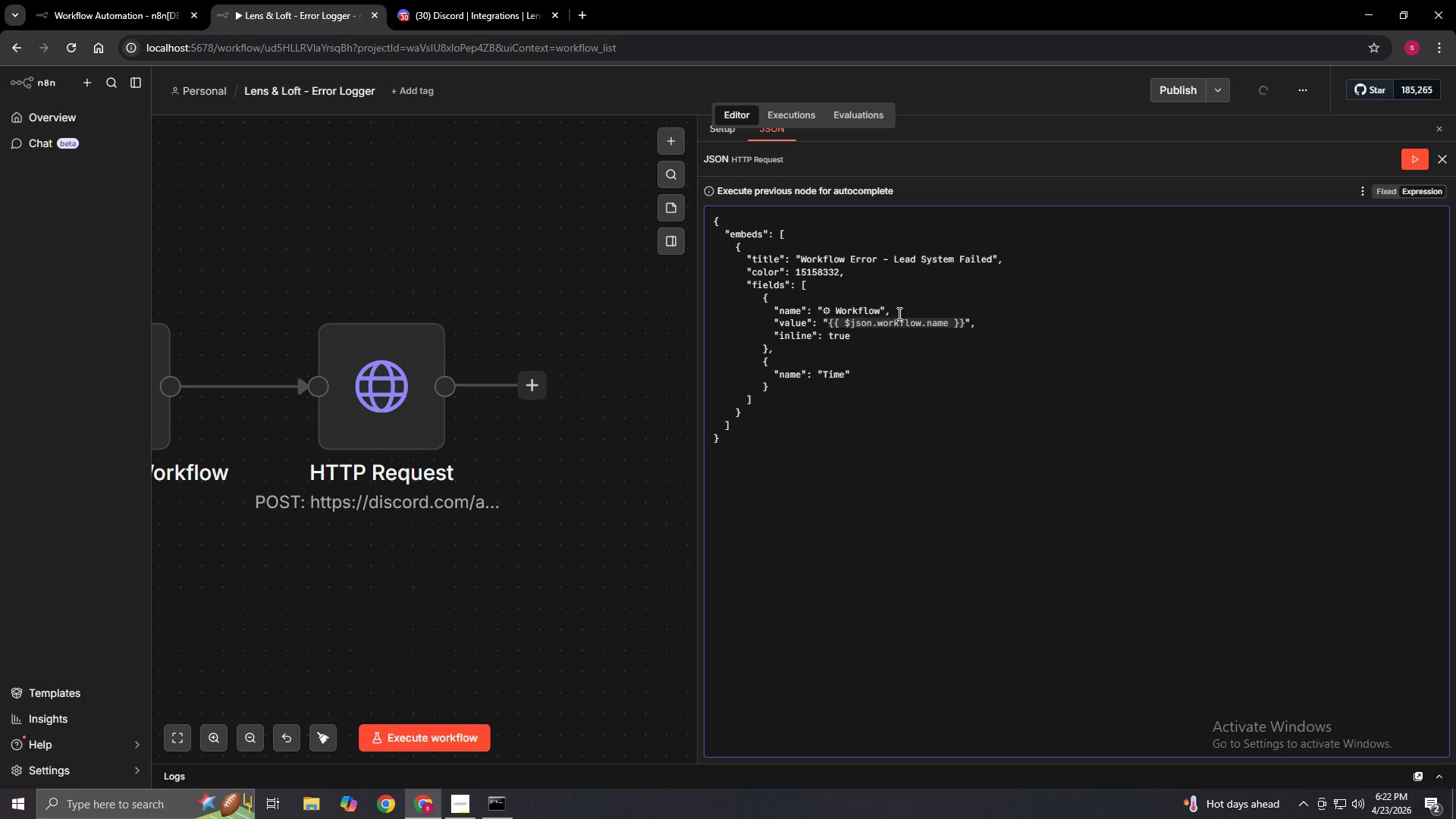 
hold_key(key=ArrowLeft, duration=0.56)
 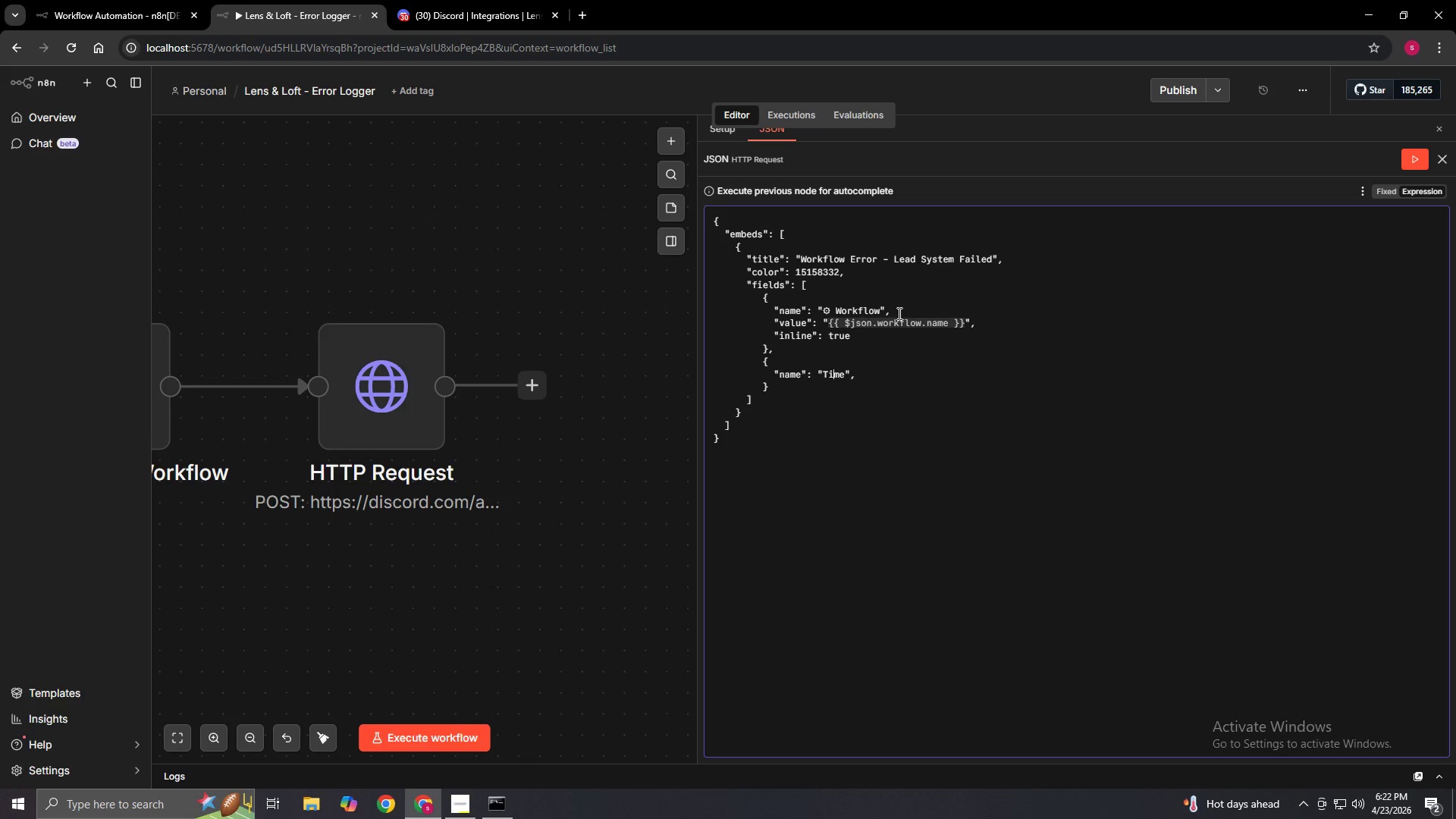 
key(ArrowLeft)
 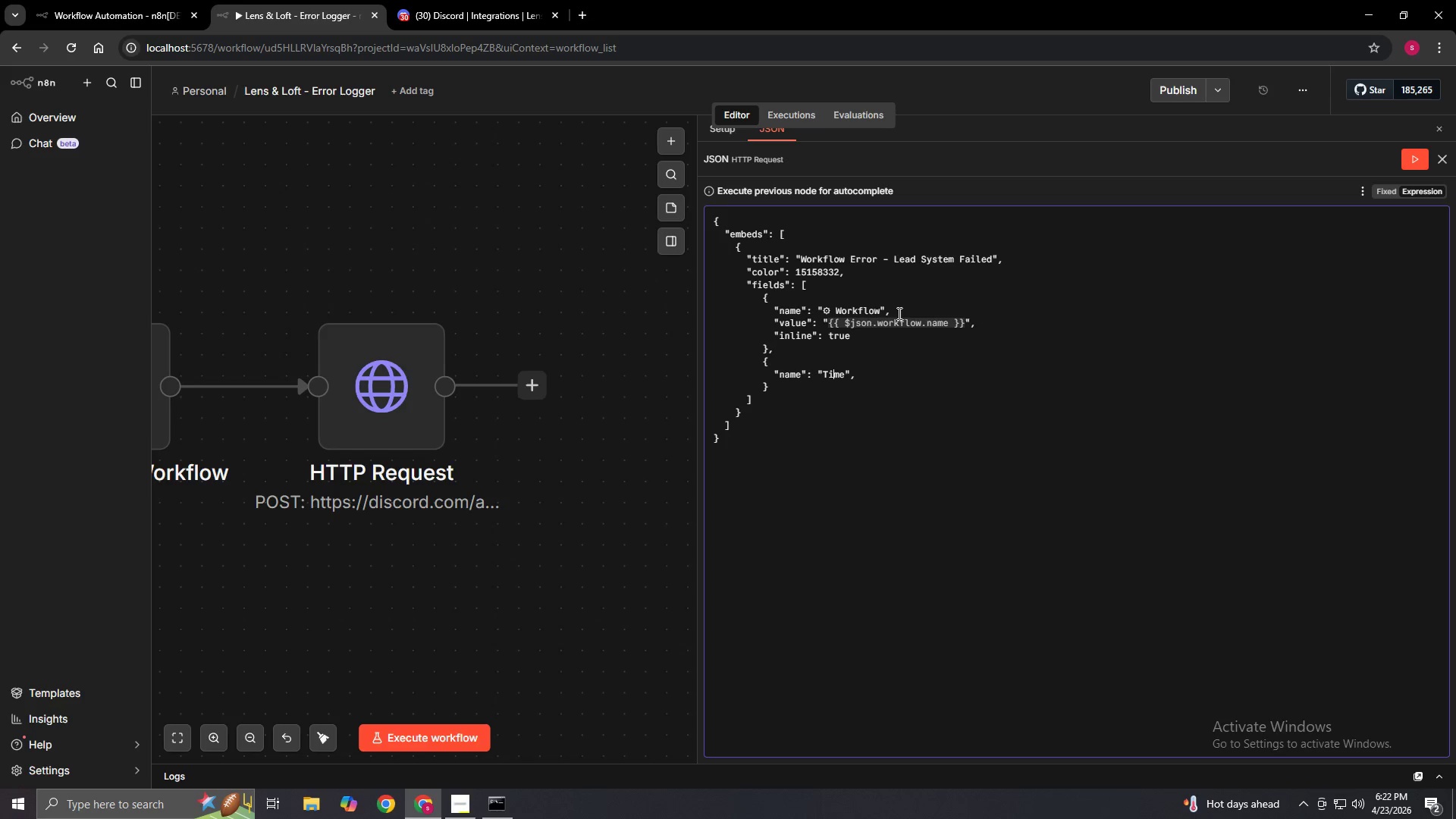 
key(ArrowLeft)
 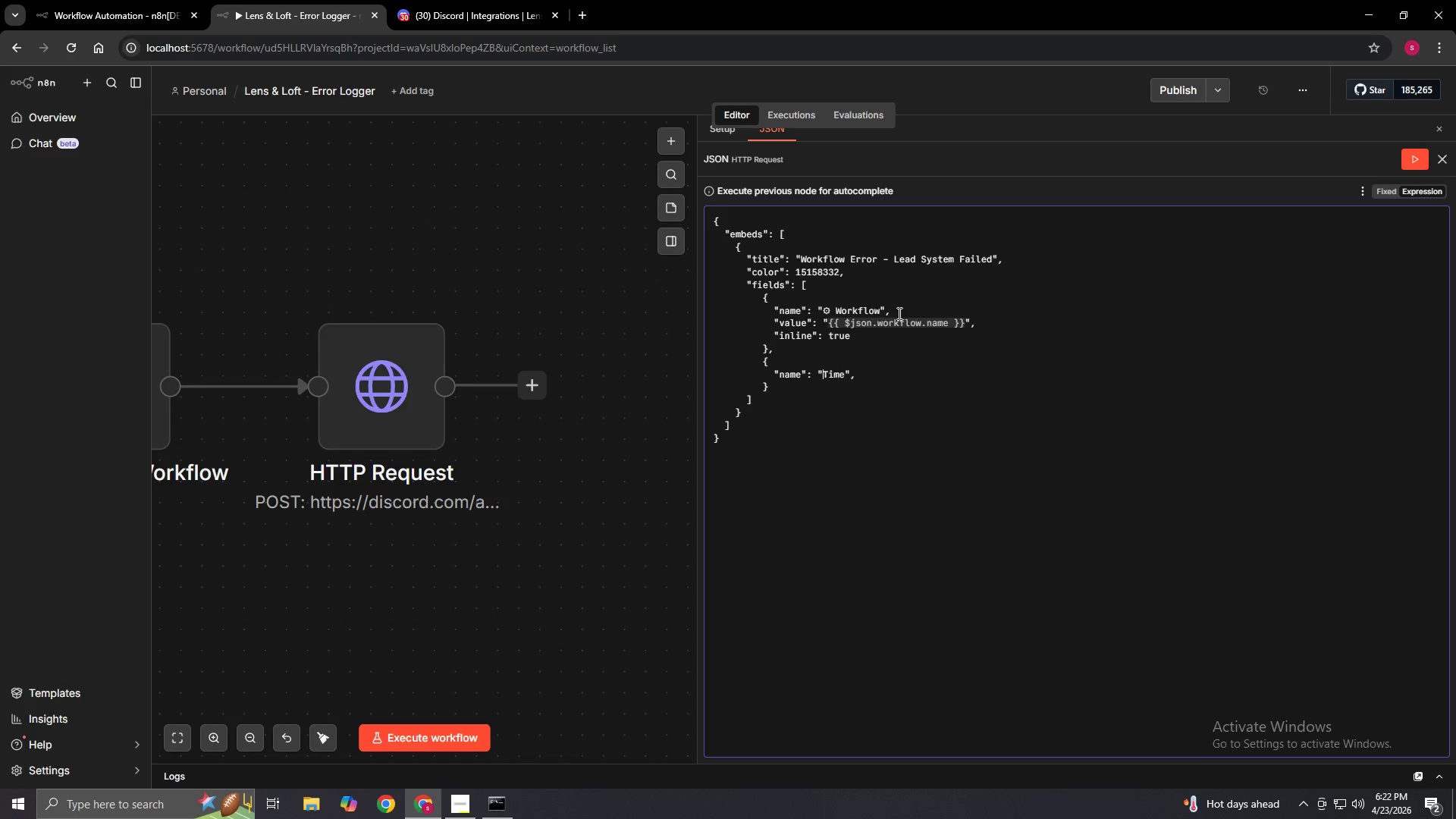 
key(ArrowLeft)
 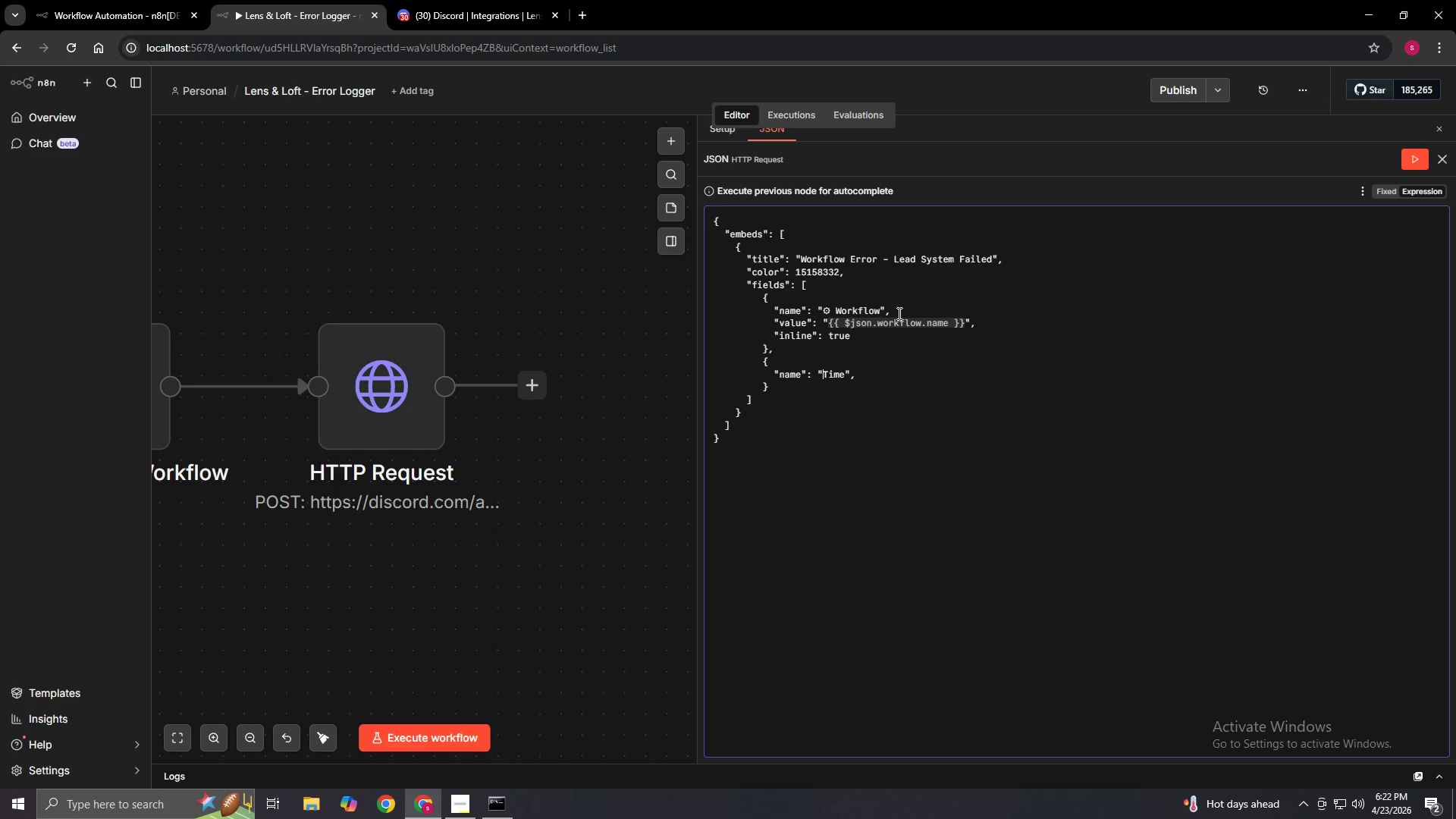 
key(Meta+Period)
 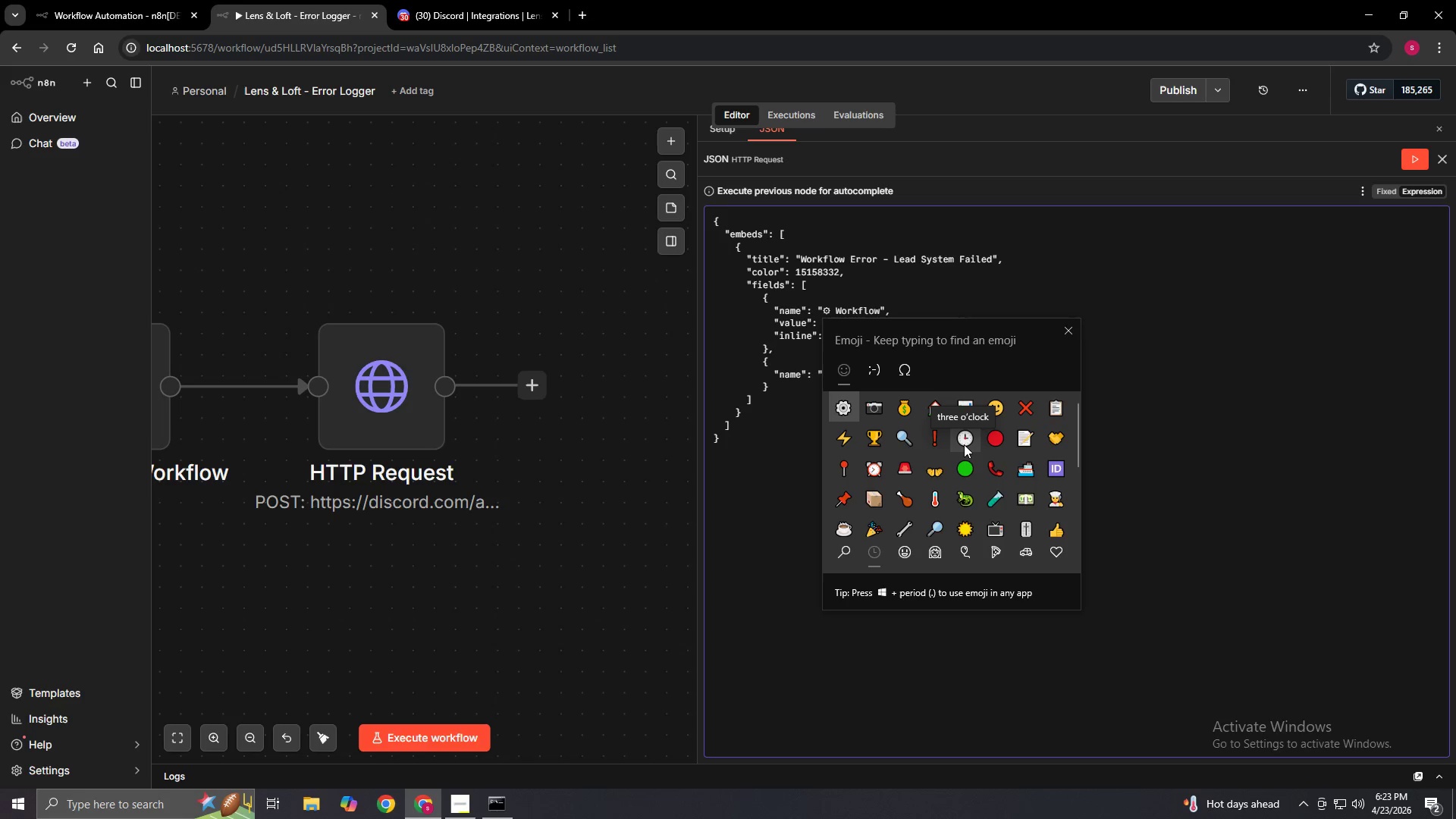 
left_click([964, 444])
 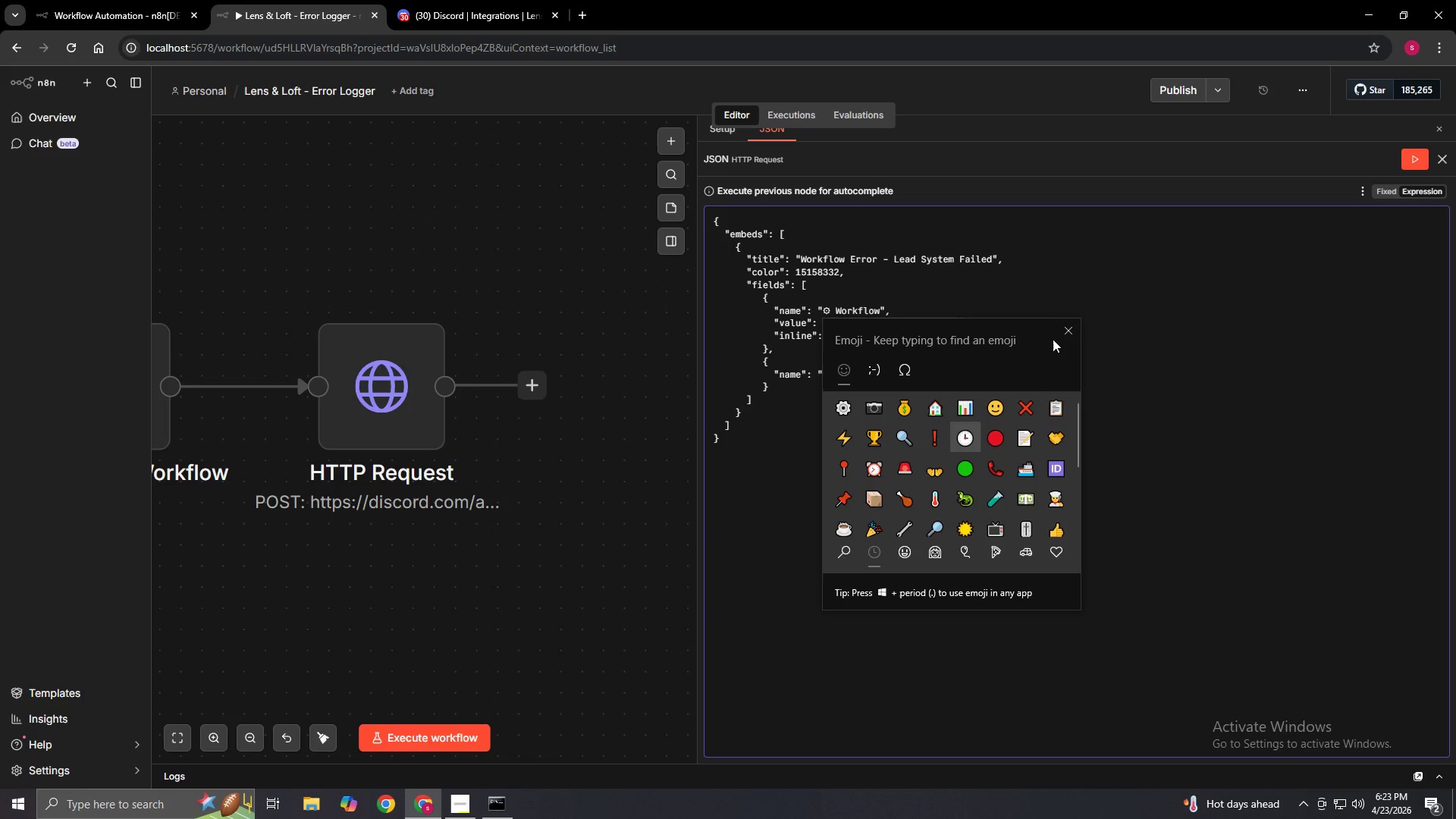 
left_click([1066, 319])
 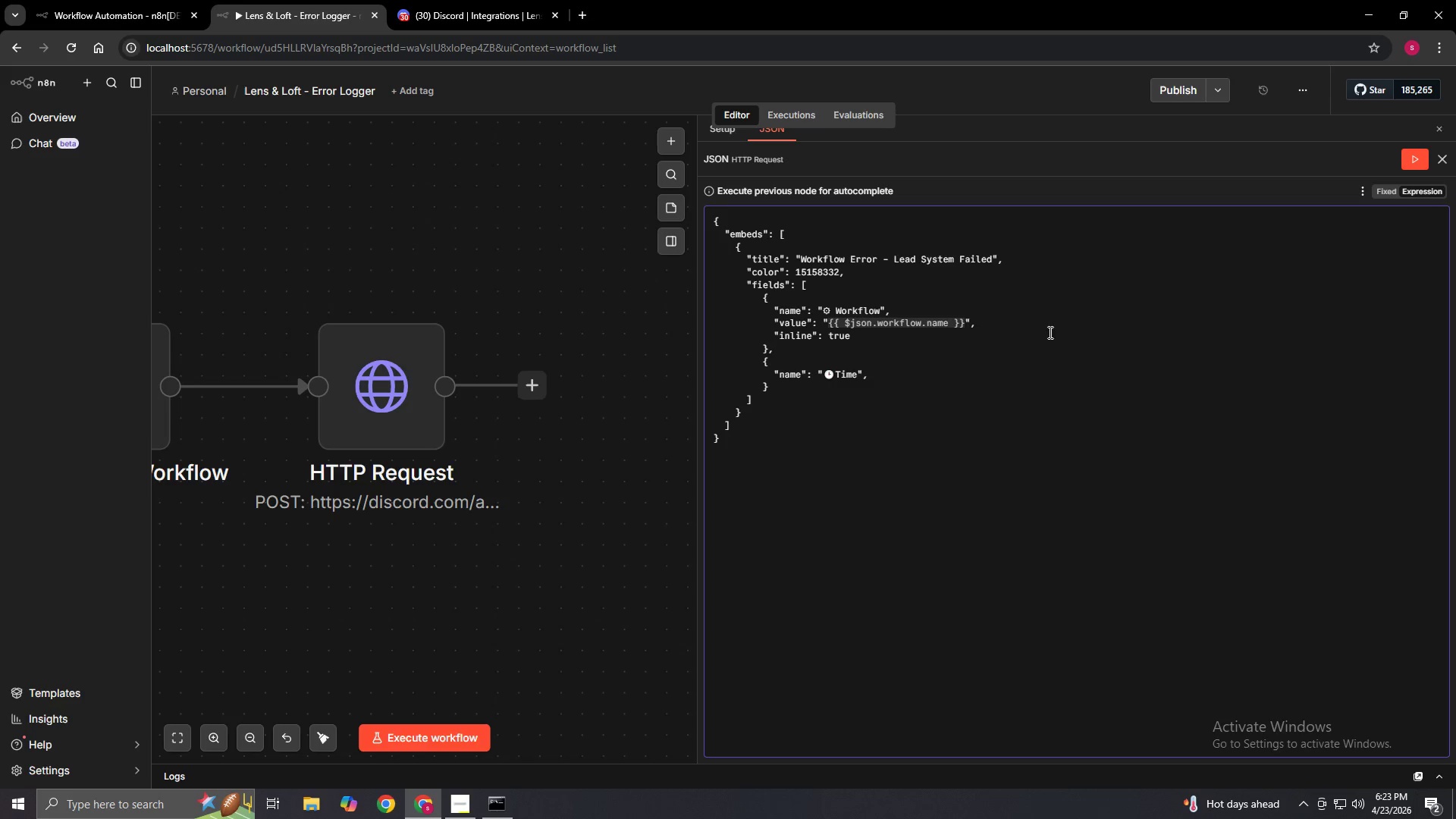 
key(Space)
 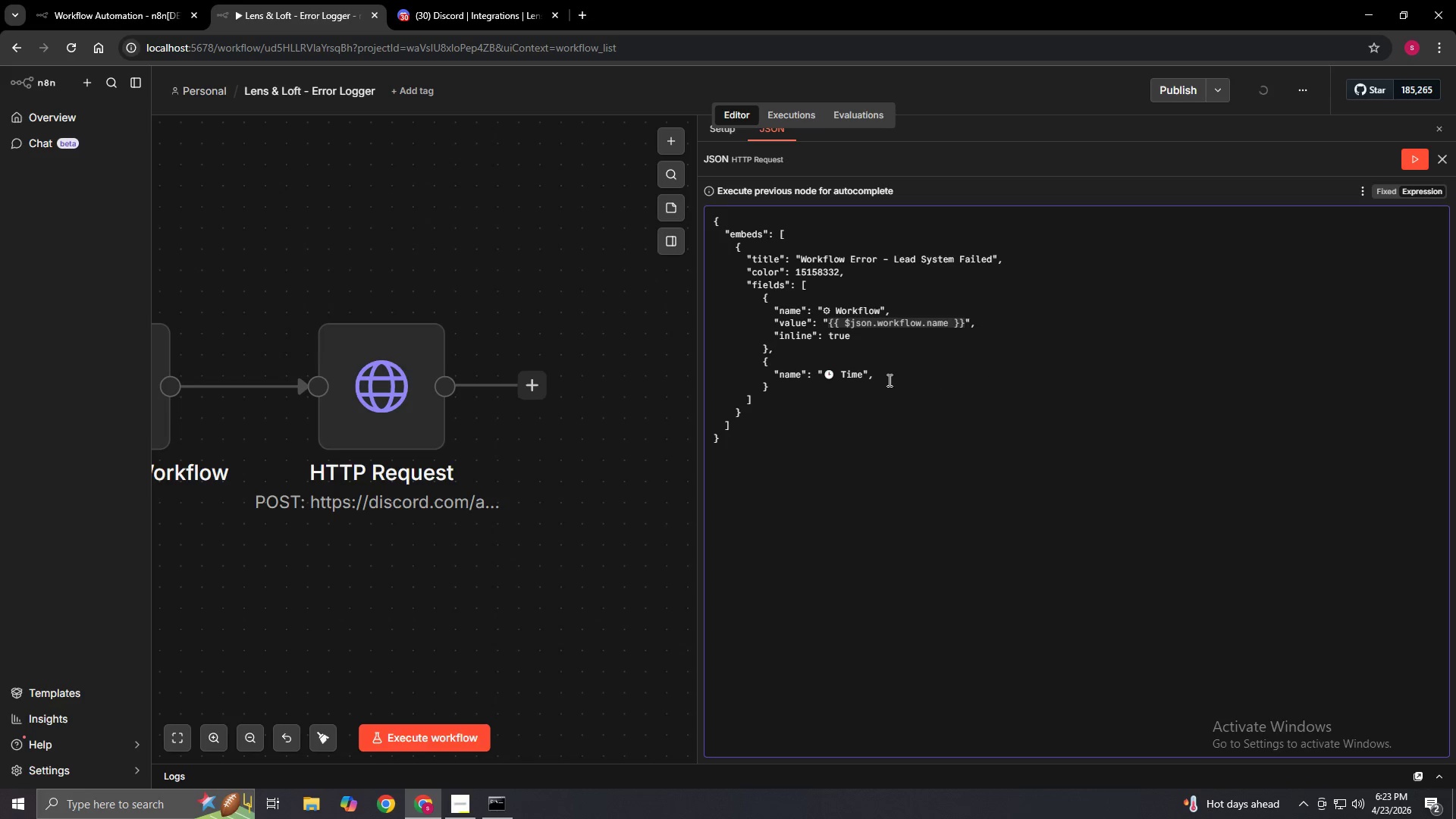 
left_click([888, 380])
 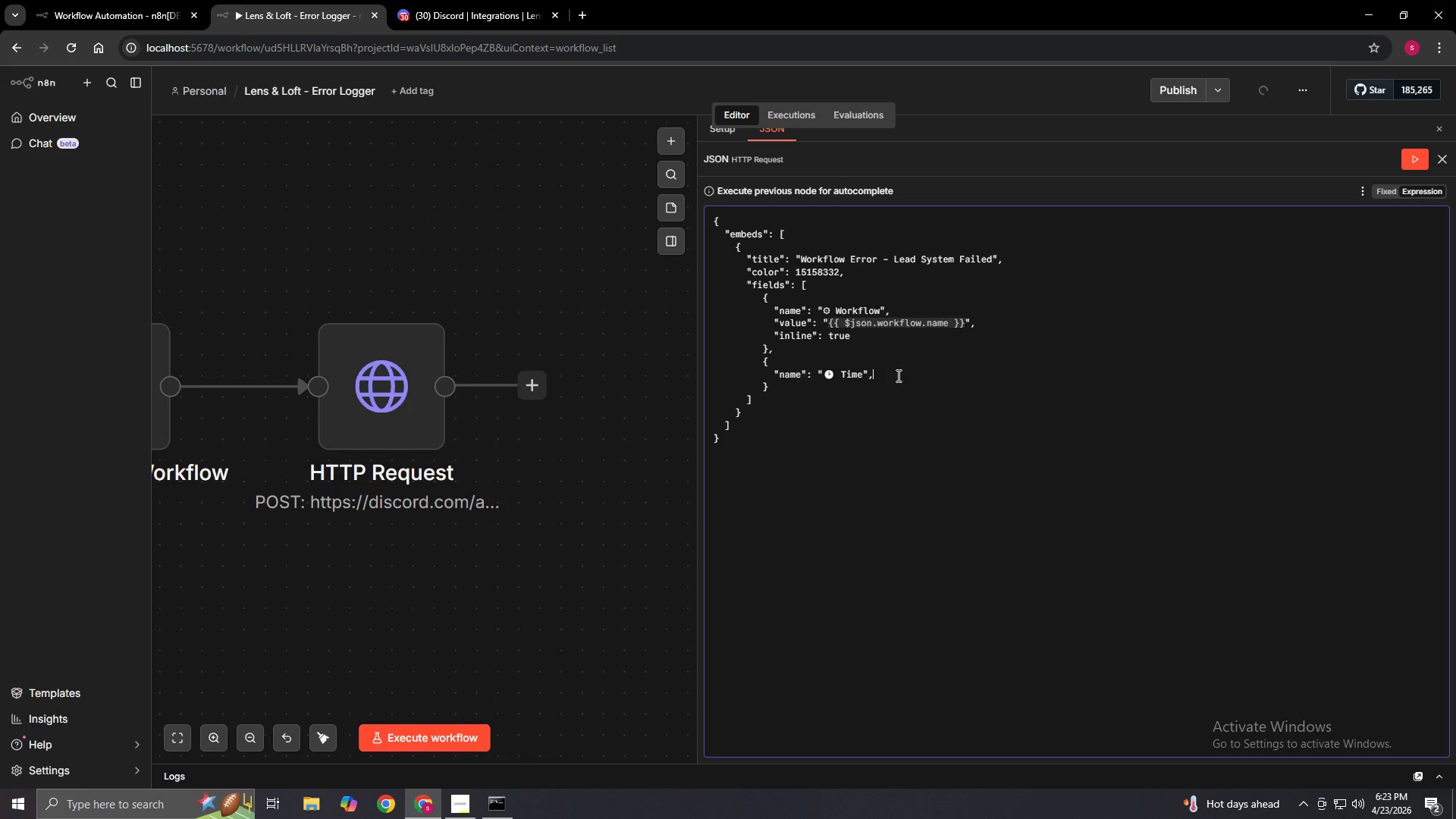 
key(Enter)
 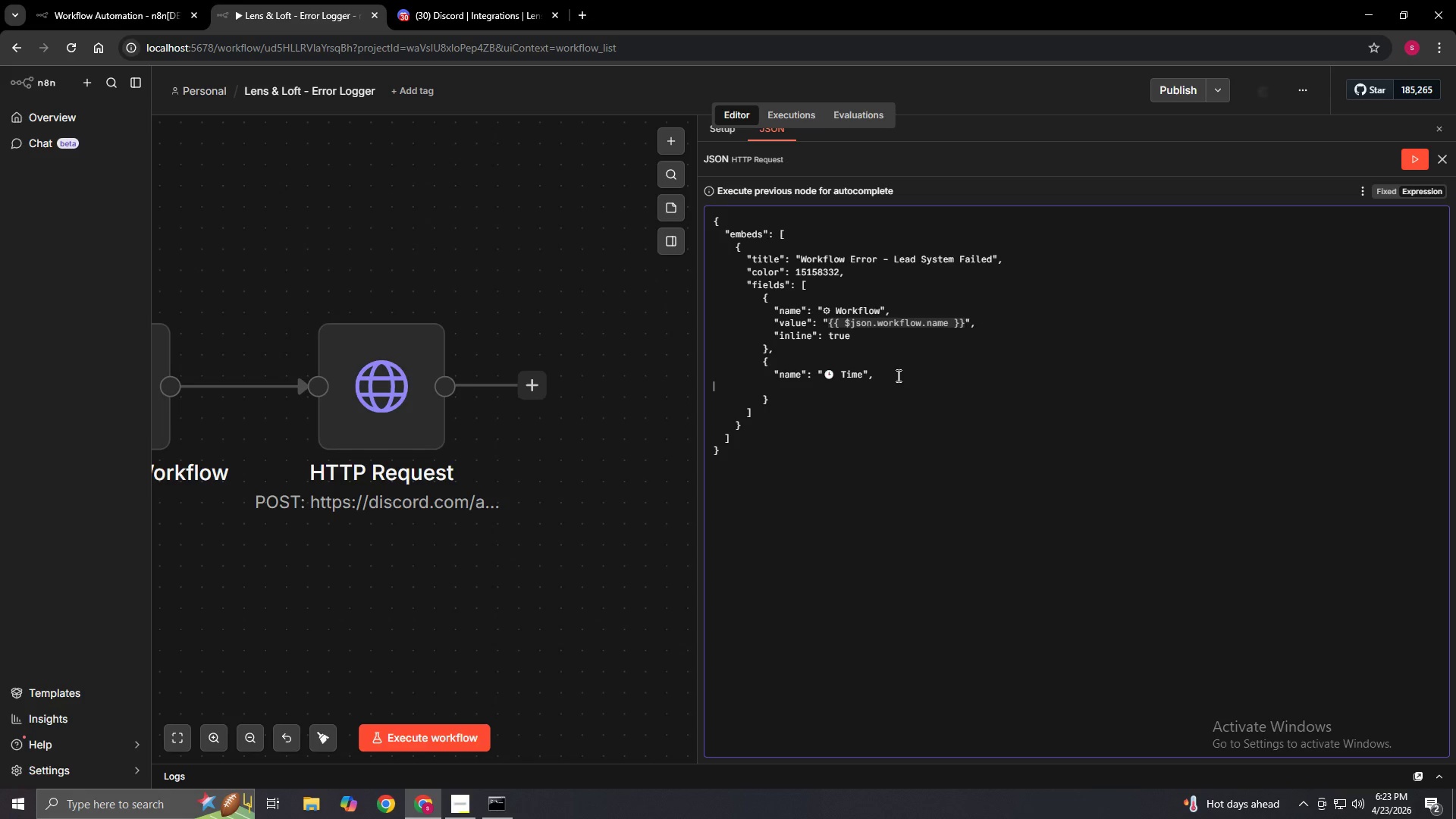 
type(           "value": "{{$now.toFormat)
 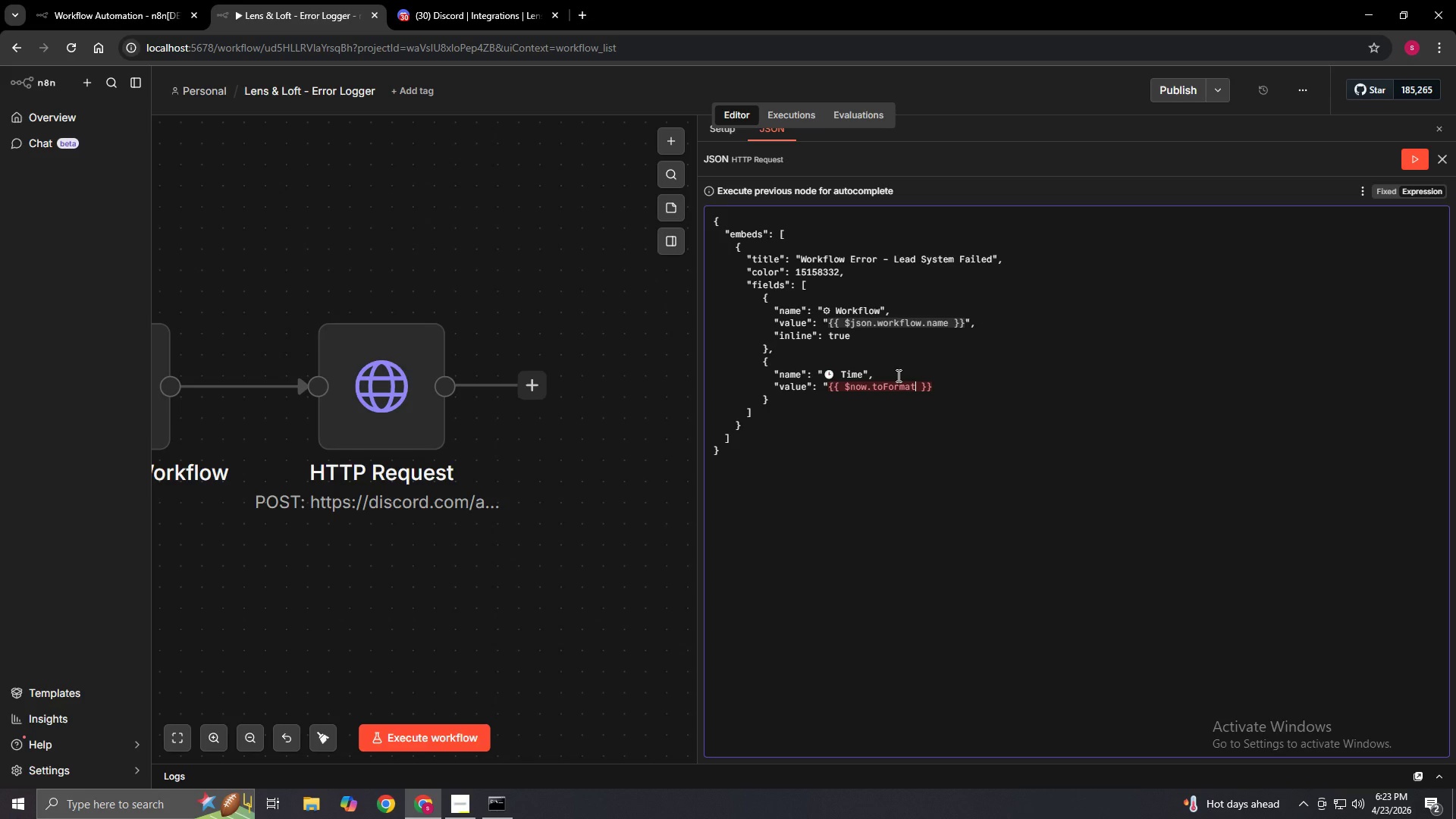 
type(('yyyy-MM-dd HH:mm)
 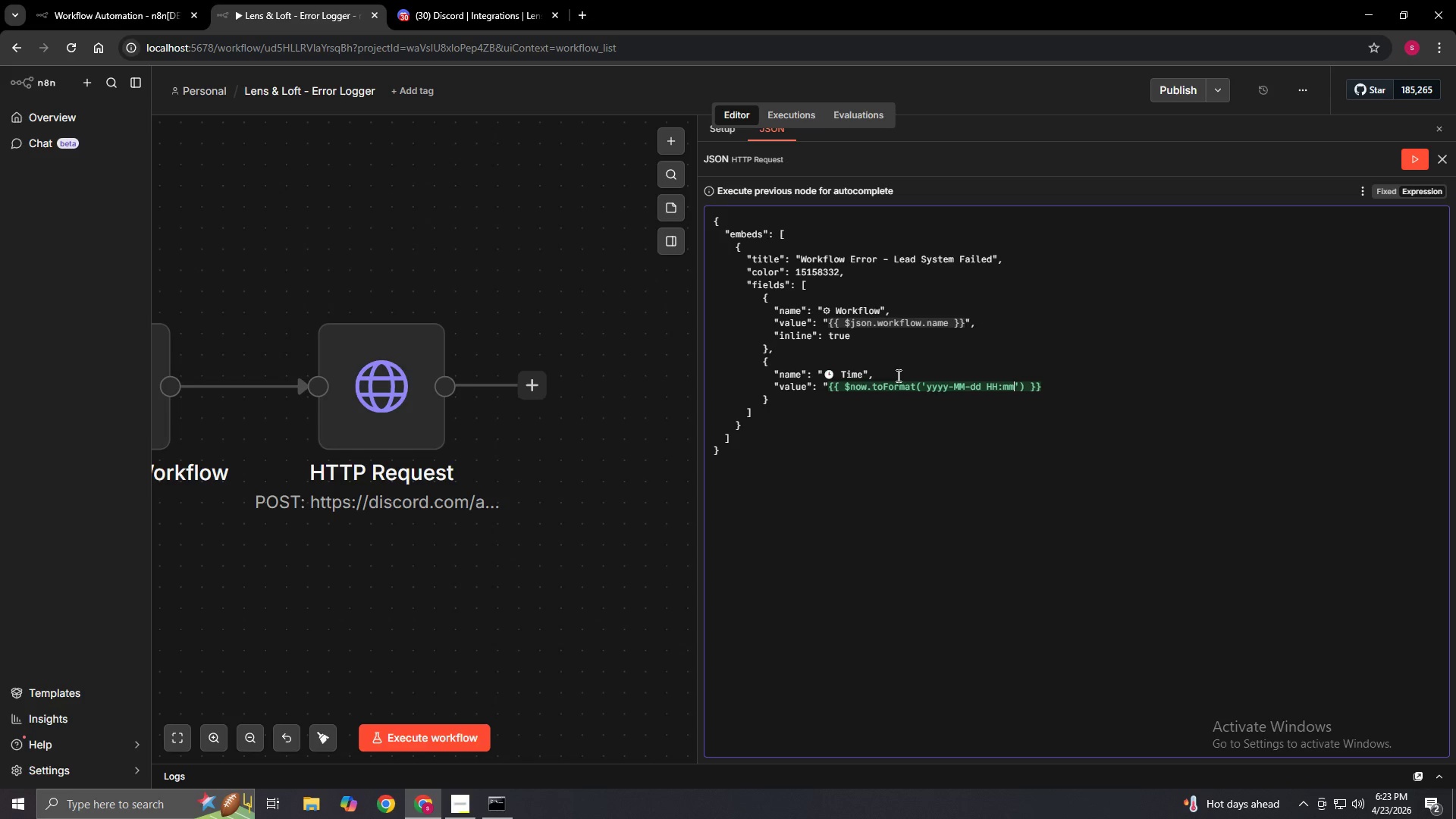 
key(ArrowRight)
 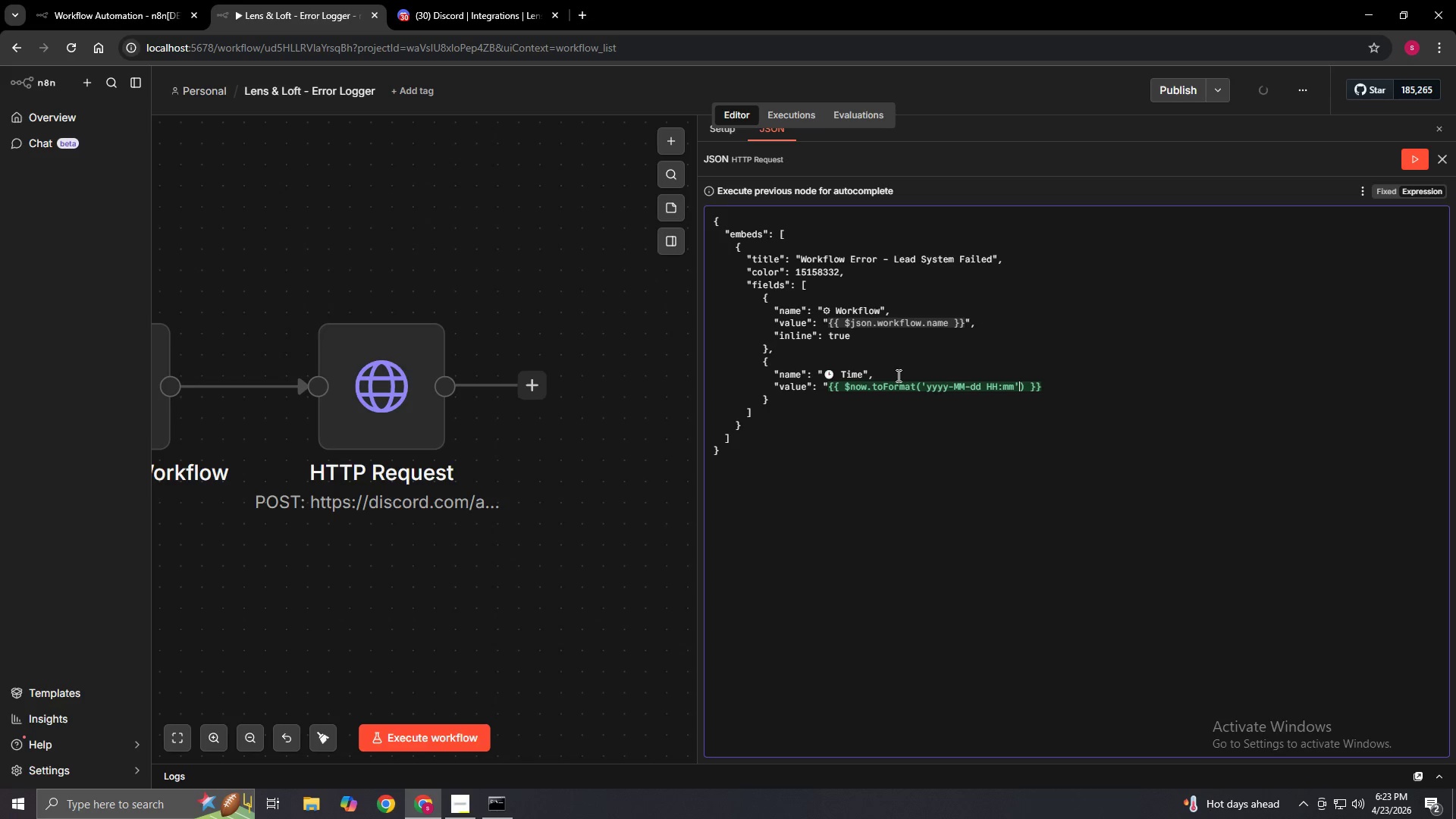 
key(ArrowRight)
 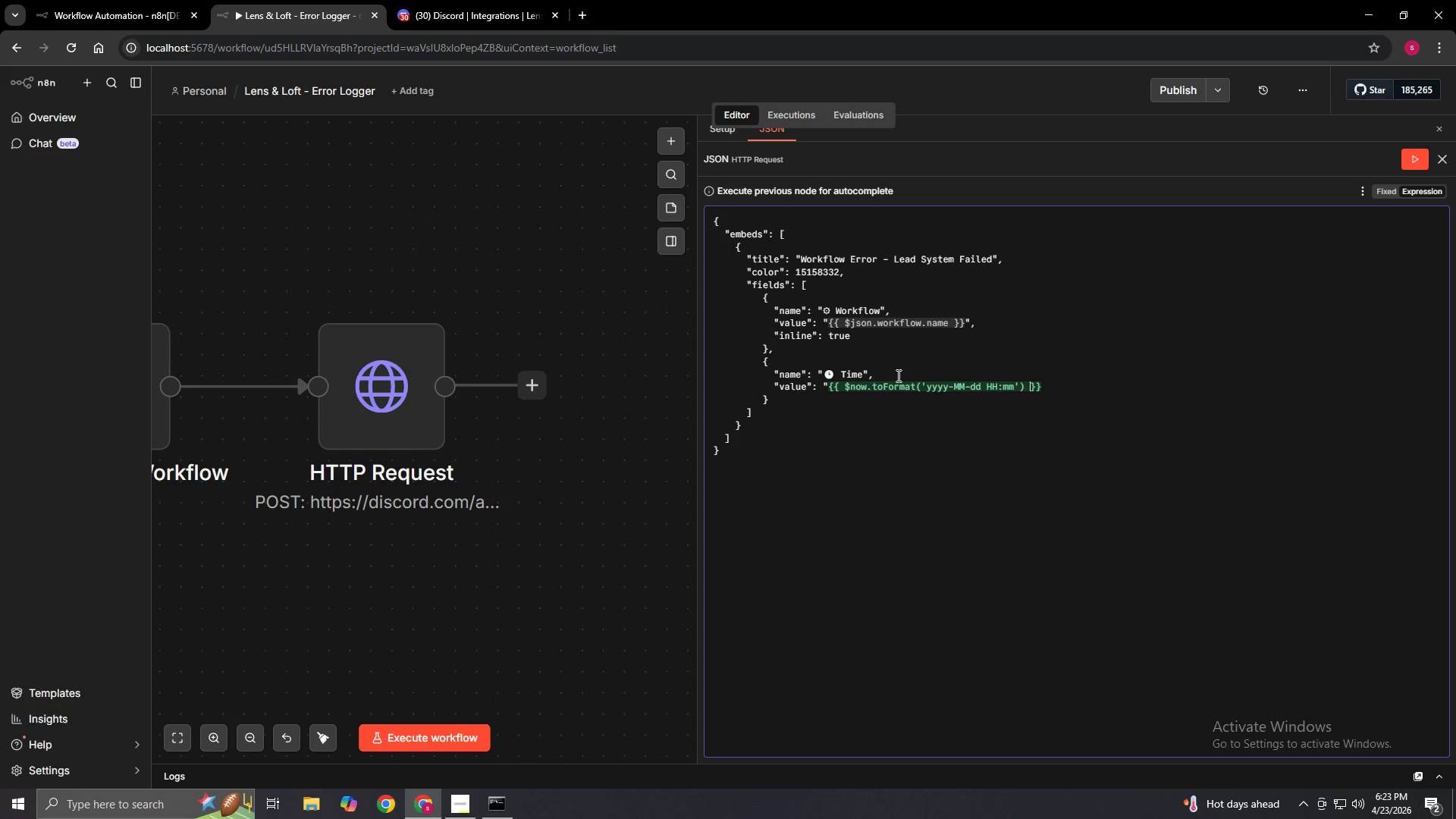 
key(ArrowRight)
 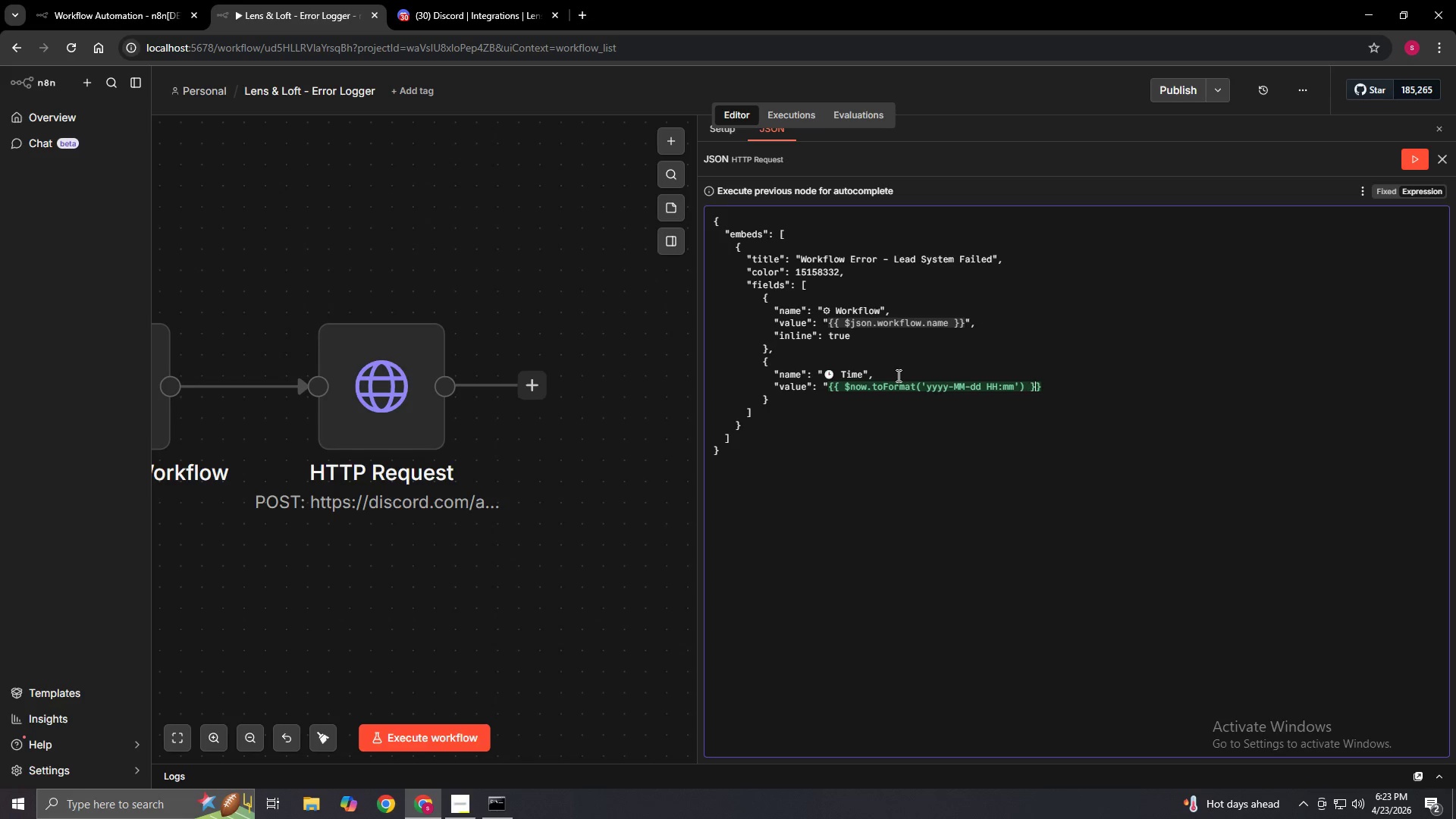 
key(ArrowRight)
 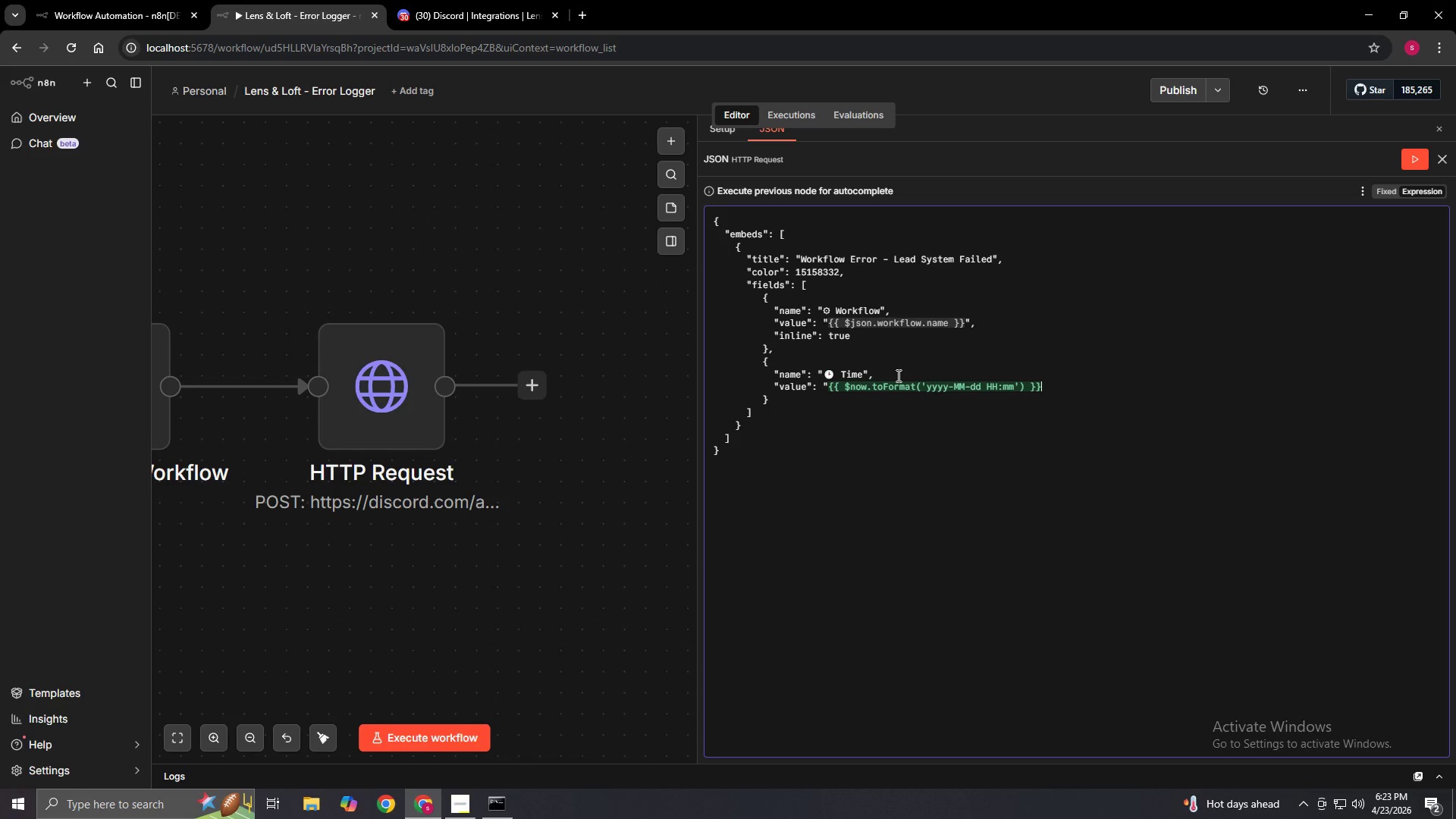 
key(ArrowRight)
 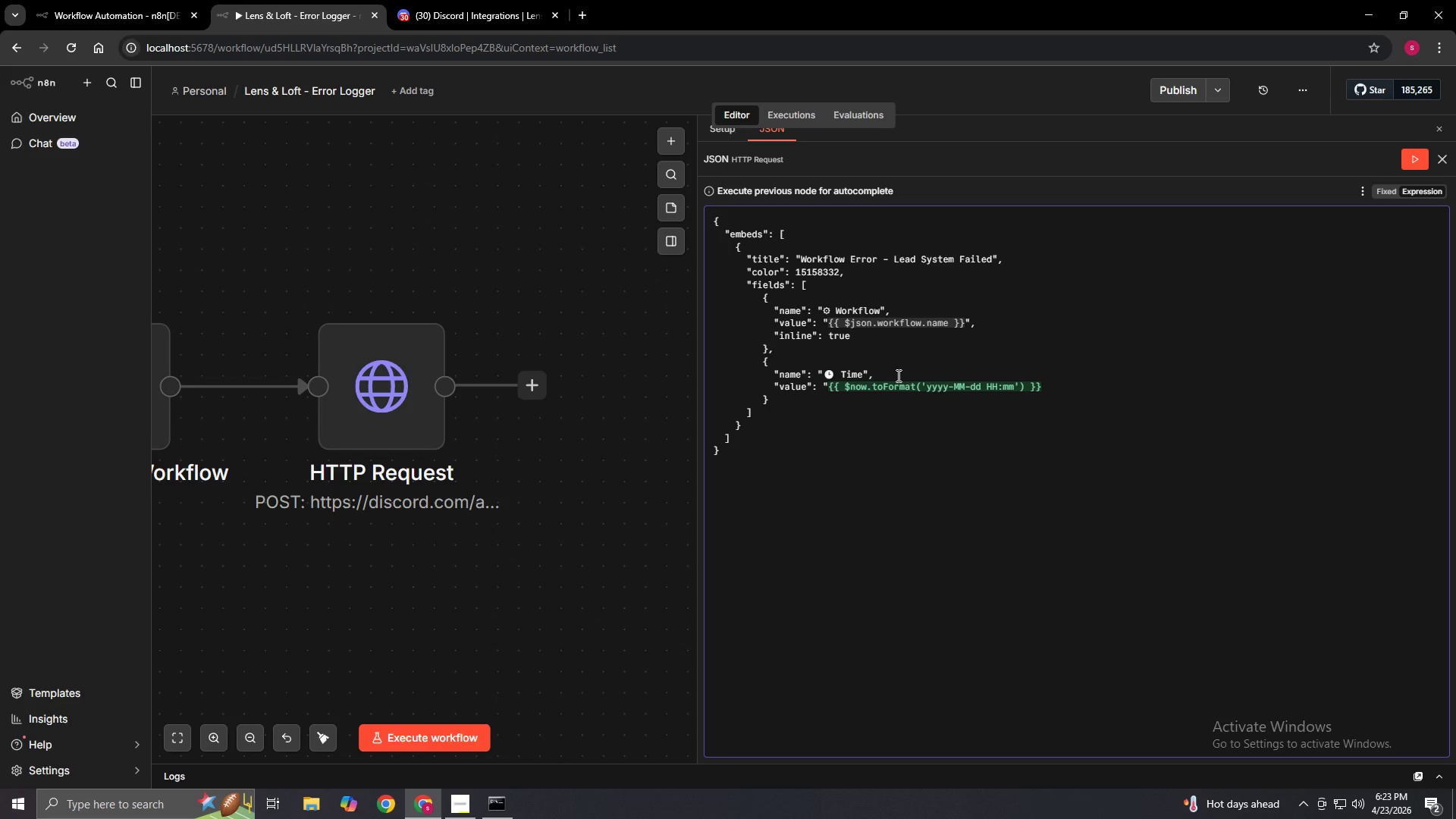 
key(Shift+Quote)
 